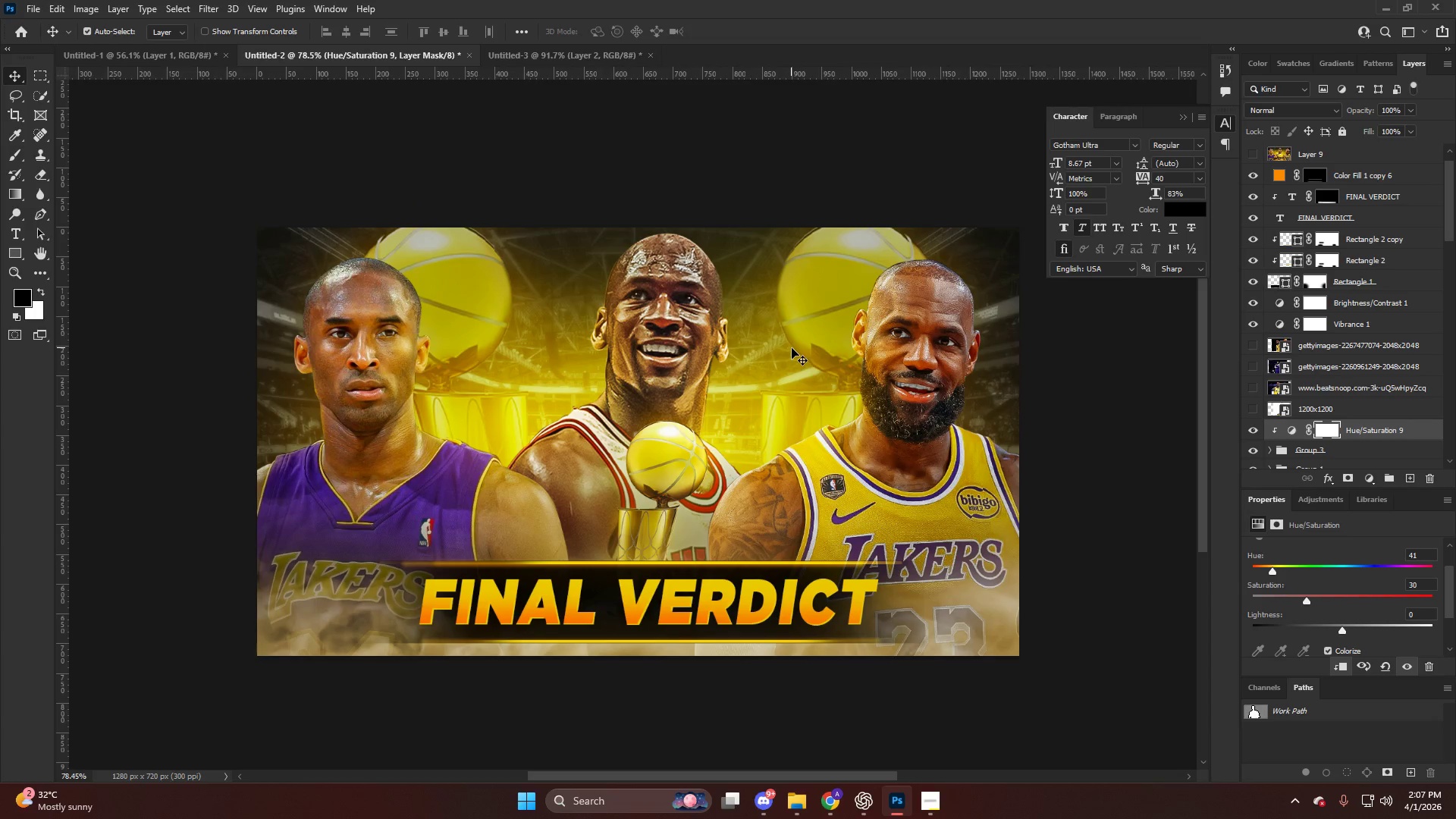 
hold_key(key=AltLeft, duration=0.5)
 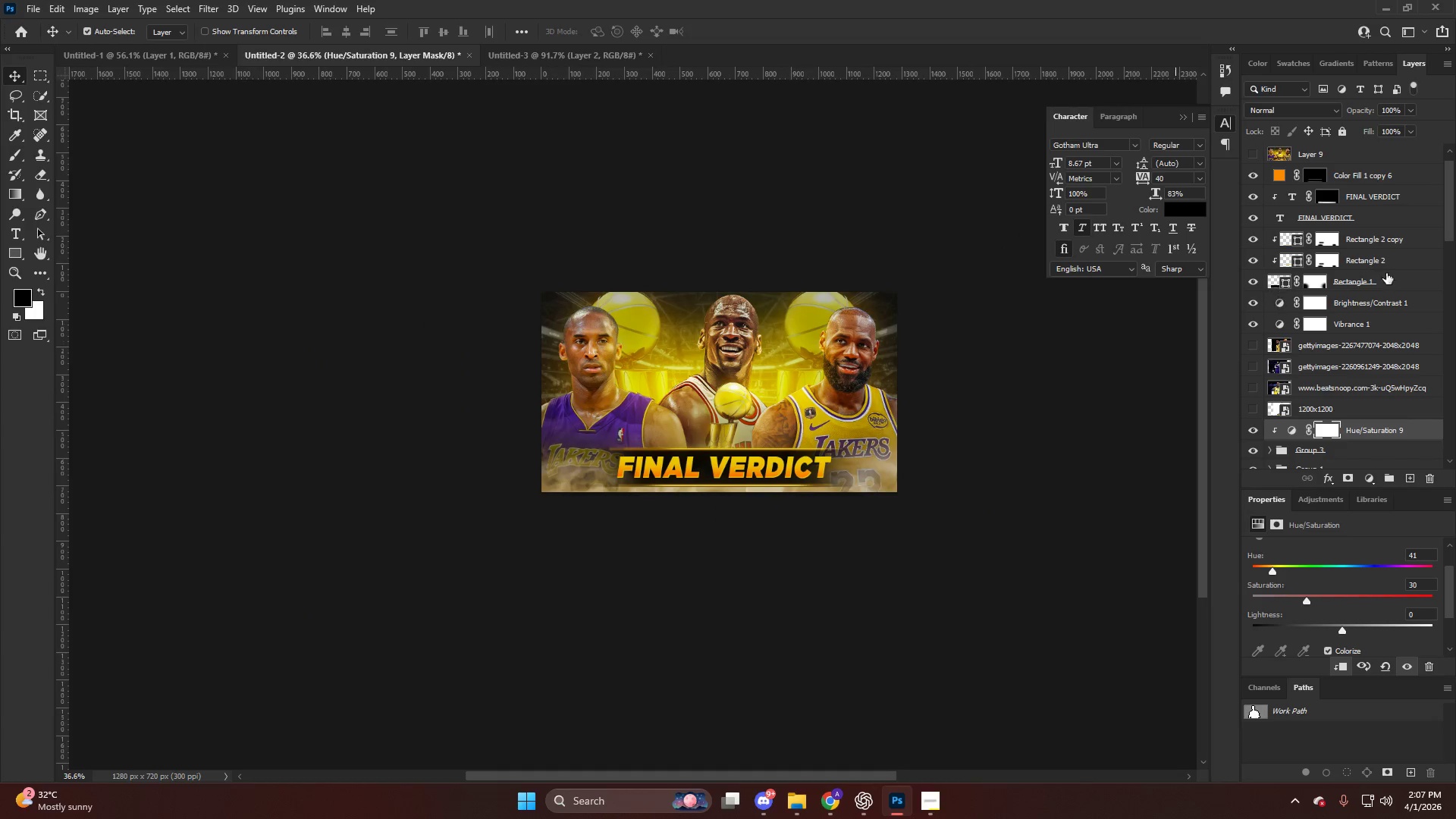 
hold_key(key=AltLeft, duration=7.41)
 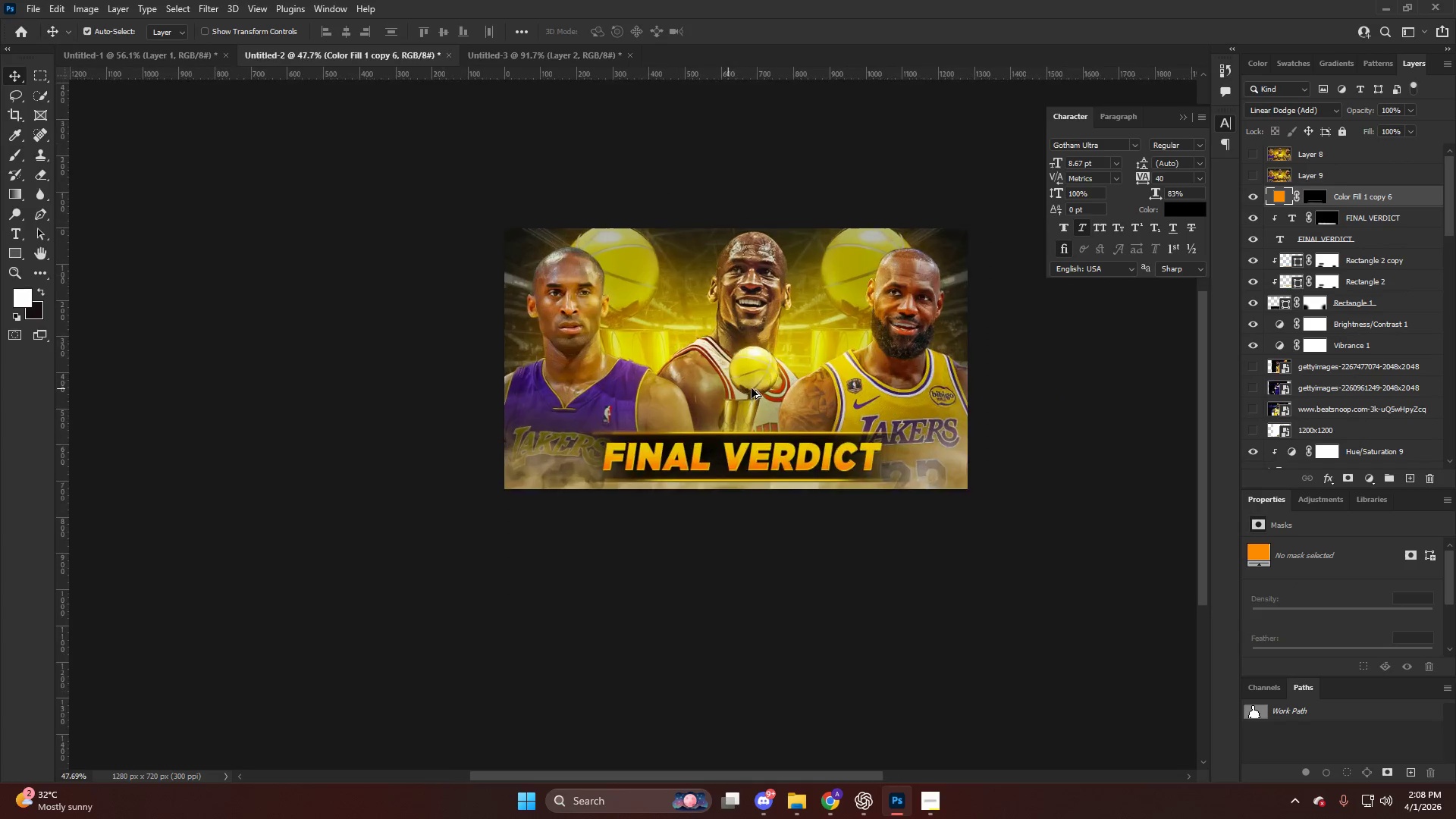 
scroll: coordinate [790, 348], scroll_direction: down, amount: 8.0
 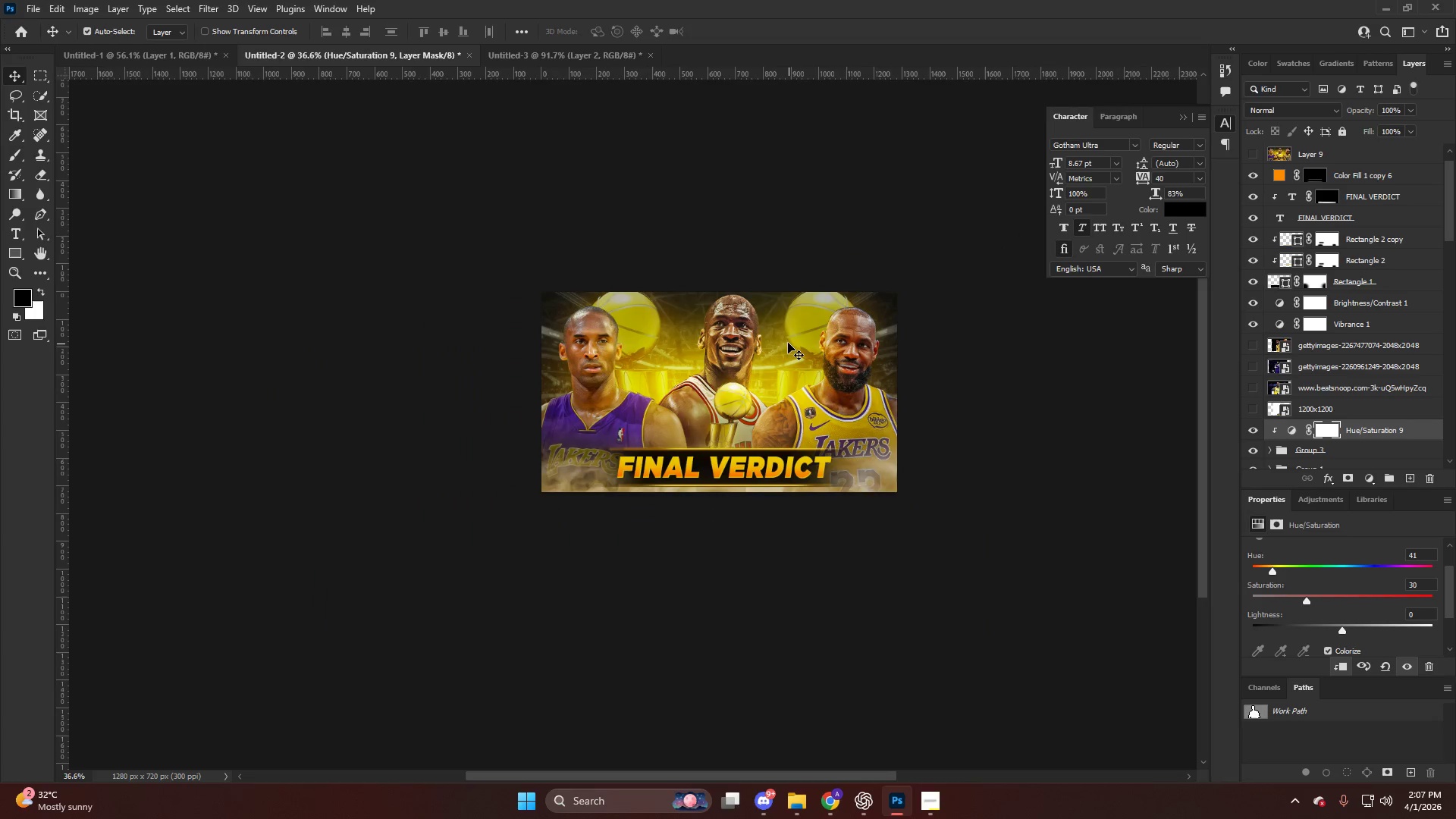 
scroll: coordinate [1326, 214], scroll_direction: up, amount: 5.0
 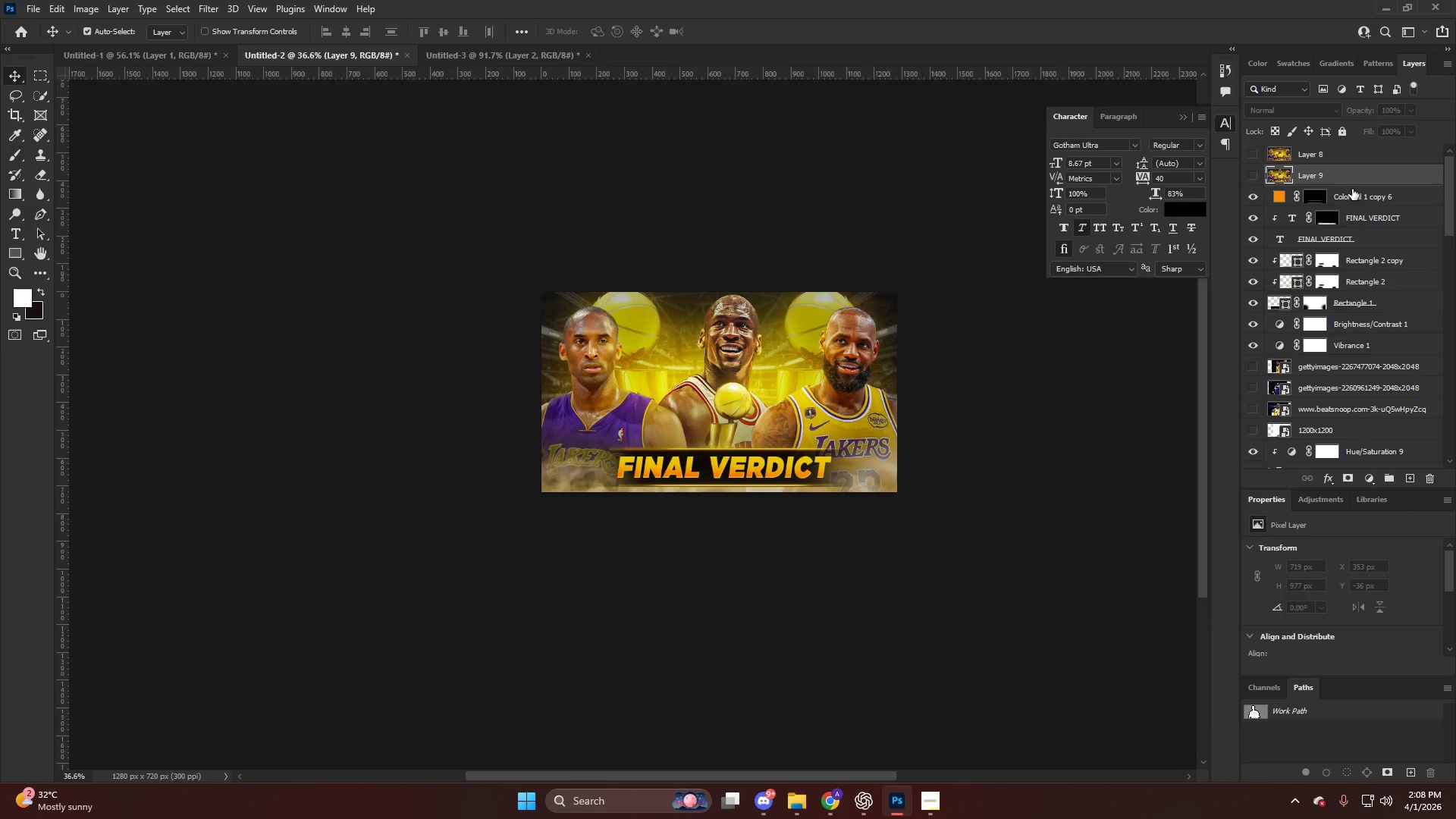 
double_click([1357, 197])
 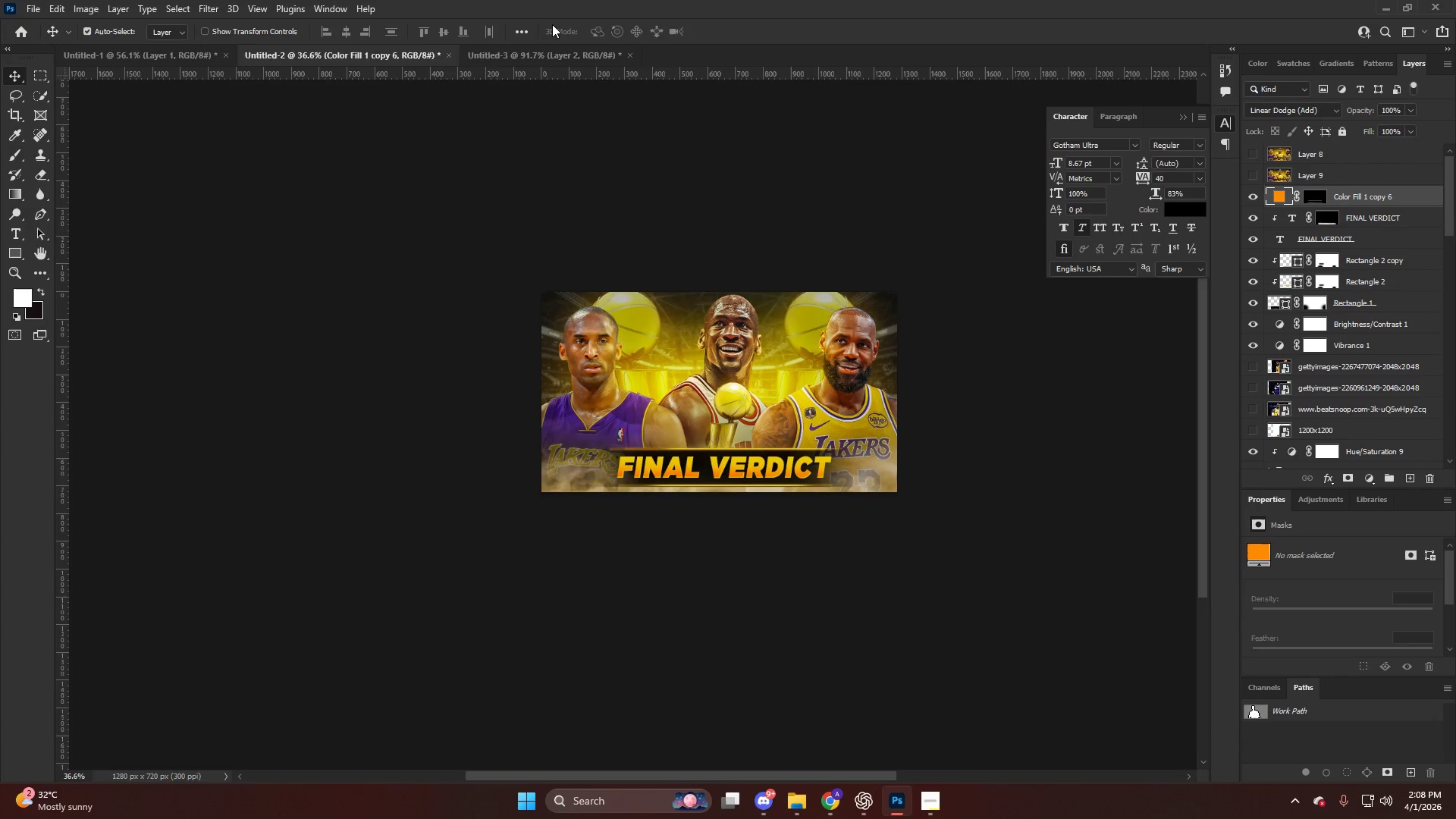 
left_click([545, 46])
 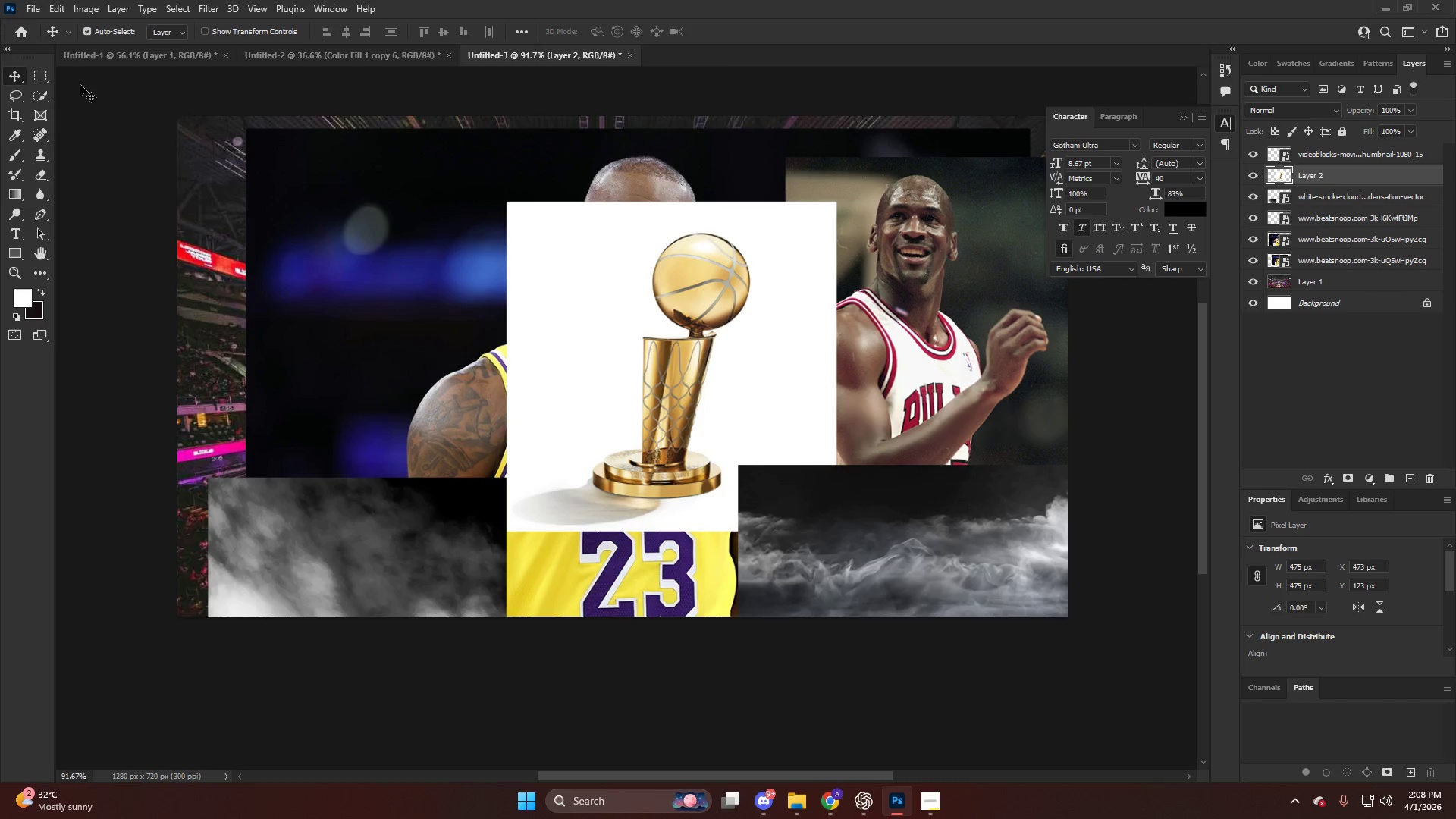 
left_click([103, 49])
 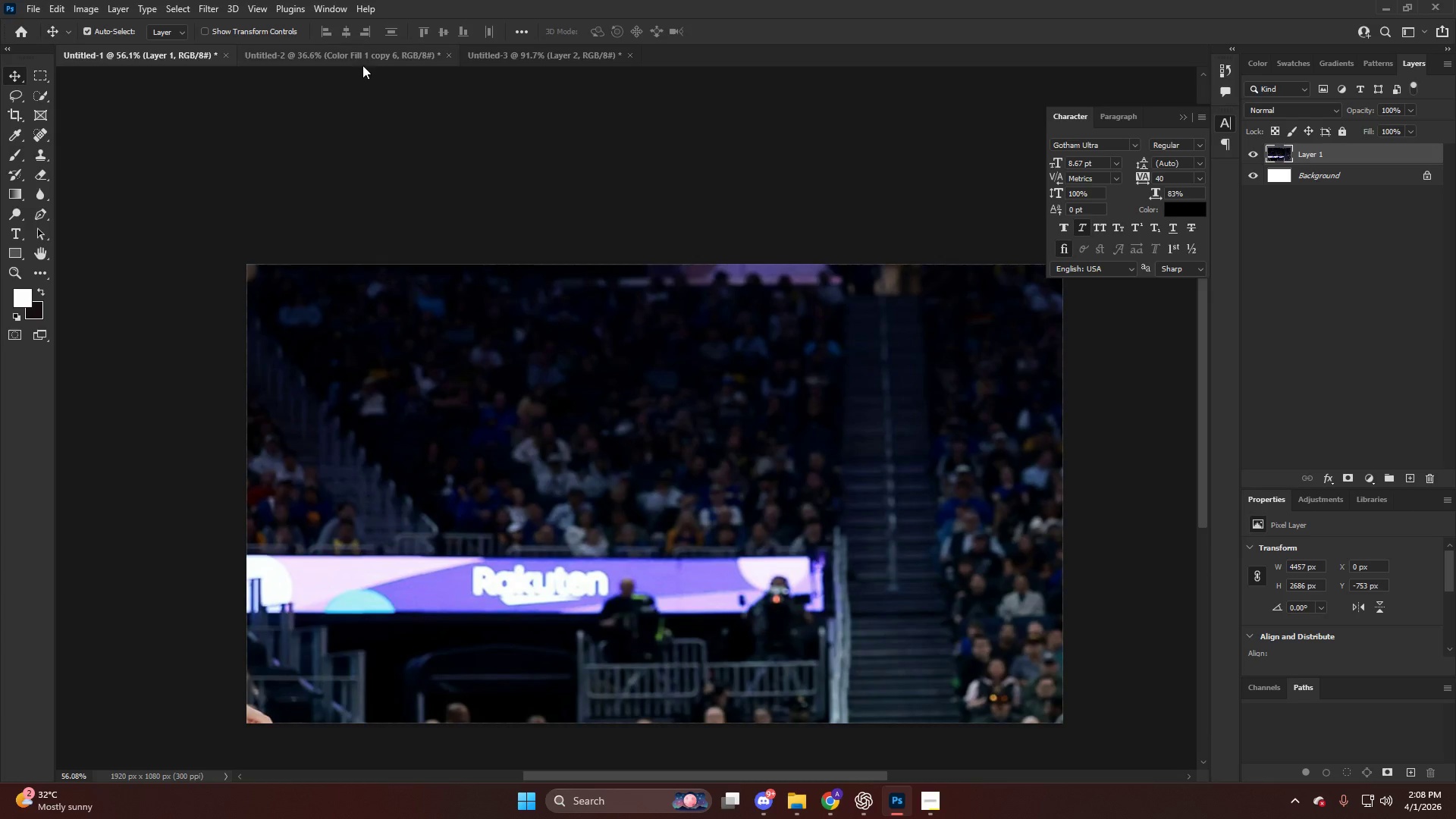 
left_click([355, 58])
 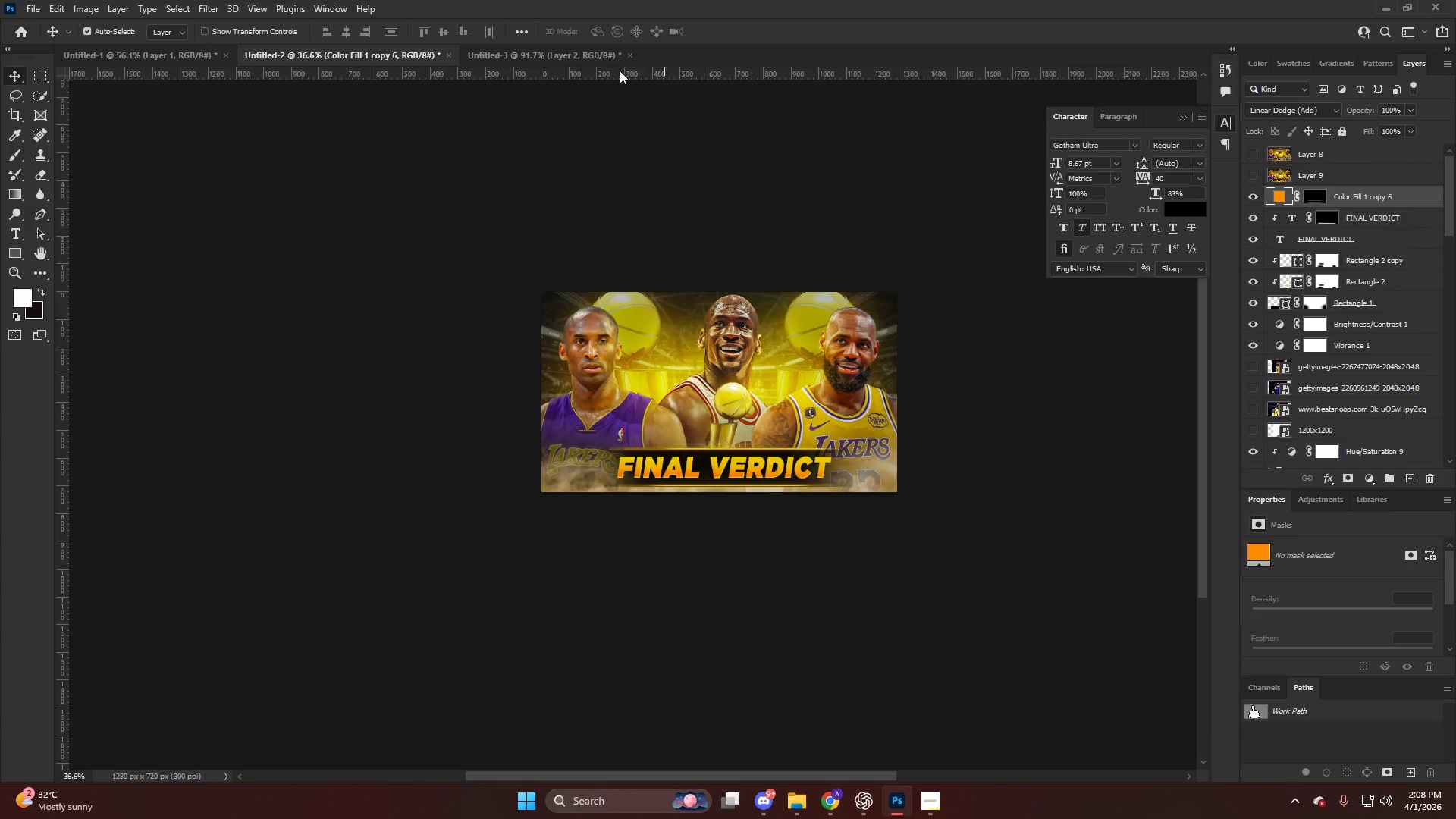 
left_click([548, 55])
 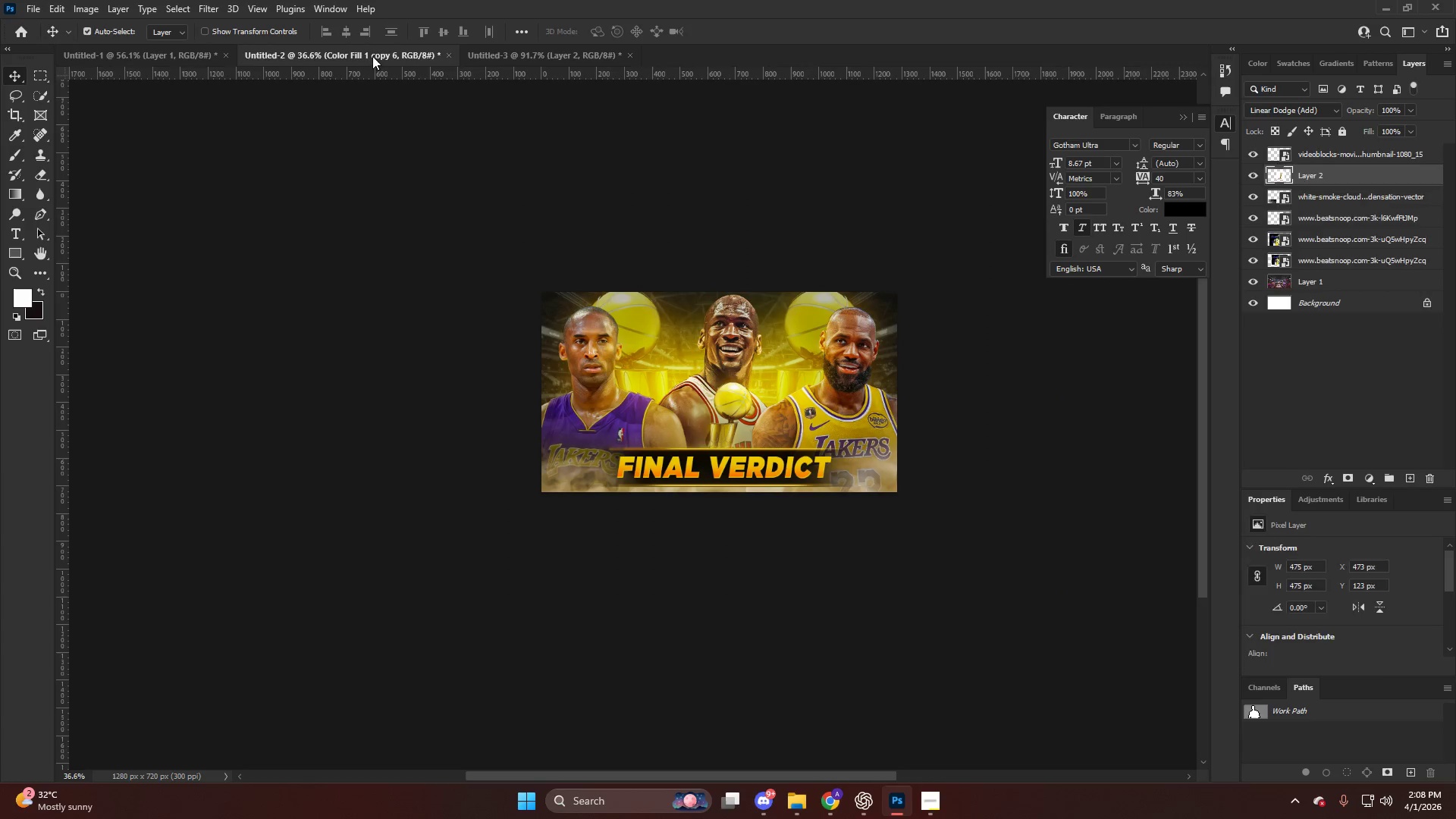 
hold_key(key=AltLeft, duration=0.52)
scroll: coordinate [774, 380], scroll_direction: up, amount: 13.0
 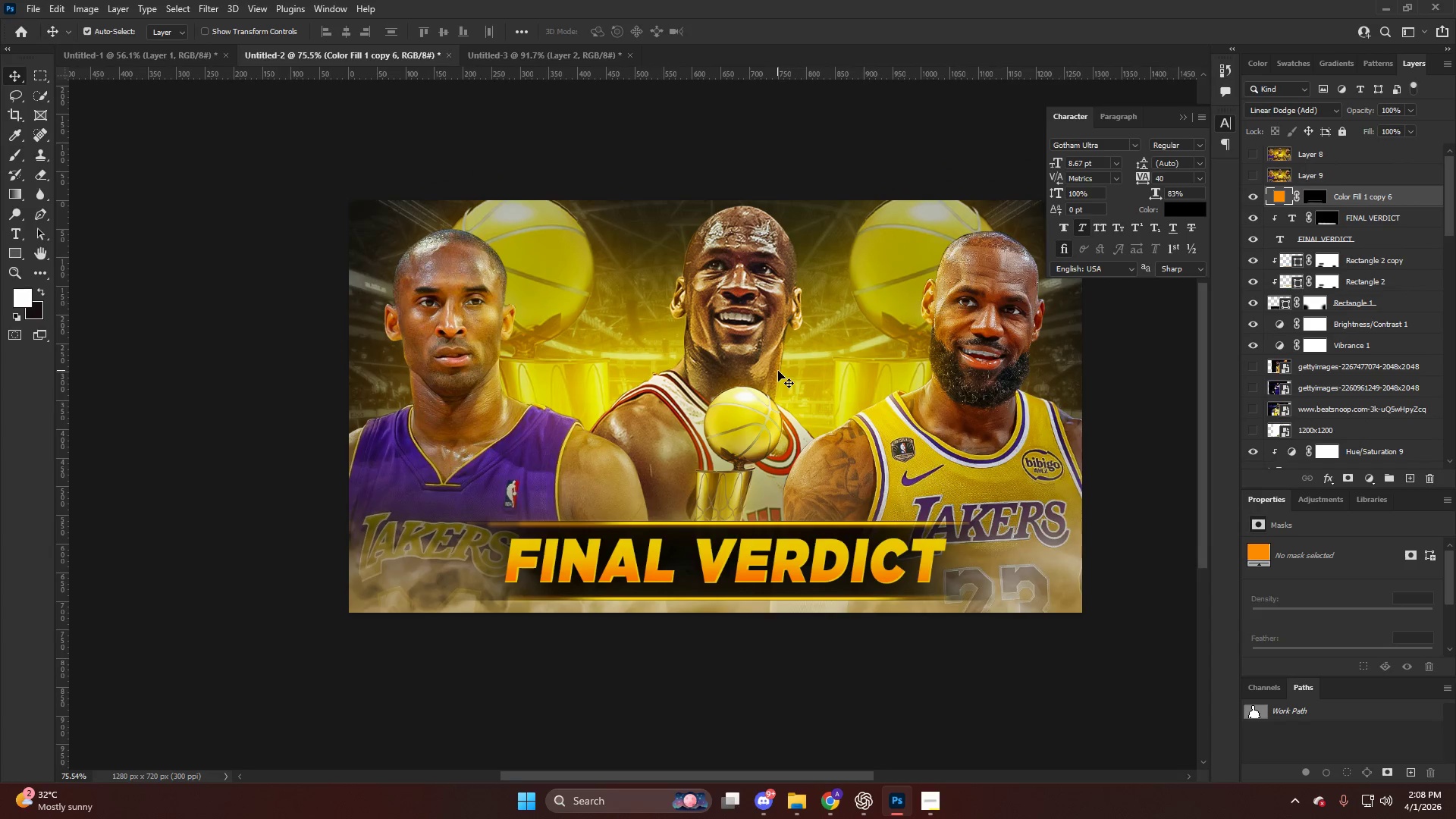 
key(Control+ControlLeft)
 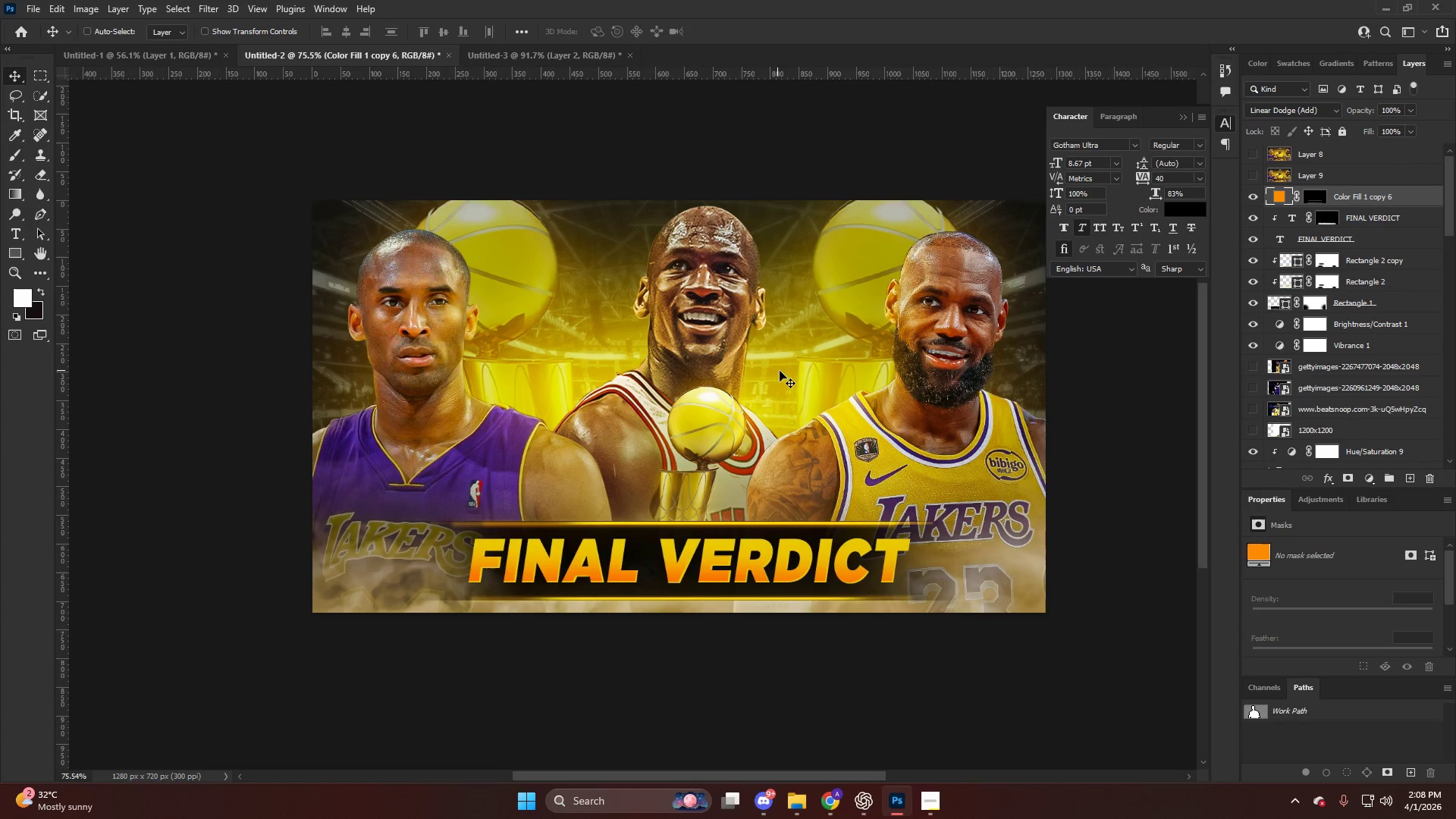 
scroll: coordinate [783, 370], scroll_direction: down, amount: 4.0
 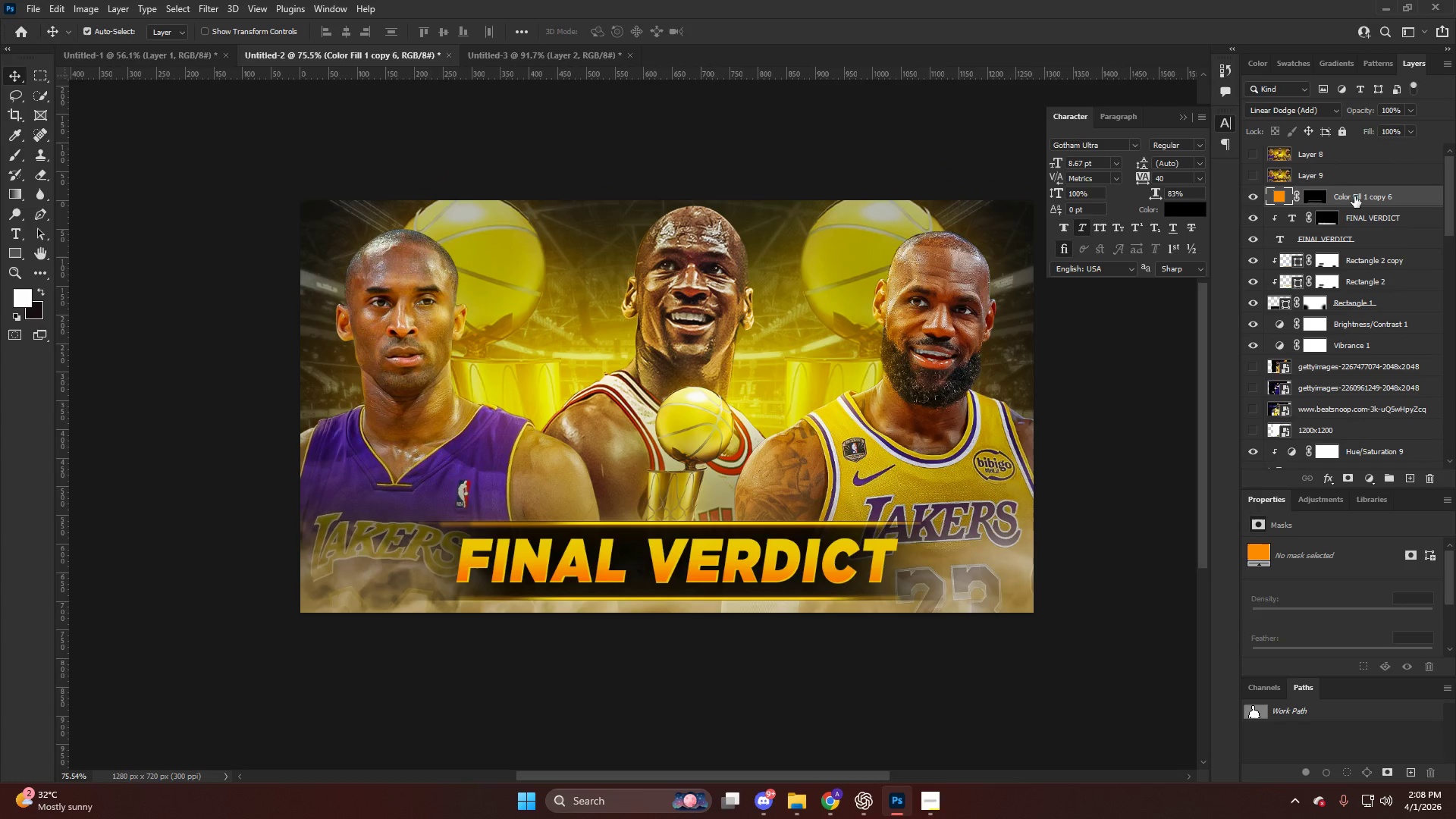 
key(Alt+Control+E)
 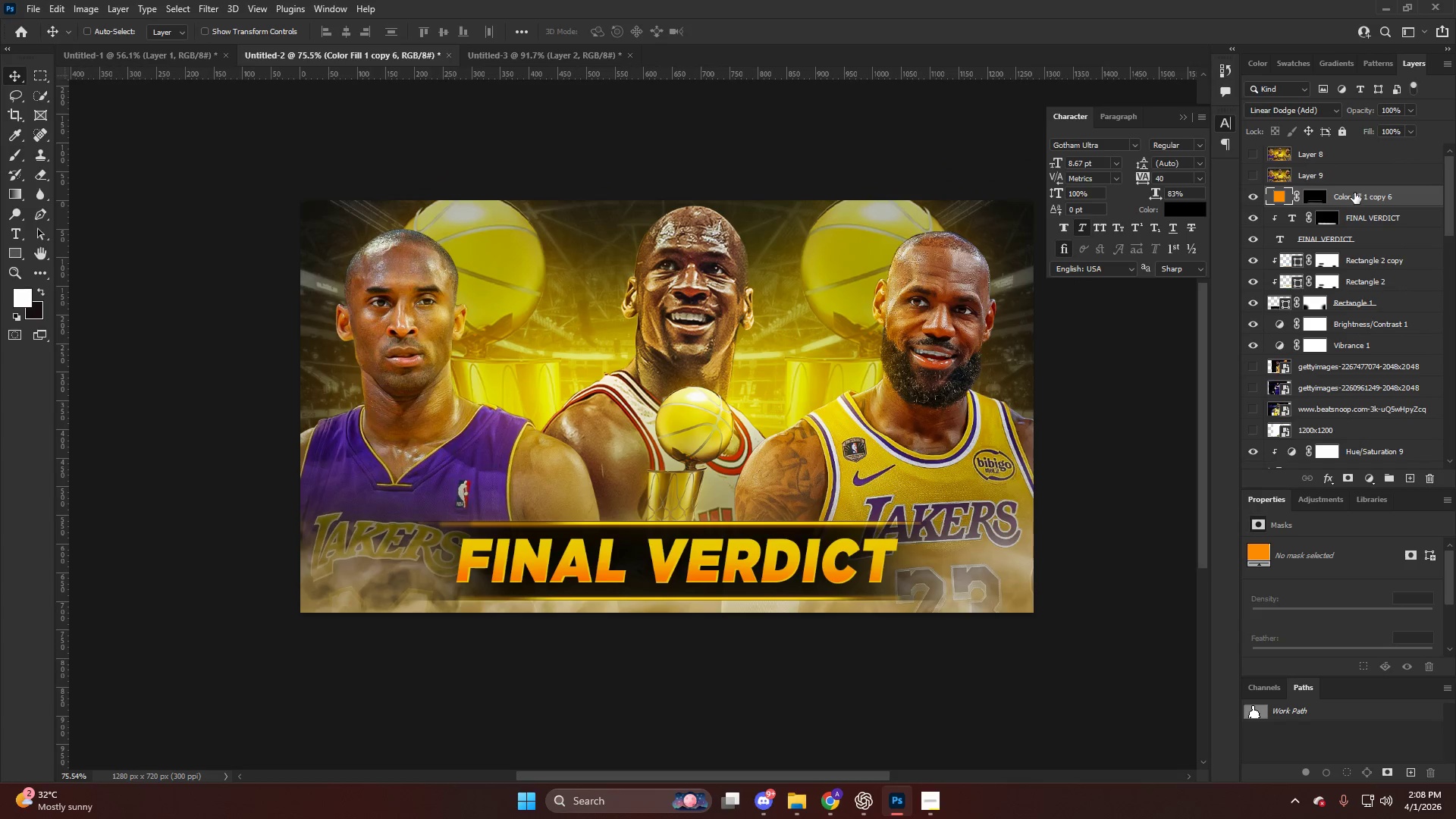 
key(Control+Shift+A)
 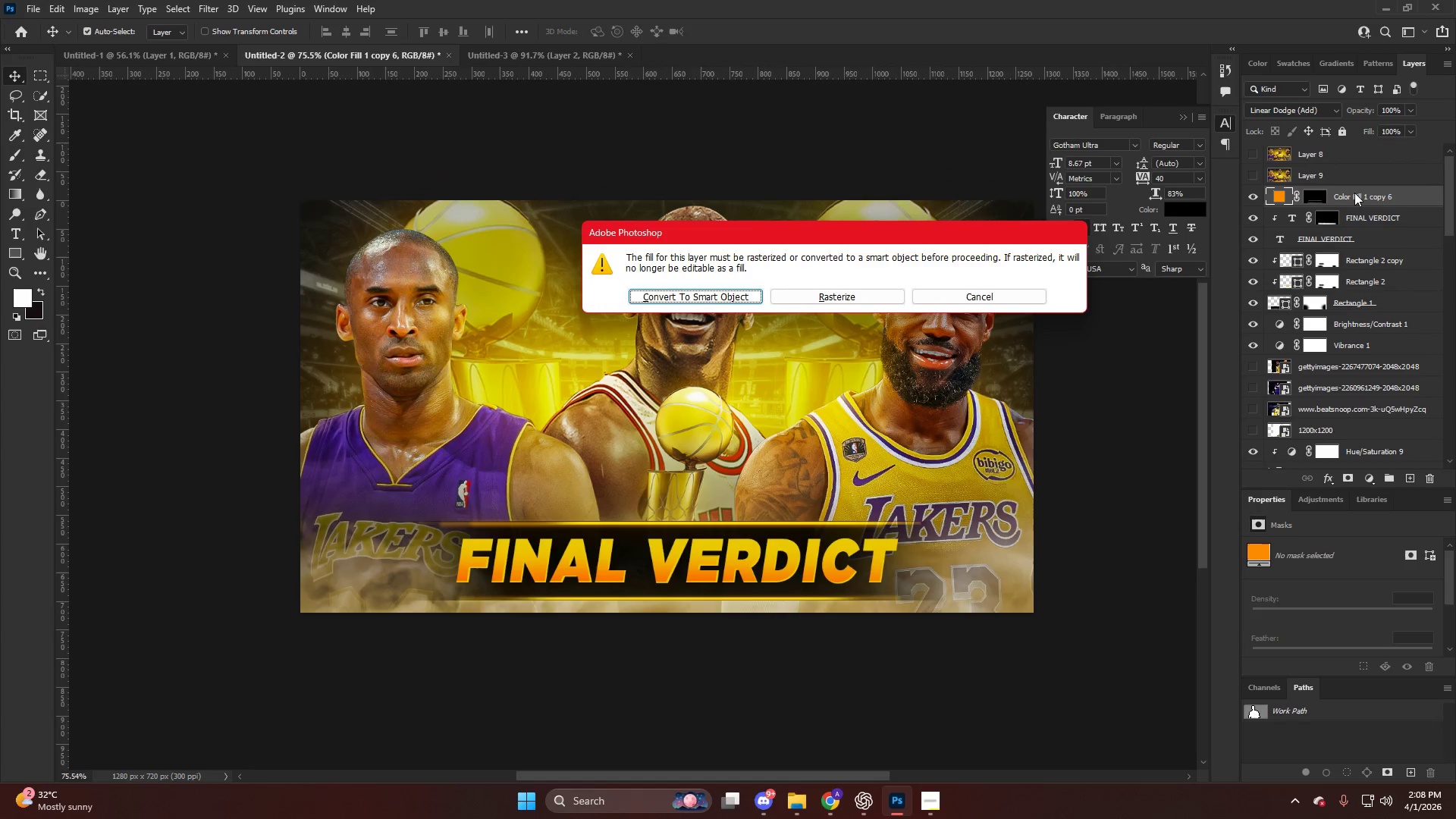 
key(Escape)
 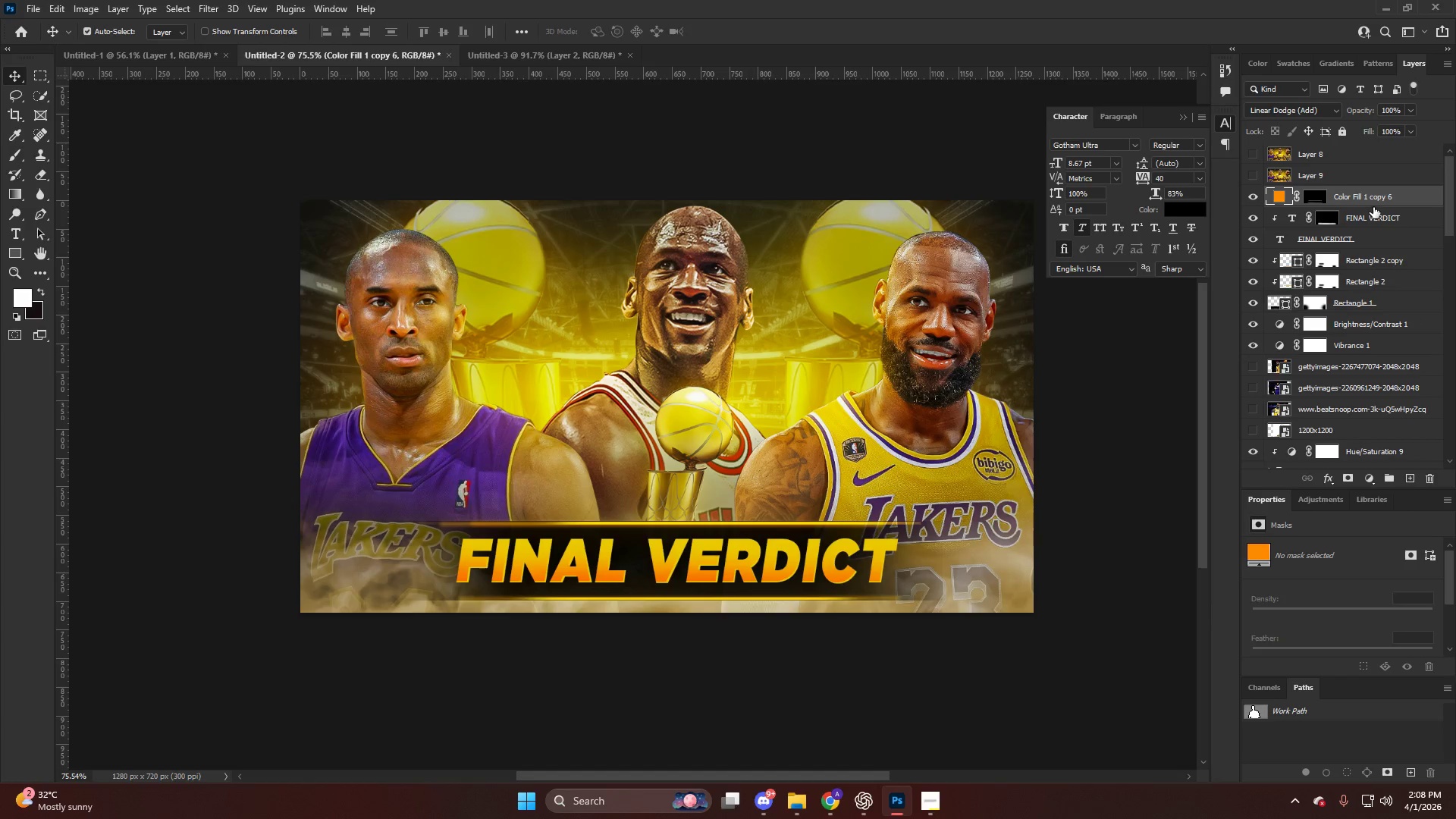 
key(Alt+Control+Shift+E)
 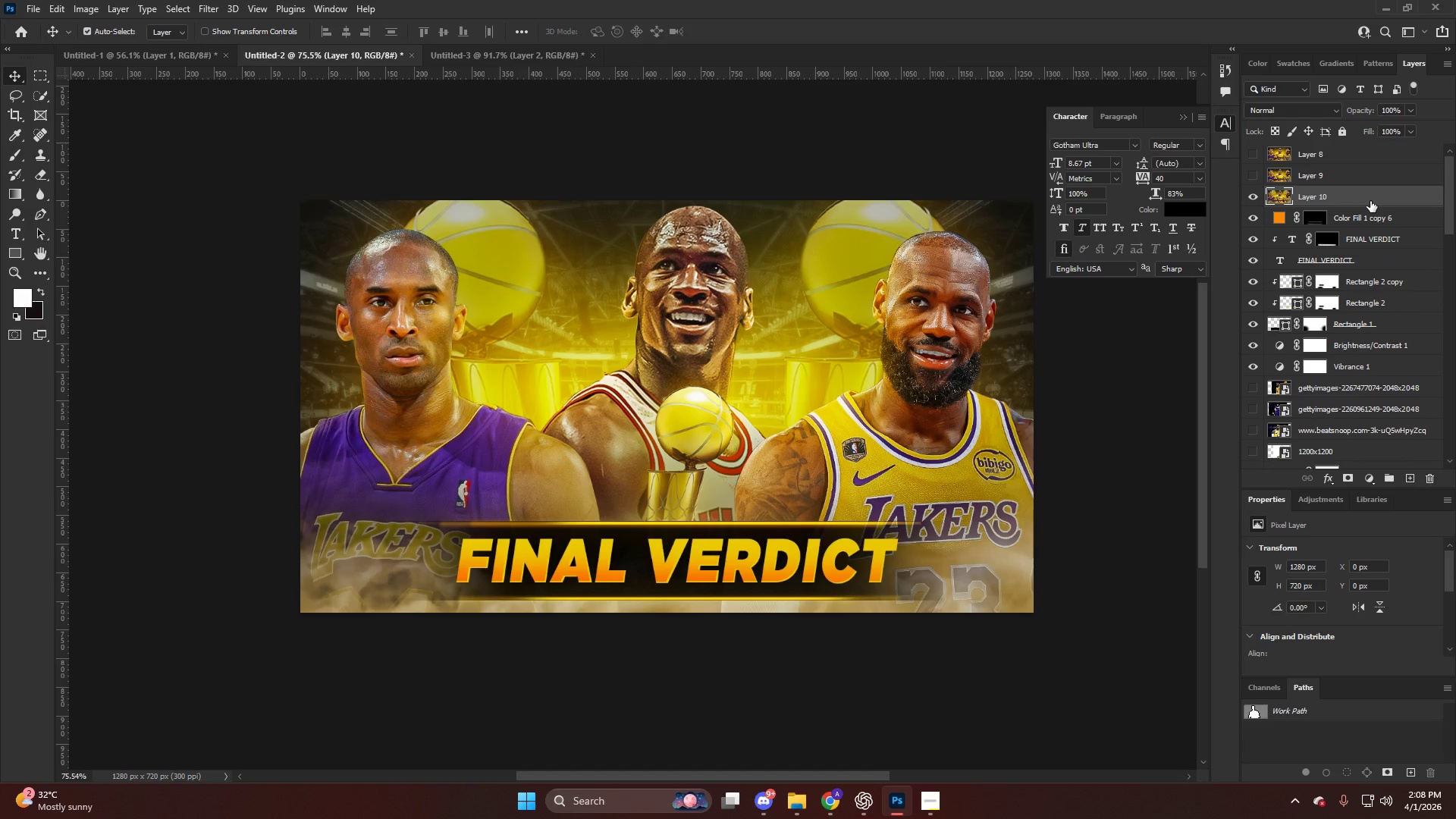 
key(Control+ControlLeft)
 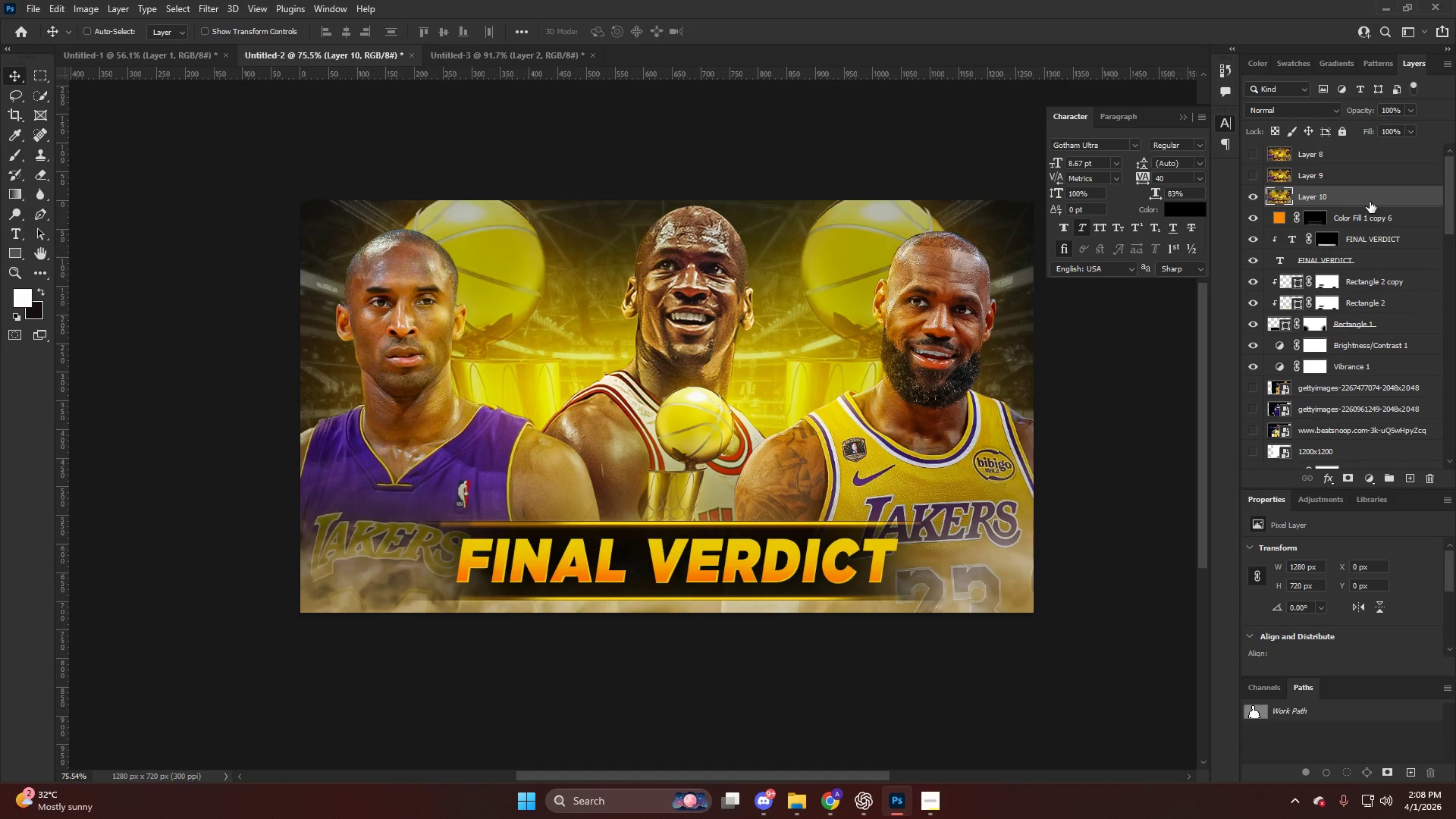 
key(Control+Shift+ShiftLeft)
 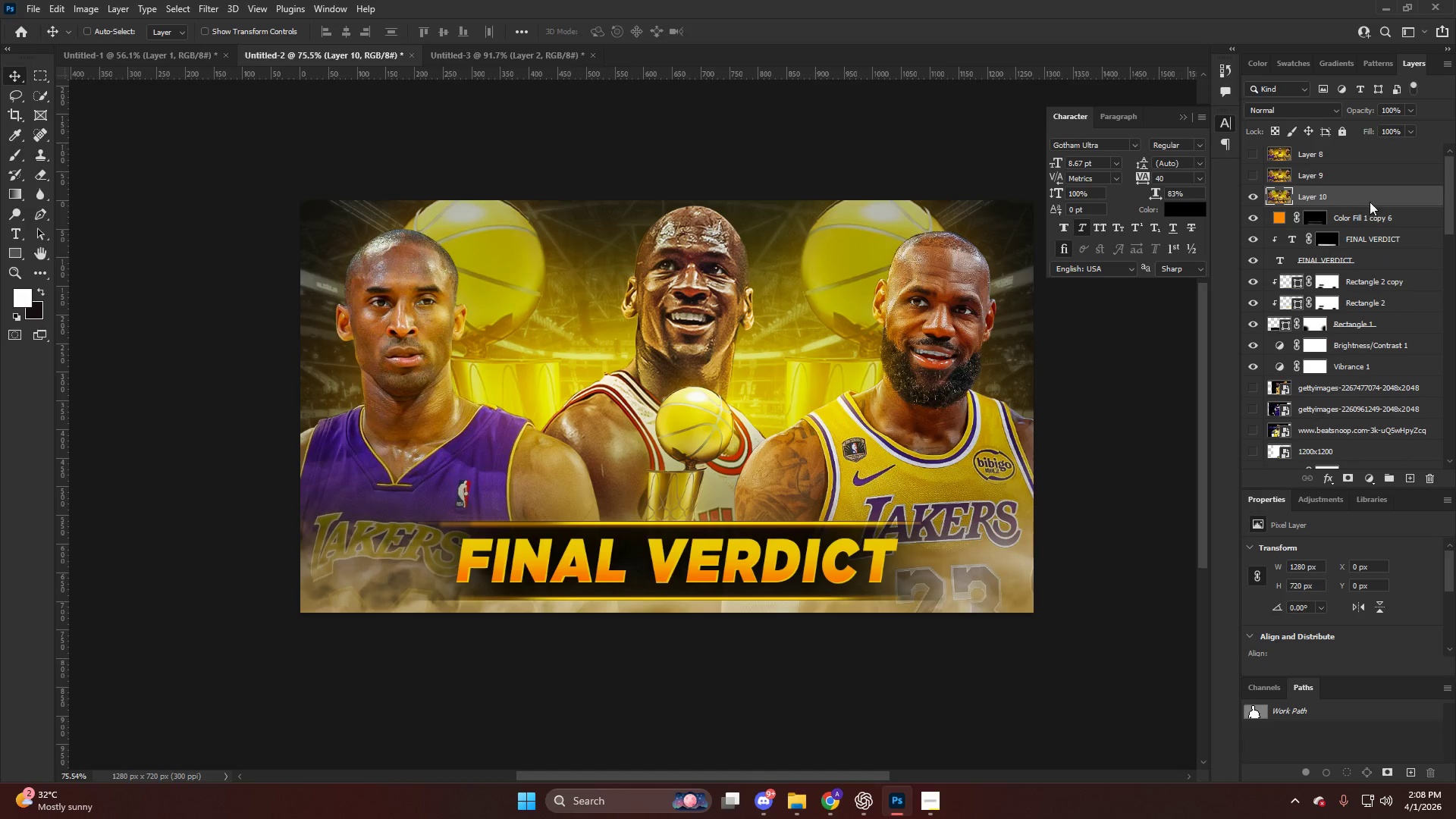 
key(Control+Shift+A)
 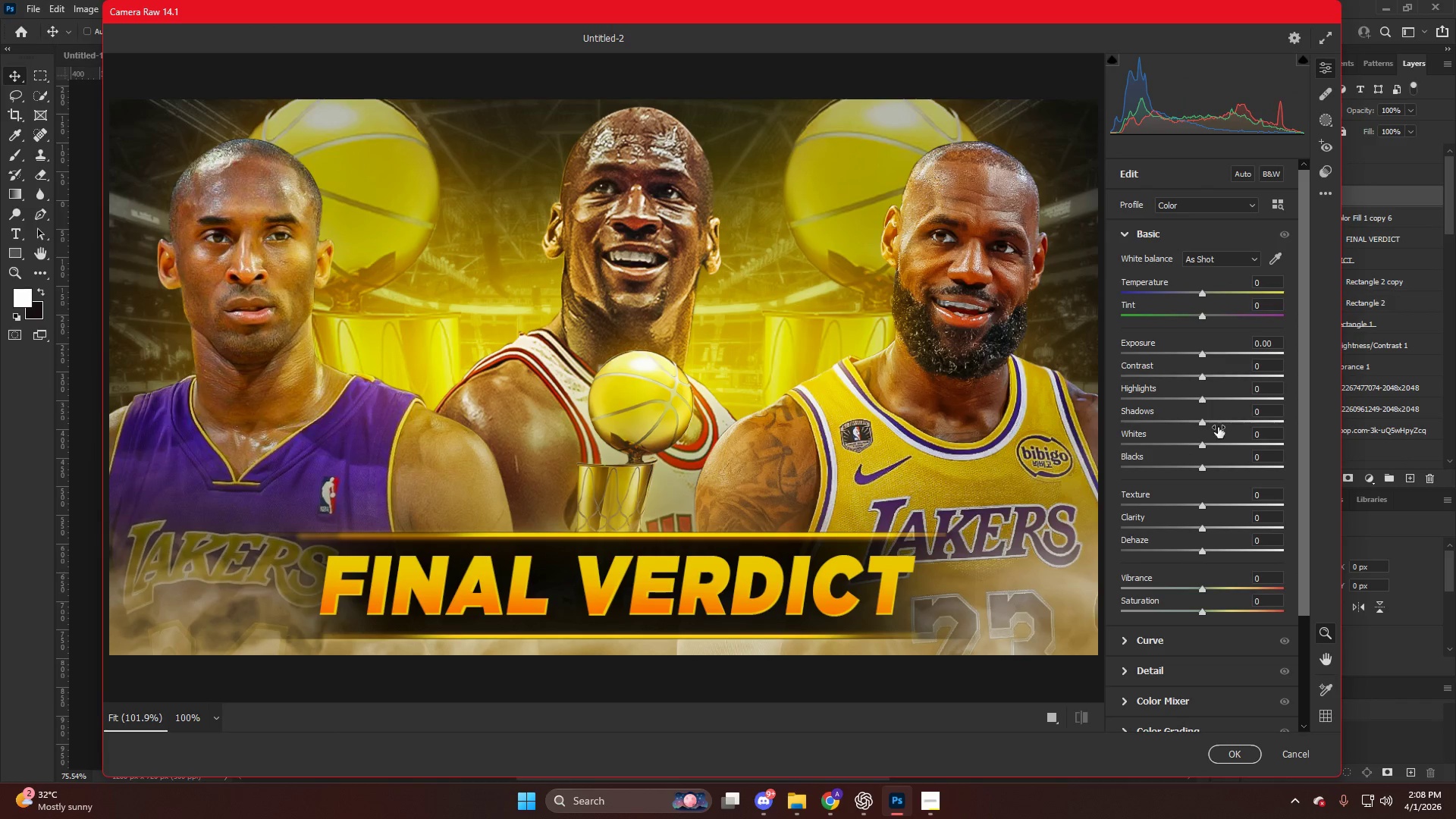 
wait(5.74)
 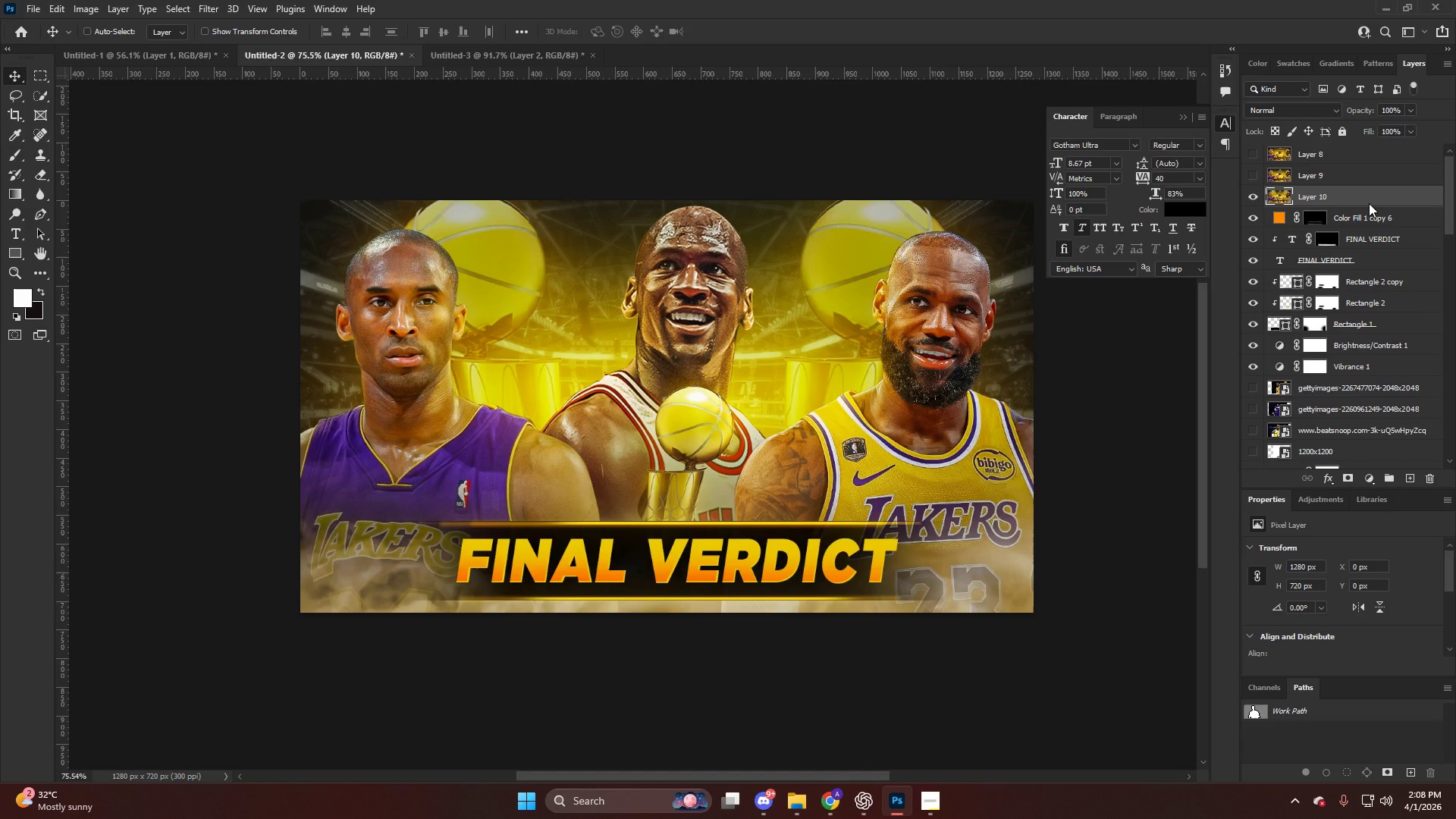 
left_click_drag(start_coordinate=[1213, 551], to_coordinate=[1222, 553])
 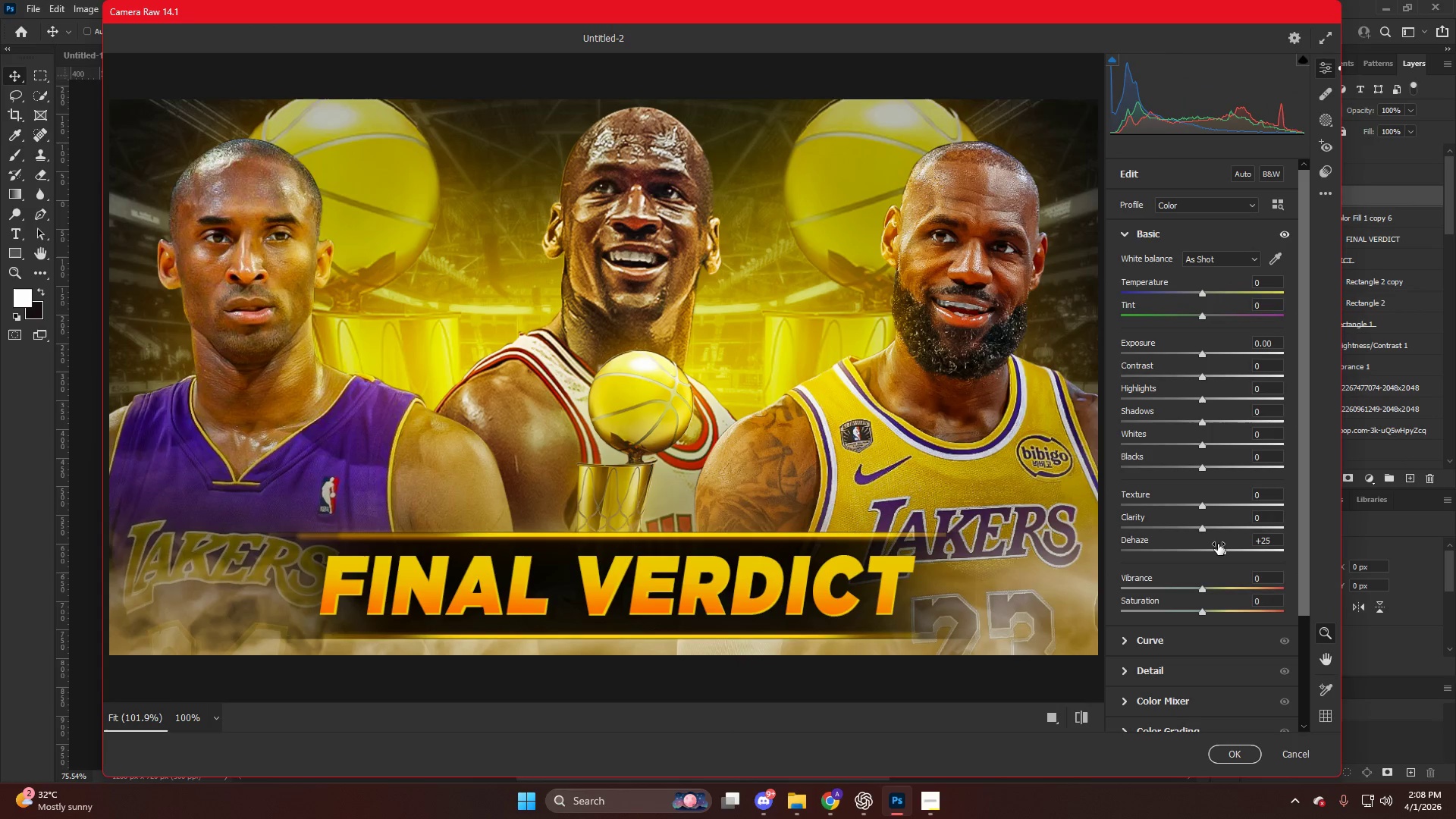 
key(NumpadEnter)
 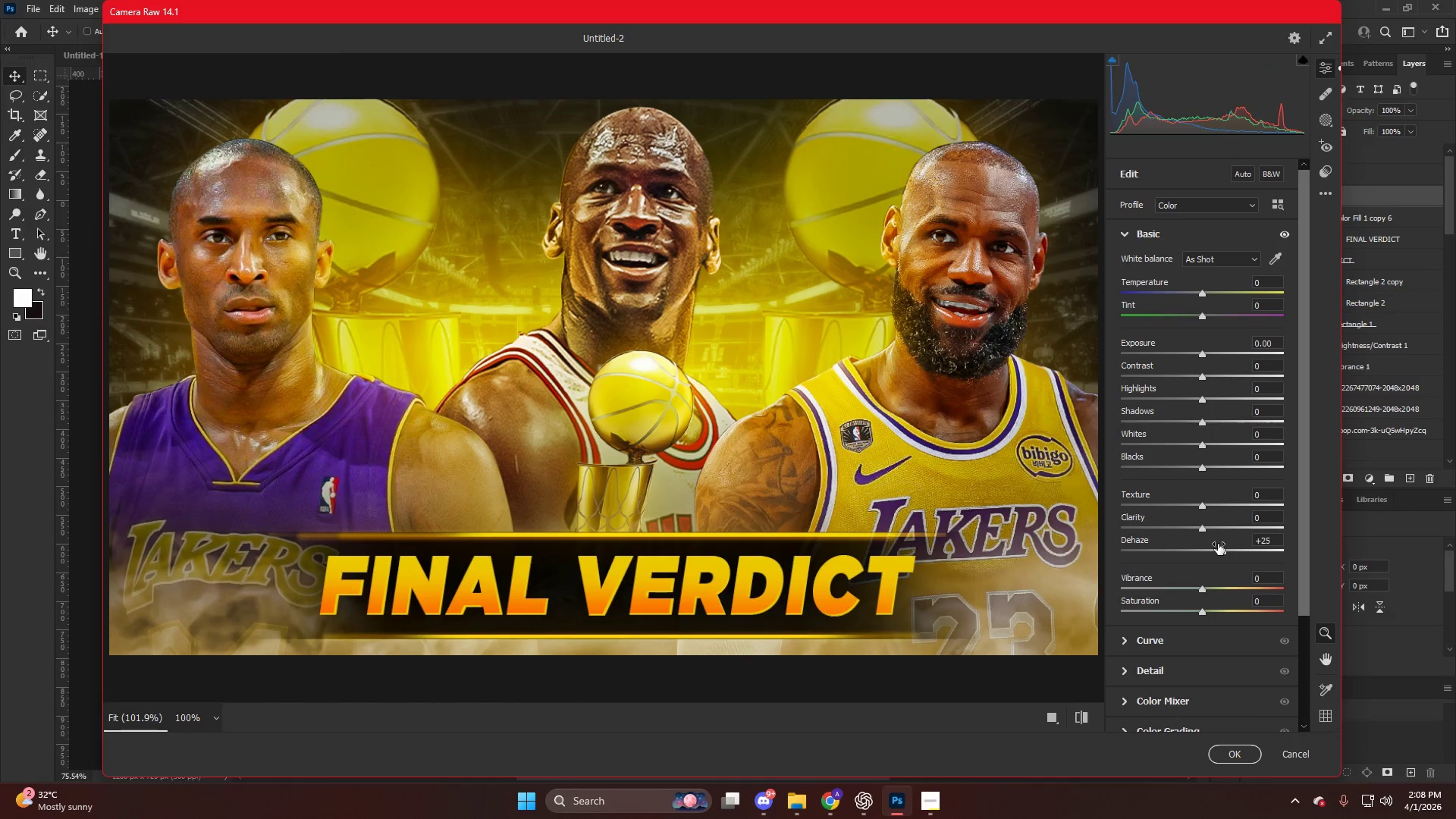 
key(NumpadEnter)
 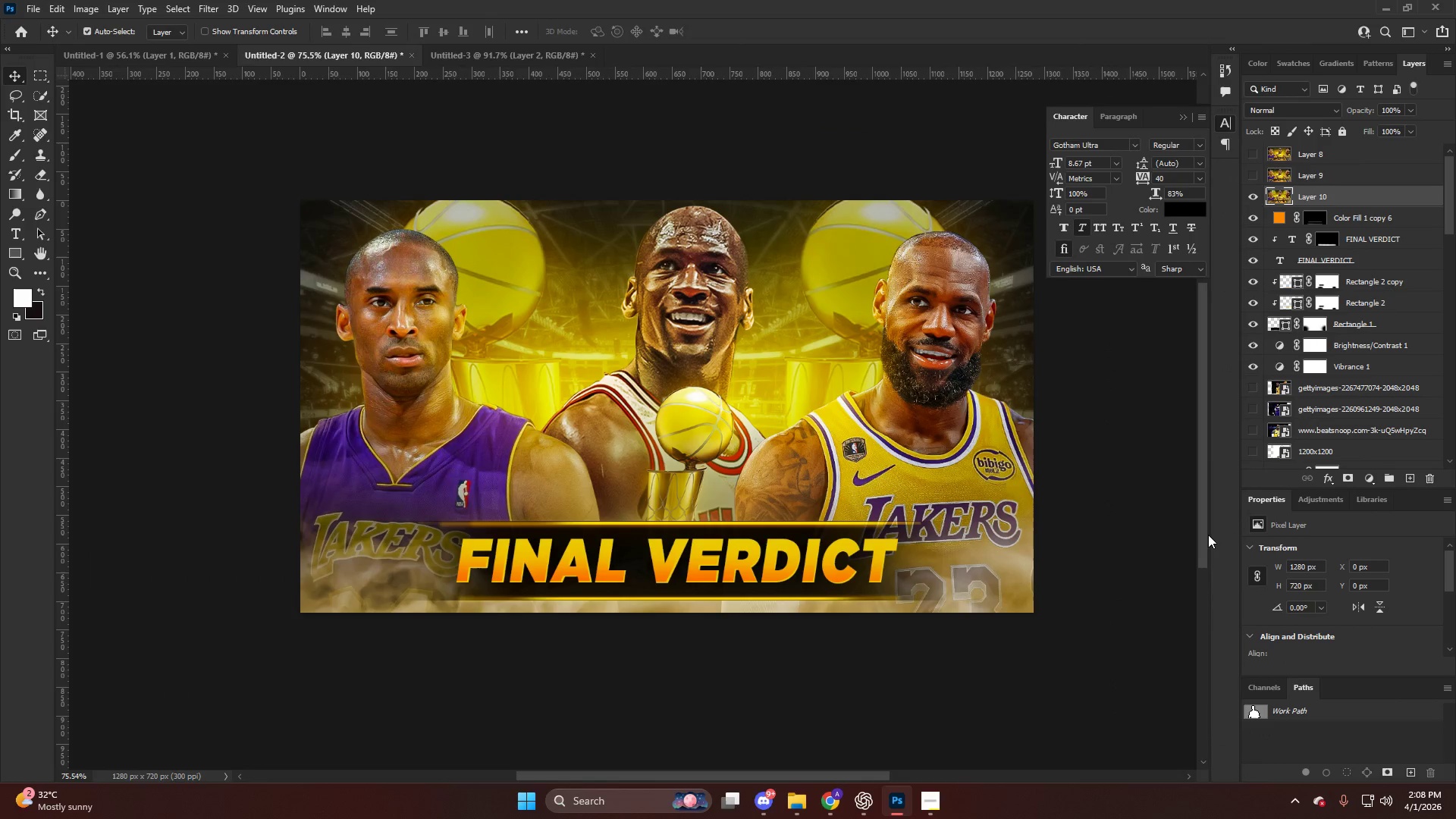 
hold_key(key=AltLeft, duration=0.61)
 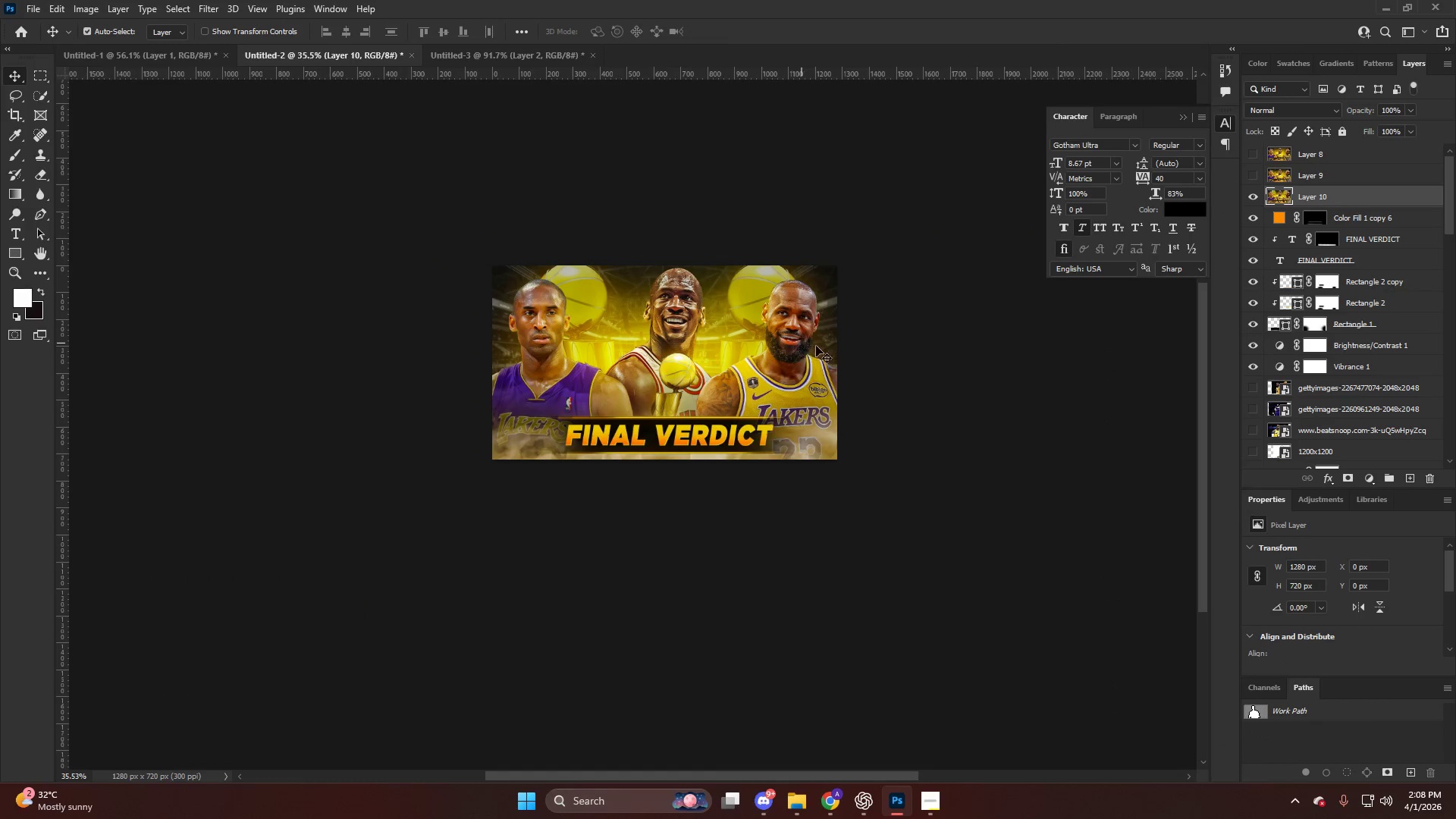 
key(Control+ControlLeft)
 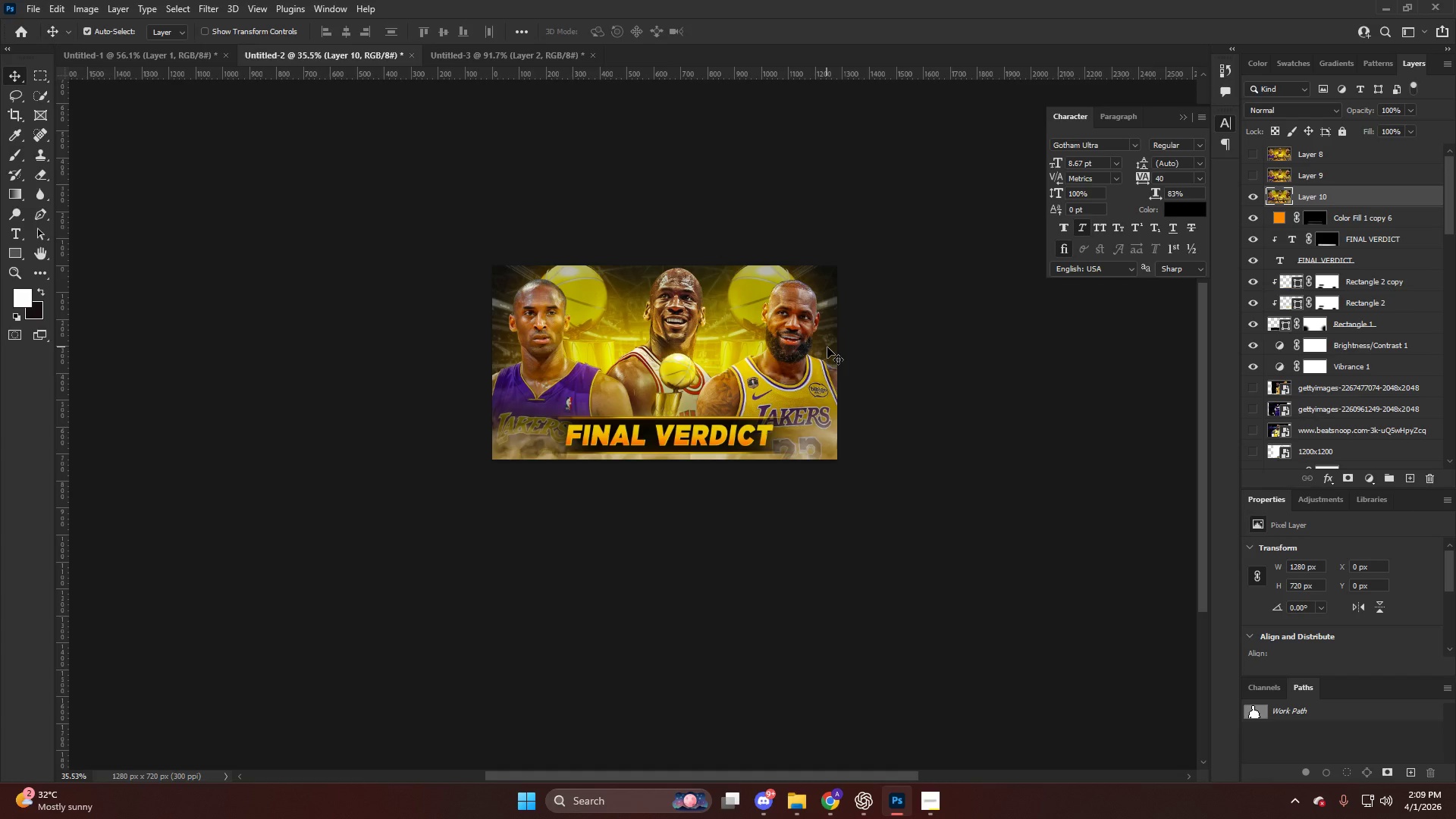 
scroll: coordinate [795, 343], scroll_direction: down, amount: 13.0
 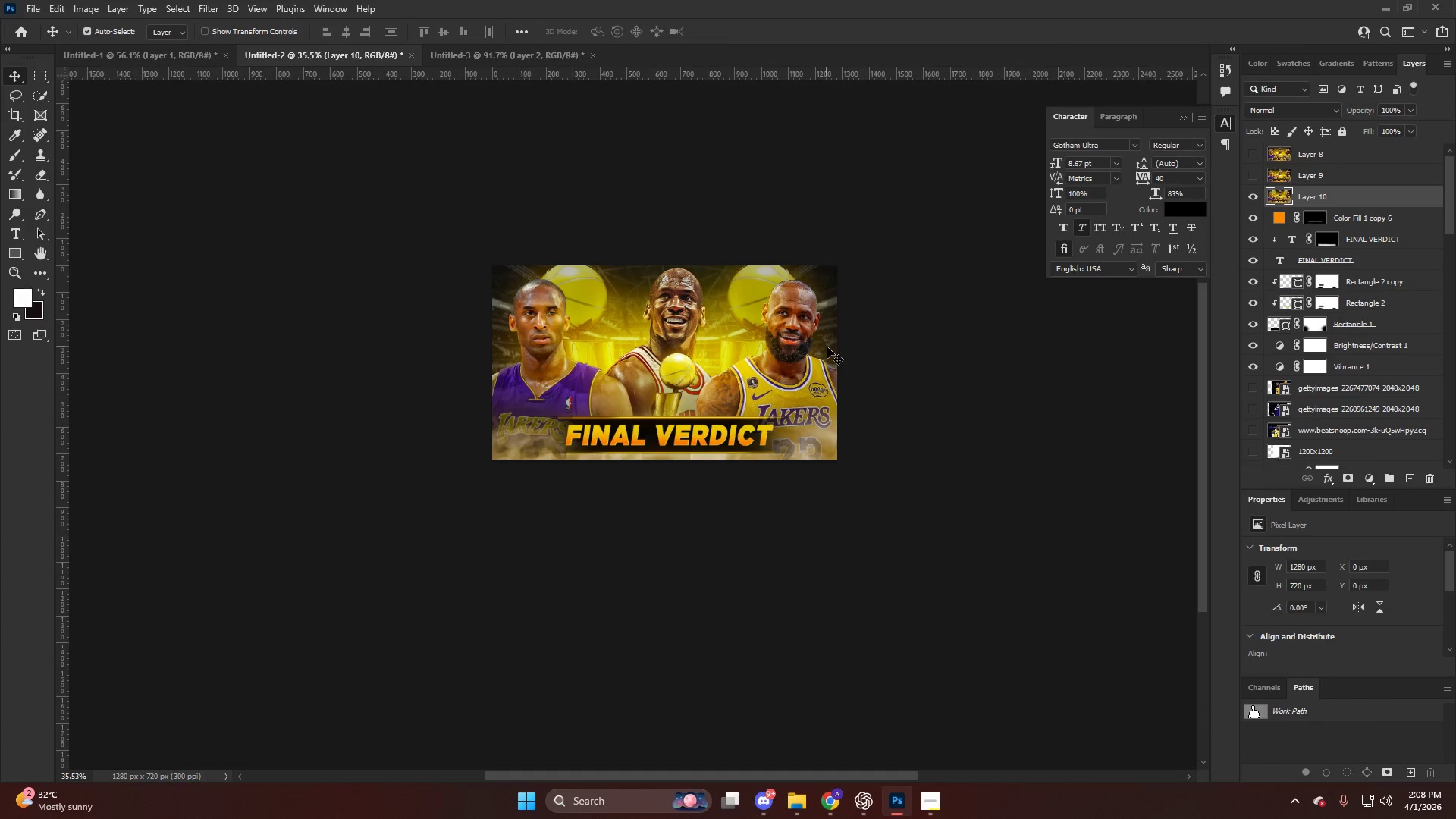 
wait(55.22)
 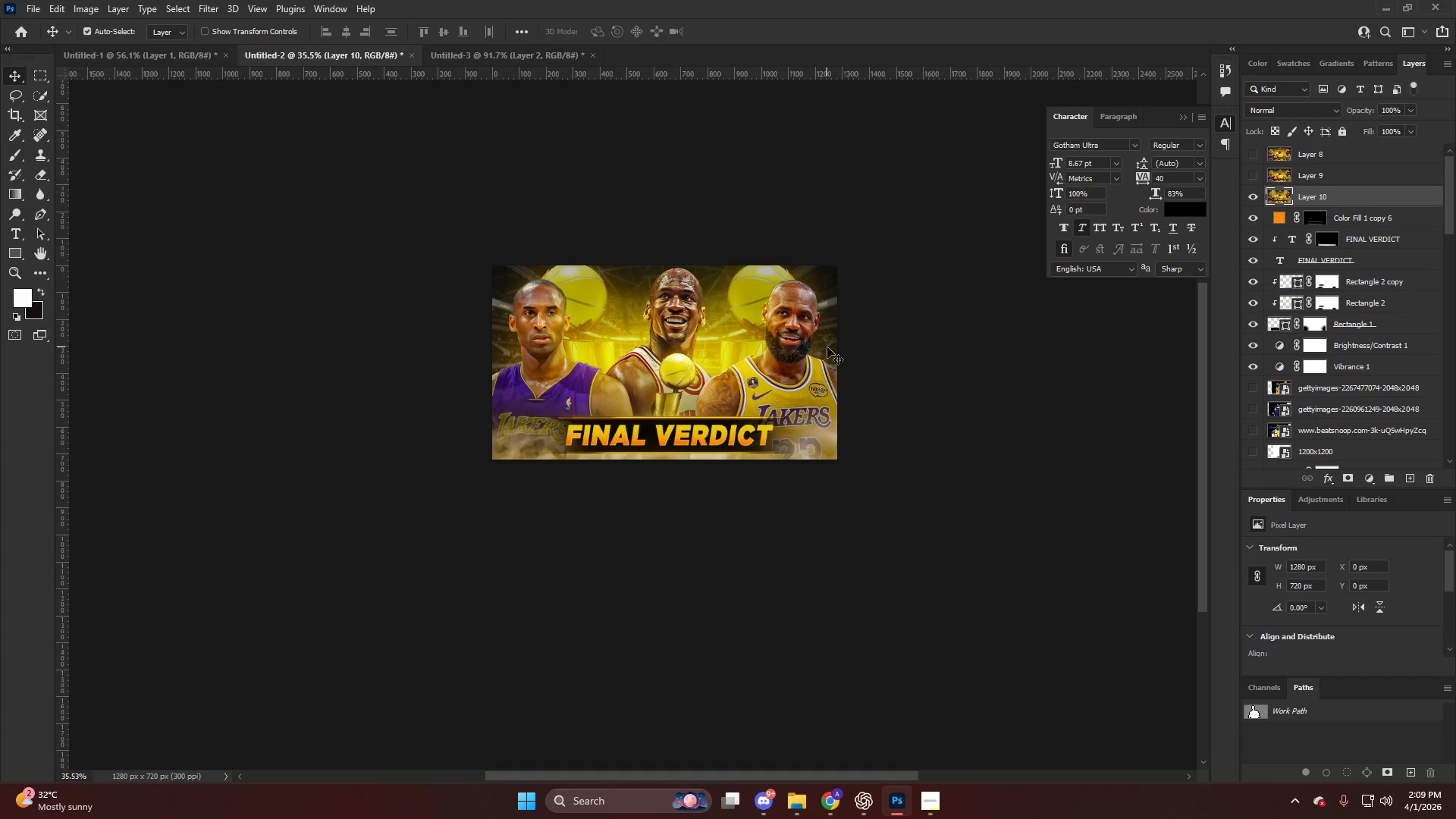 
hold_key(key=AltLeft, duration=0.55)
 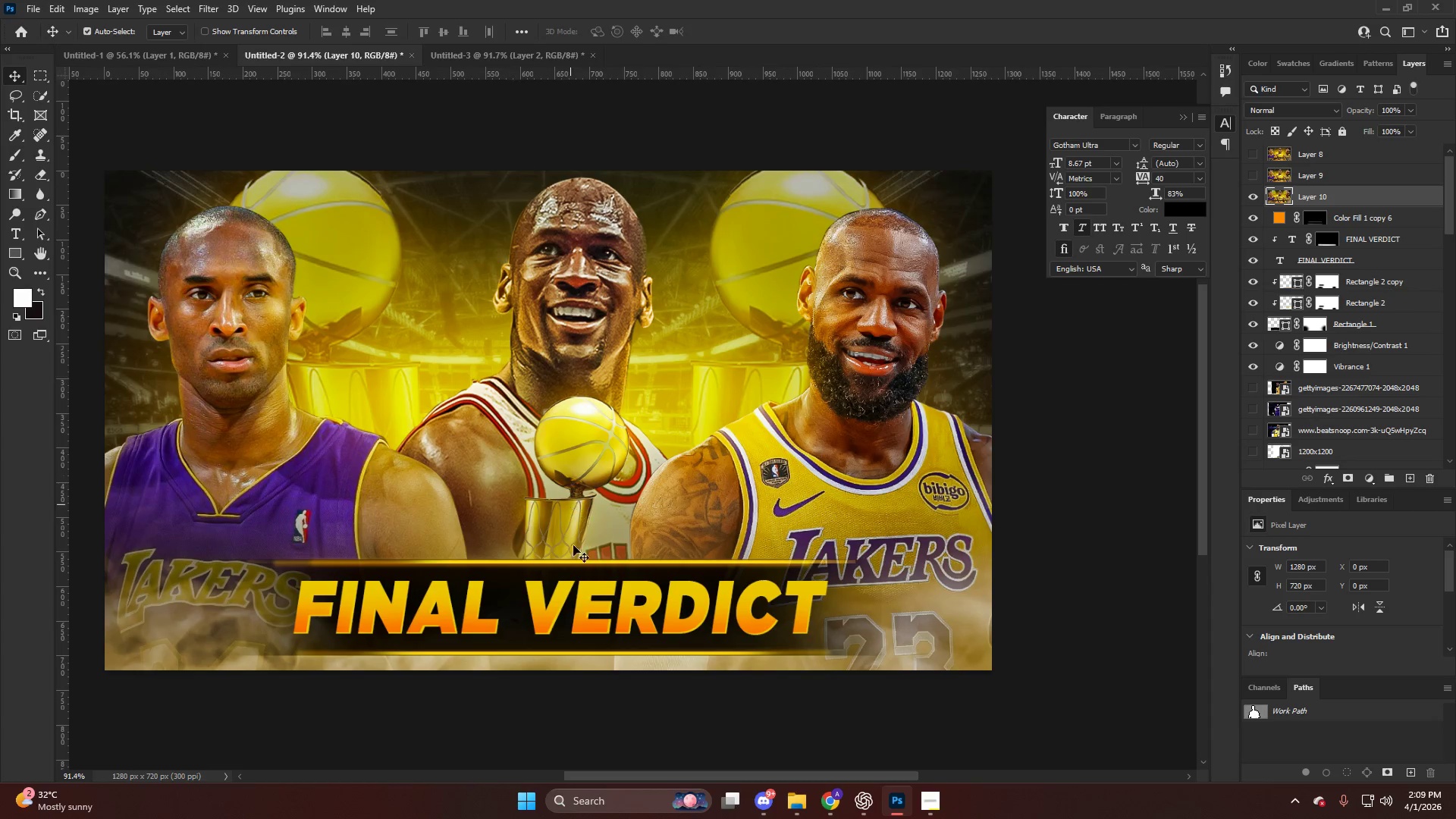 
key(T)
 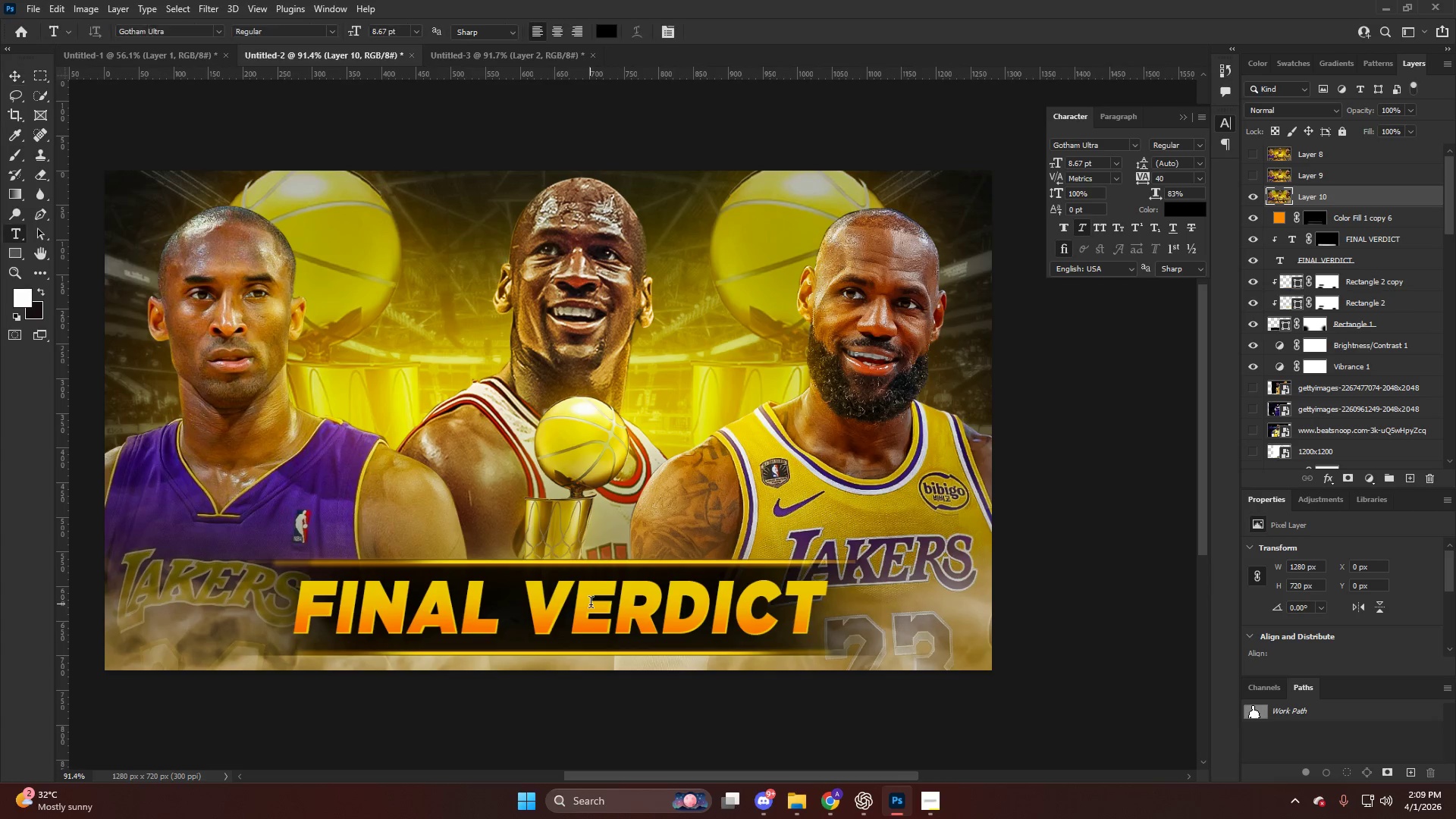 
scroll: coordinate [529, 304], scroll_direction: up, amount: 5.0
 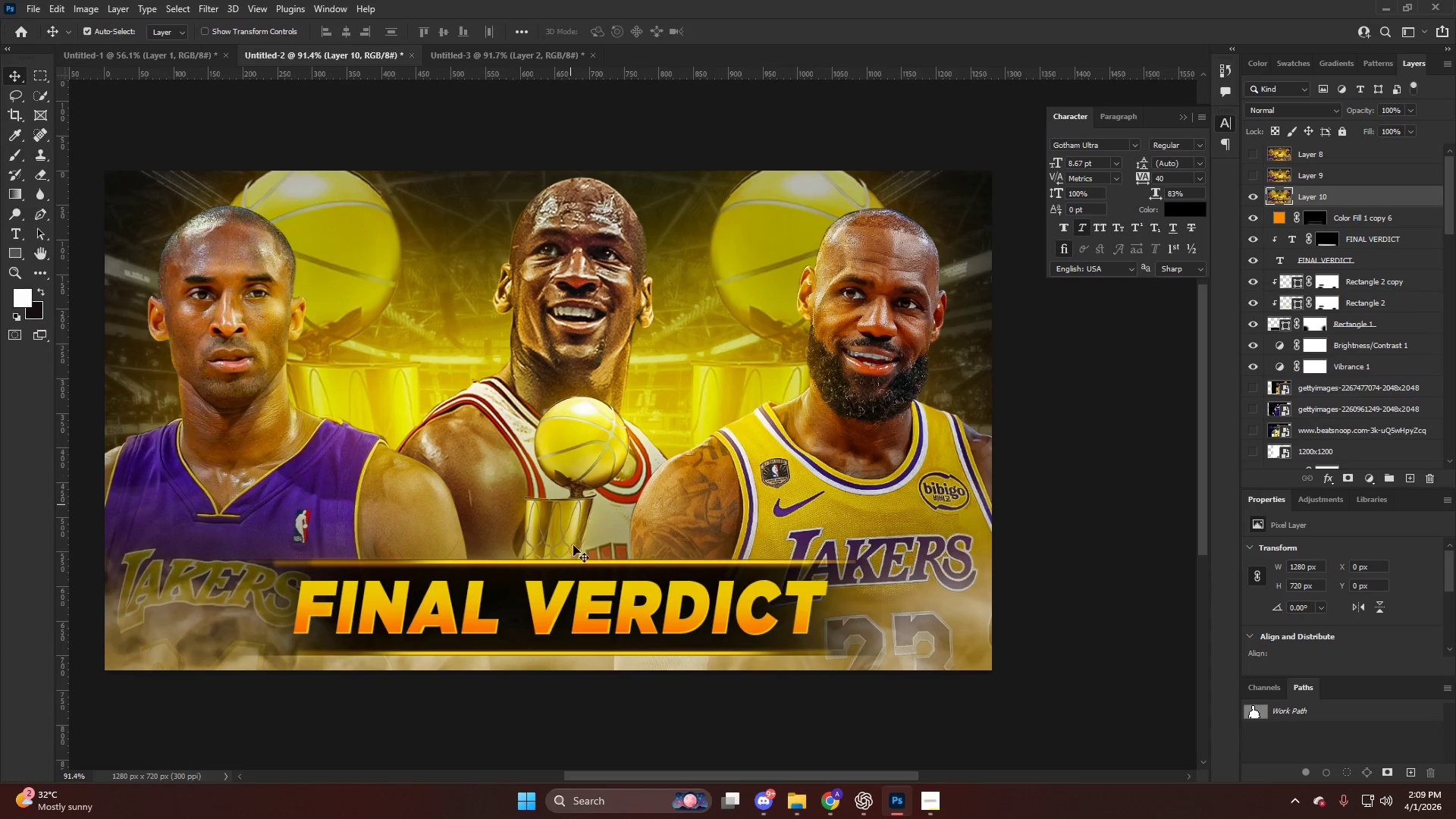 
left_click([591, 604])
 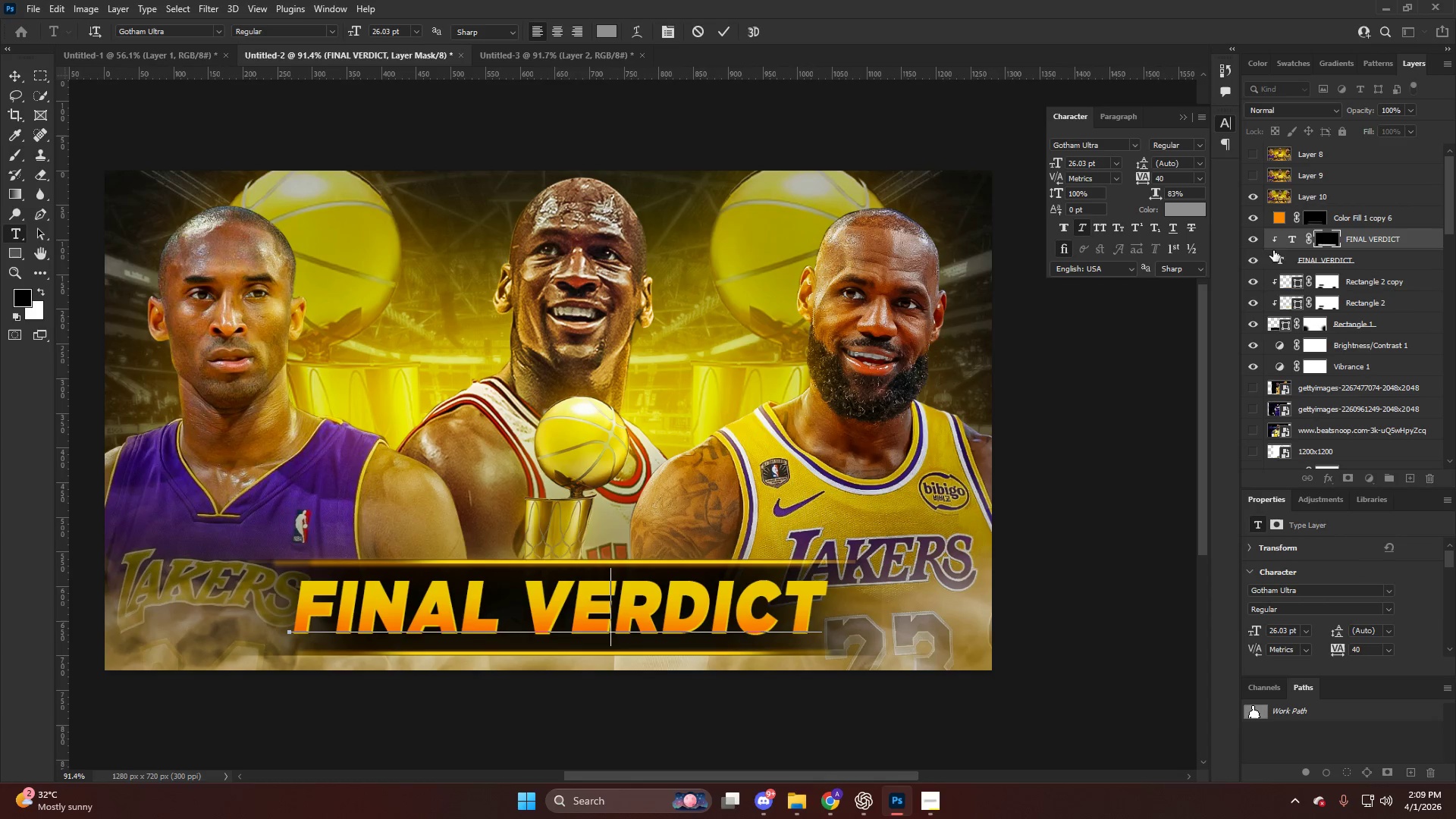 
left_click([1255, 237])
 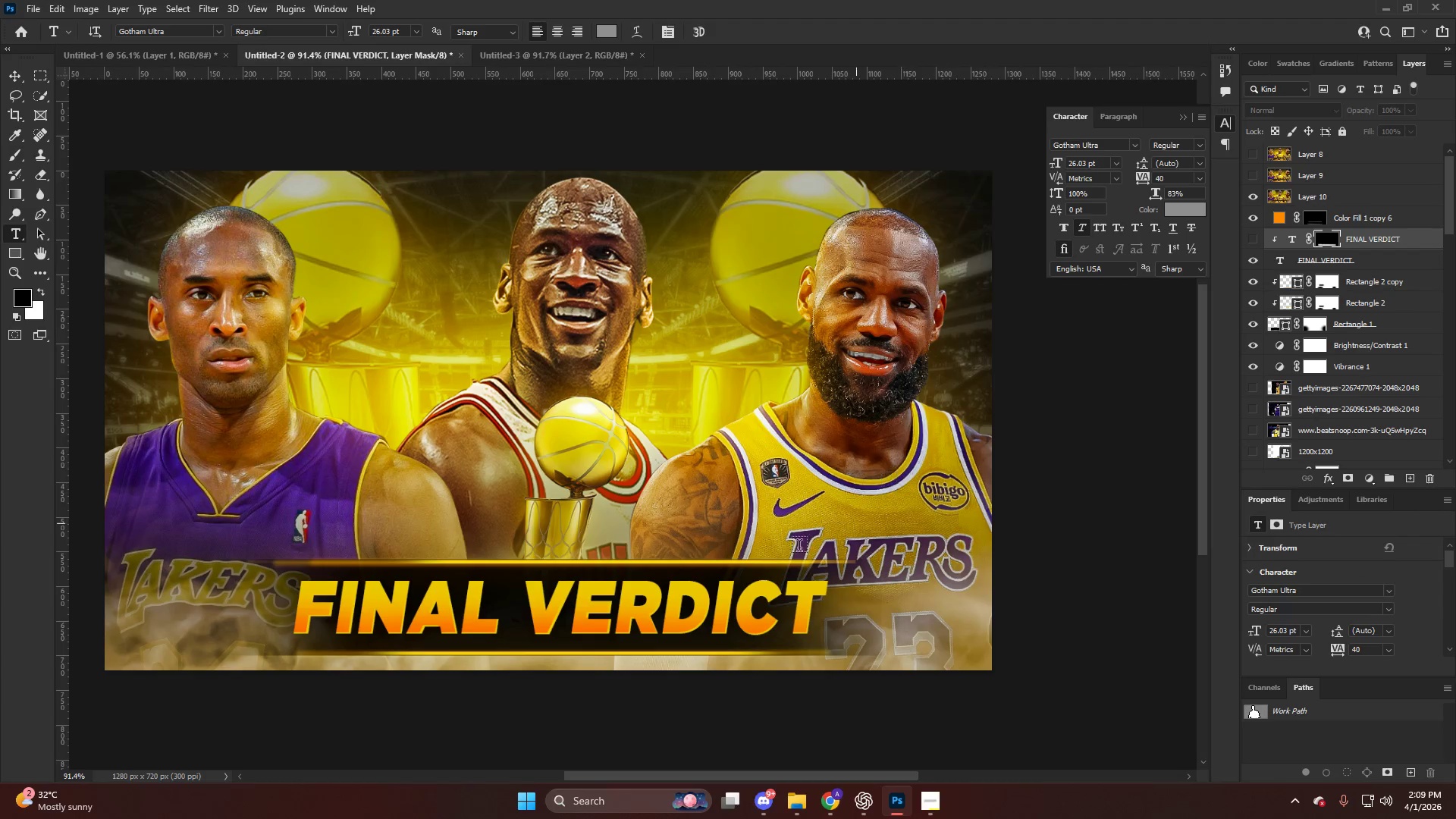 
key(T)
 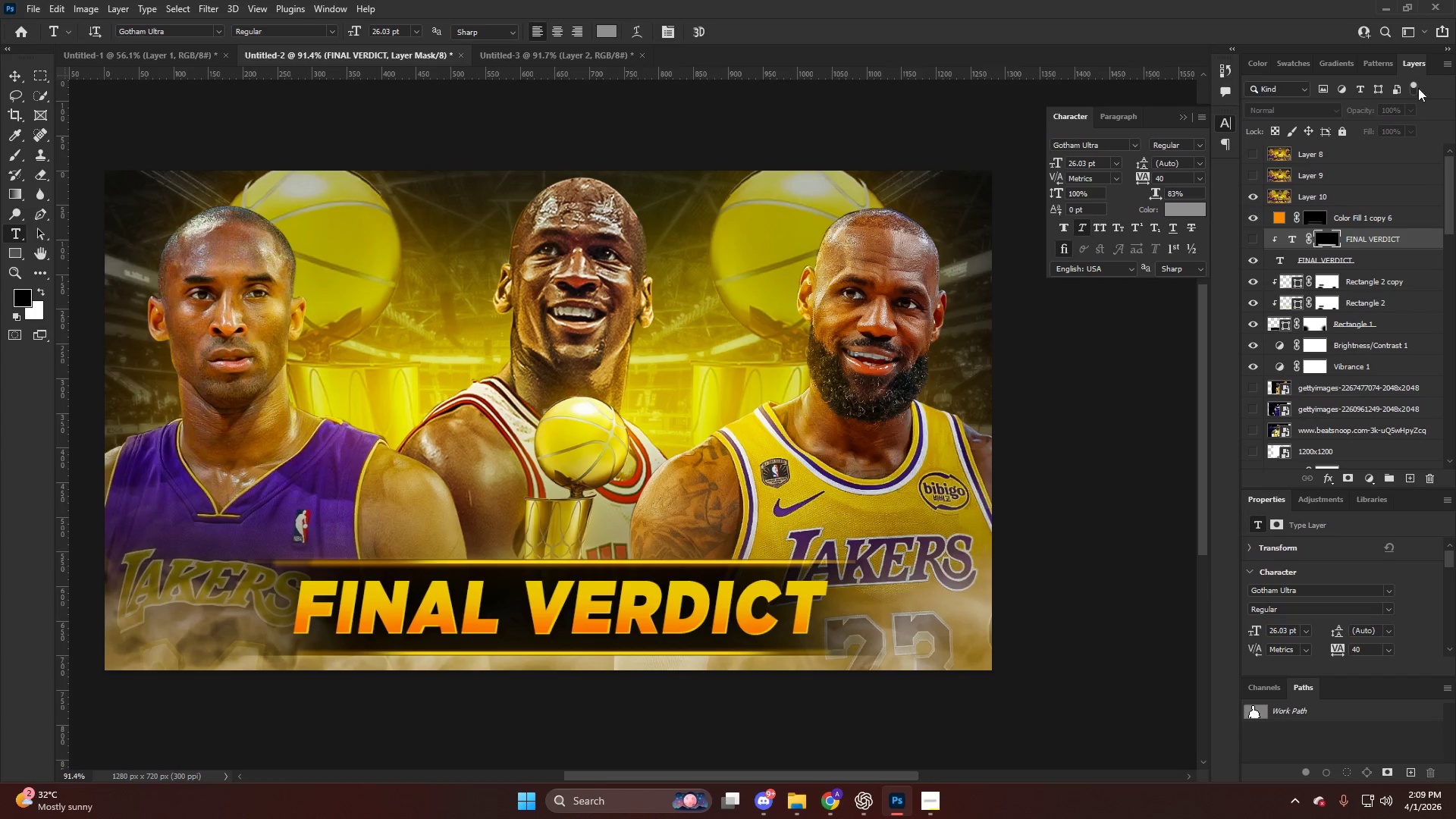 
left_click([1256, 199])
 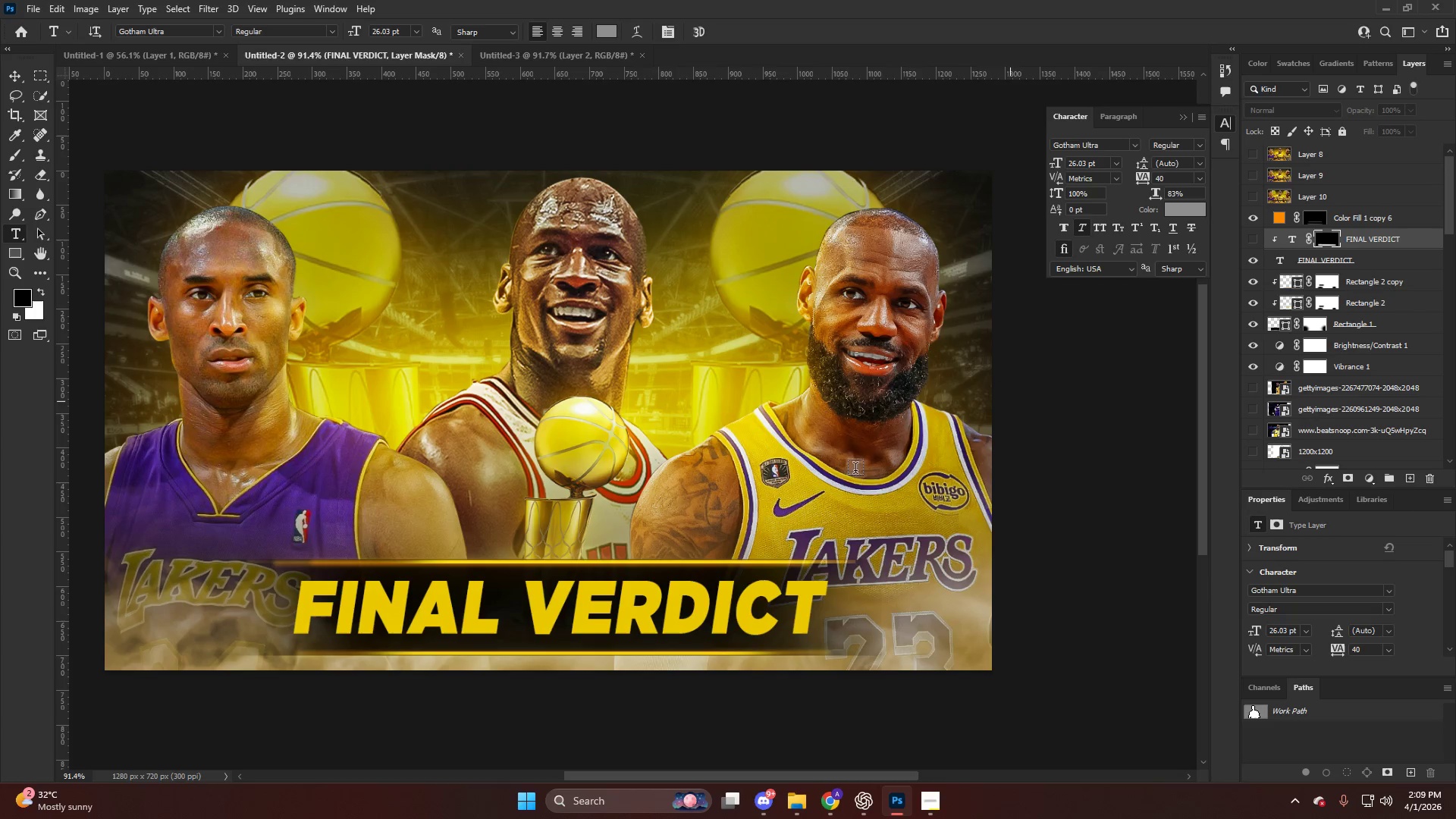 
key(T)
 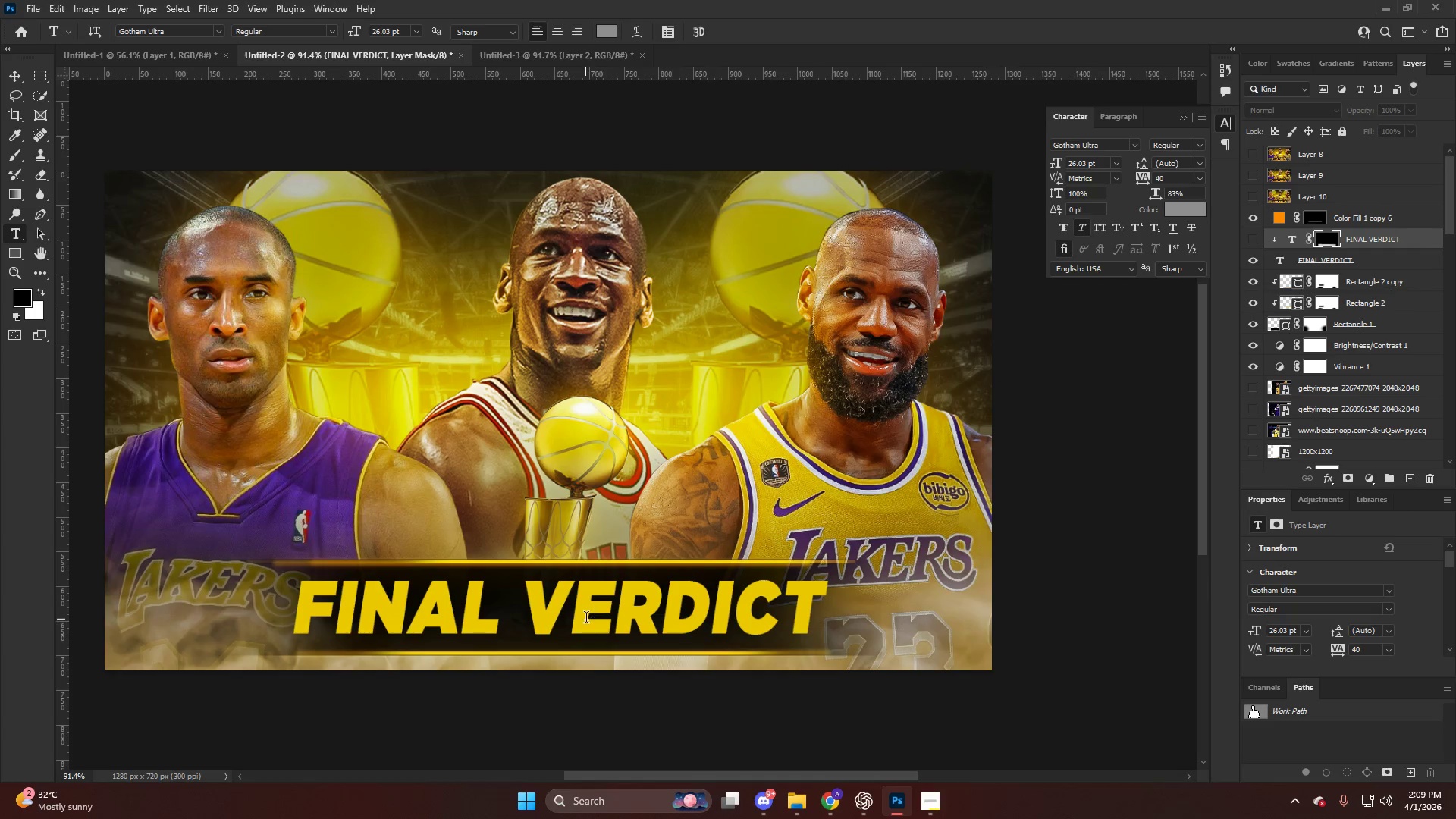 
double_click([586, 620])
 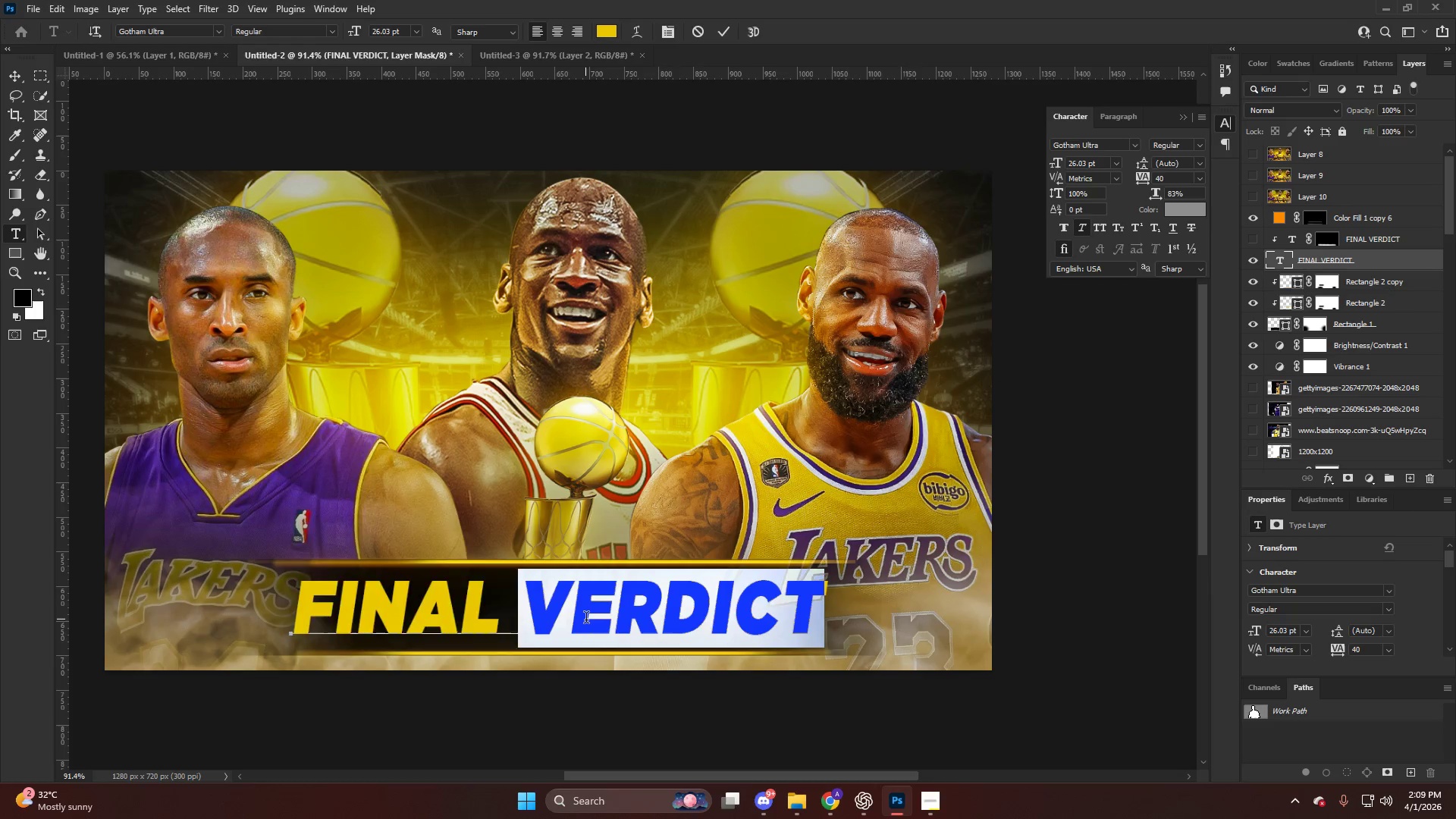 
triple_click([586, 620])
 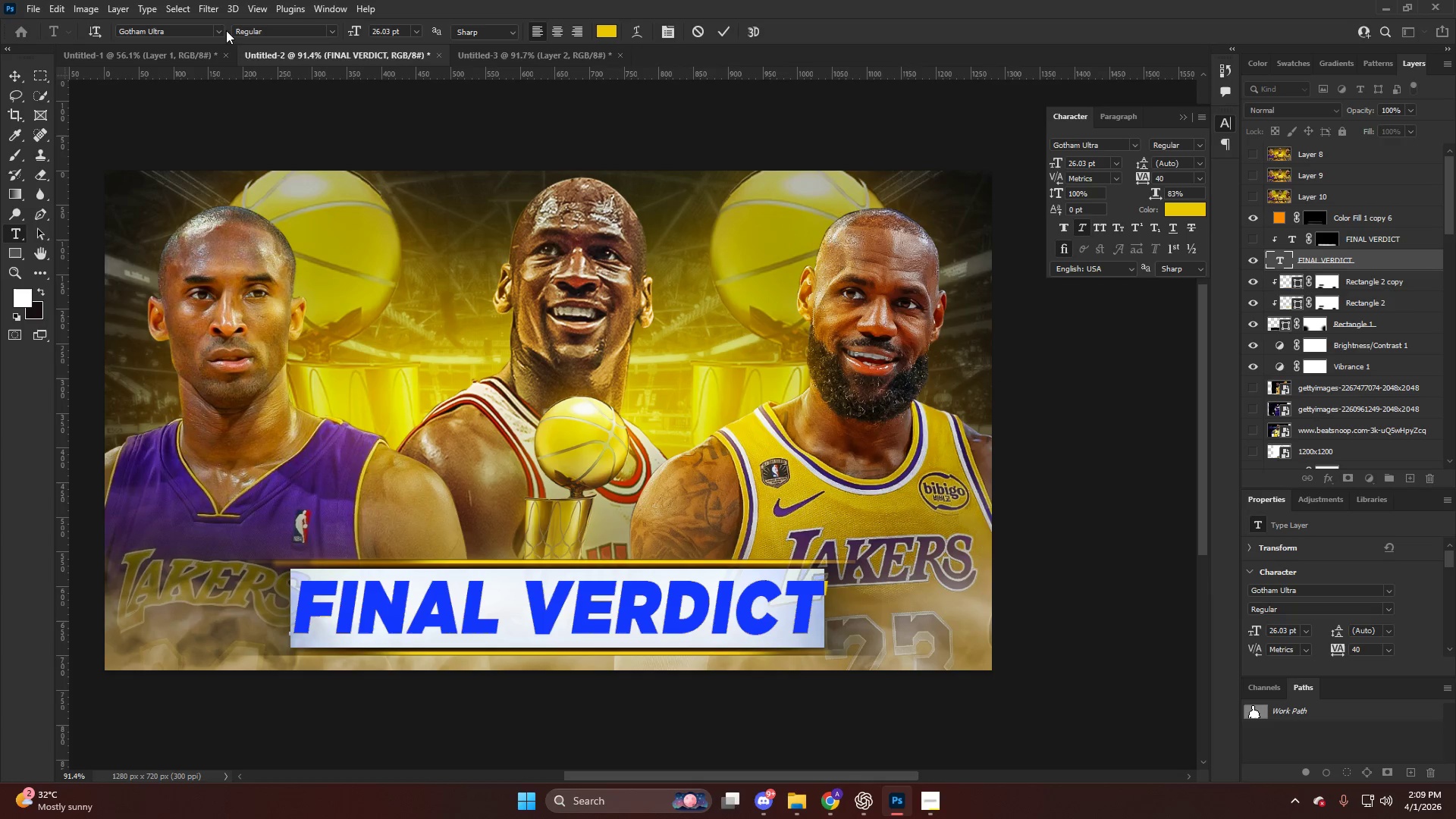 
left_click([190, 32])
 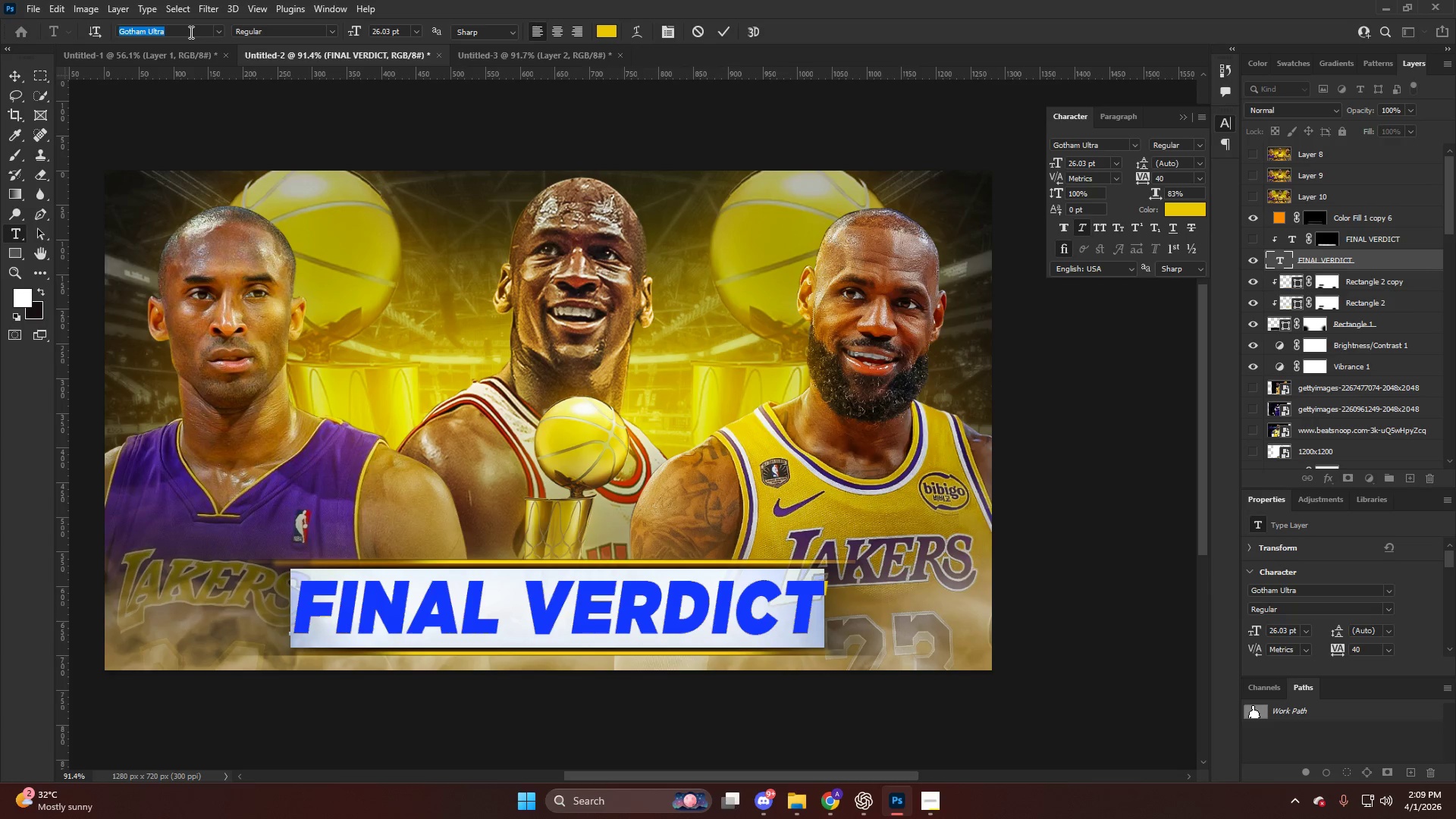 
type(monu)
 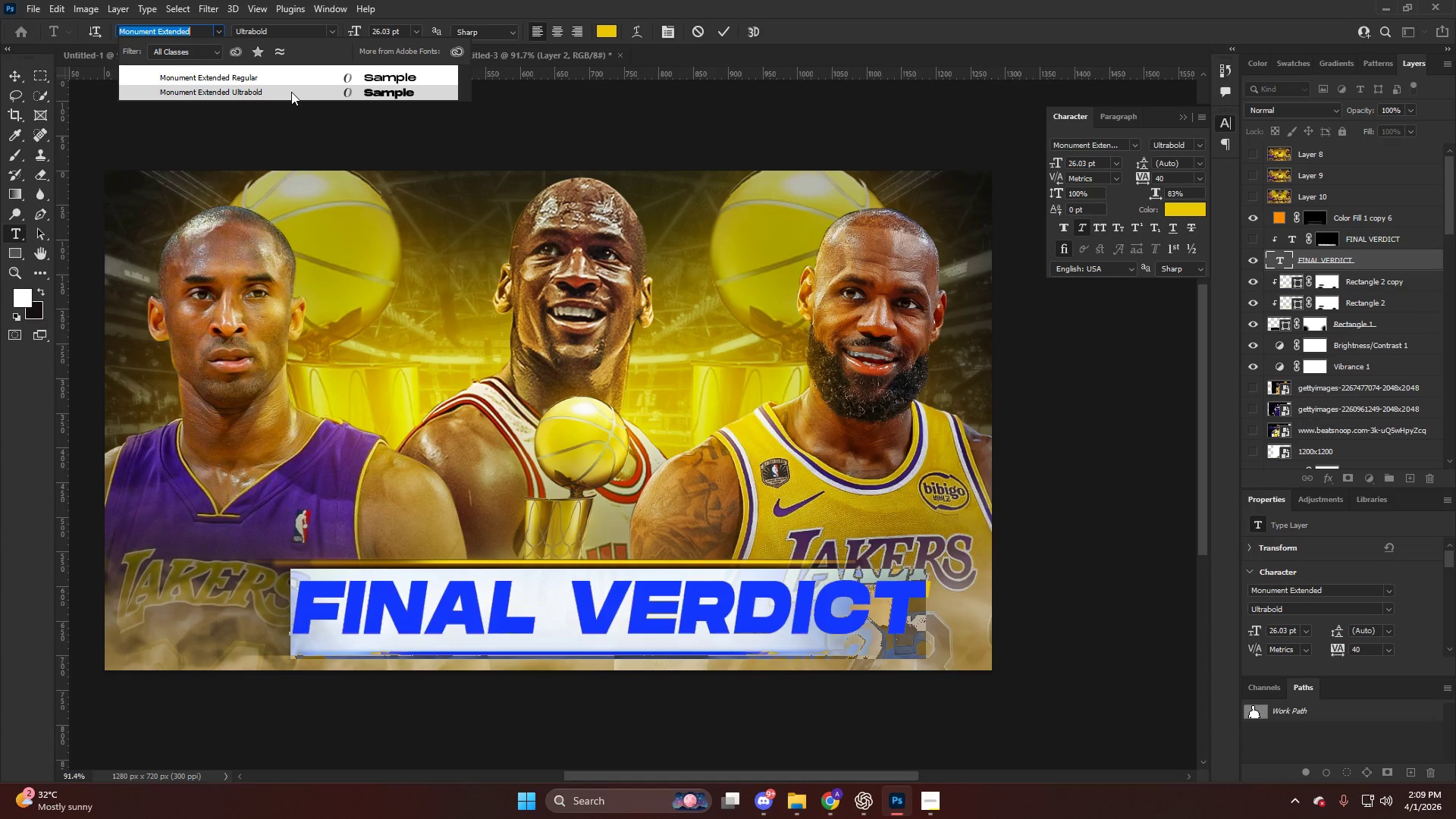 
left_click([292, 92])
 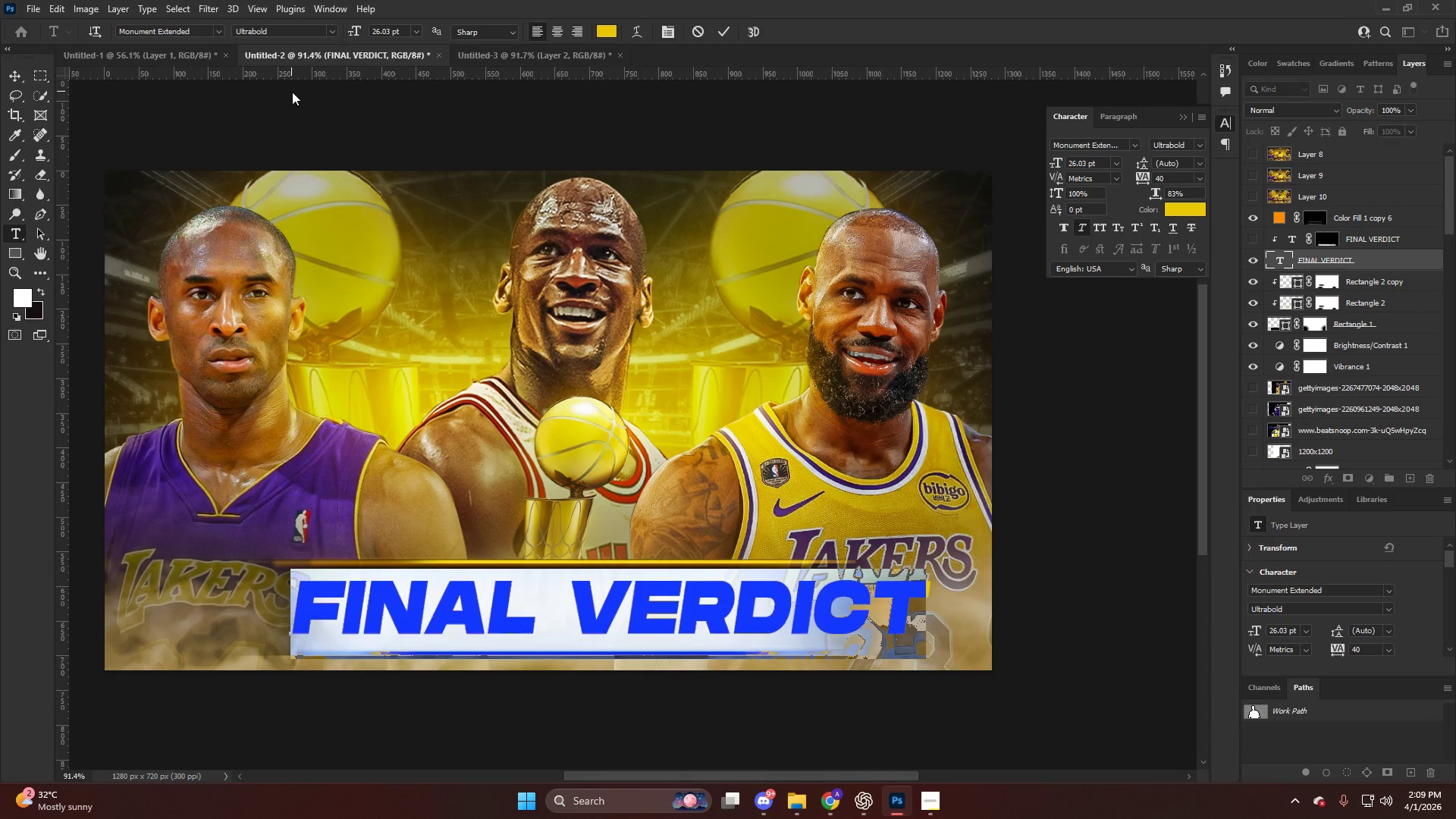 
key(NumpadEnter)
 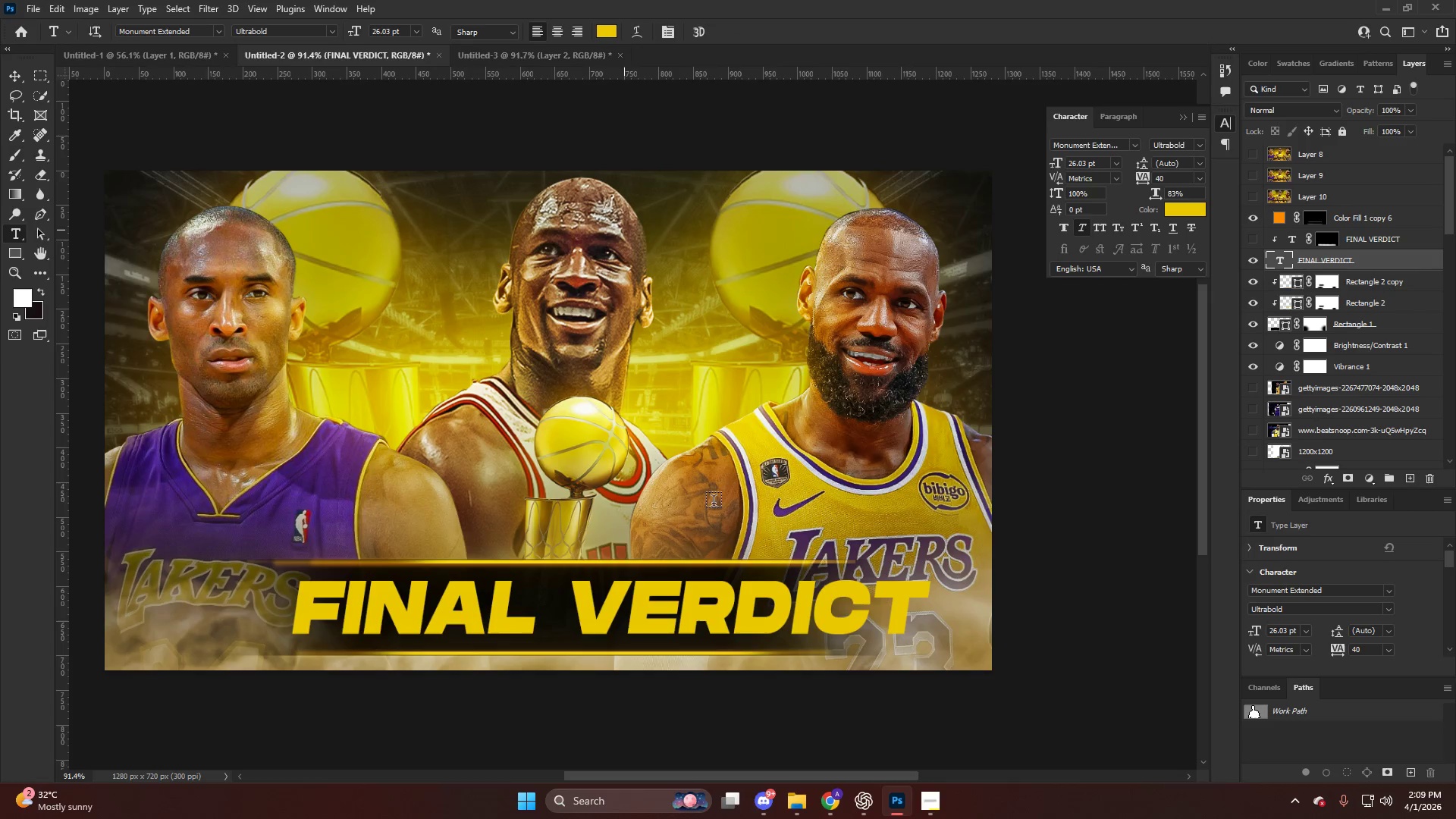 
hold_key(key=AltLeft, duration=0.34)
 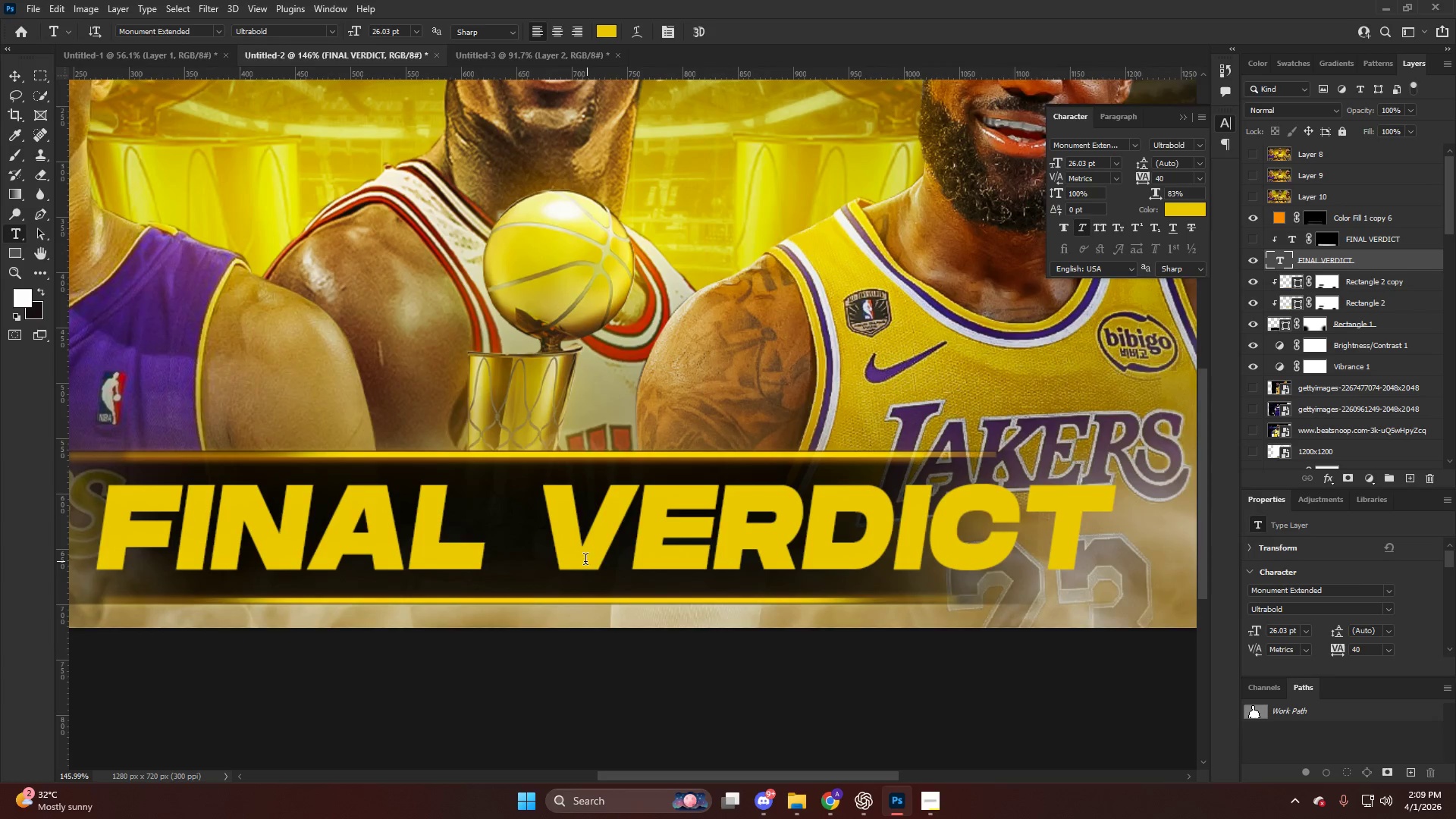 
key(V)
 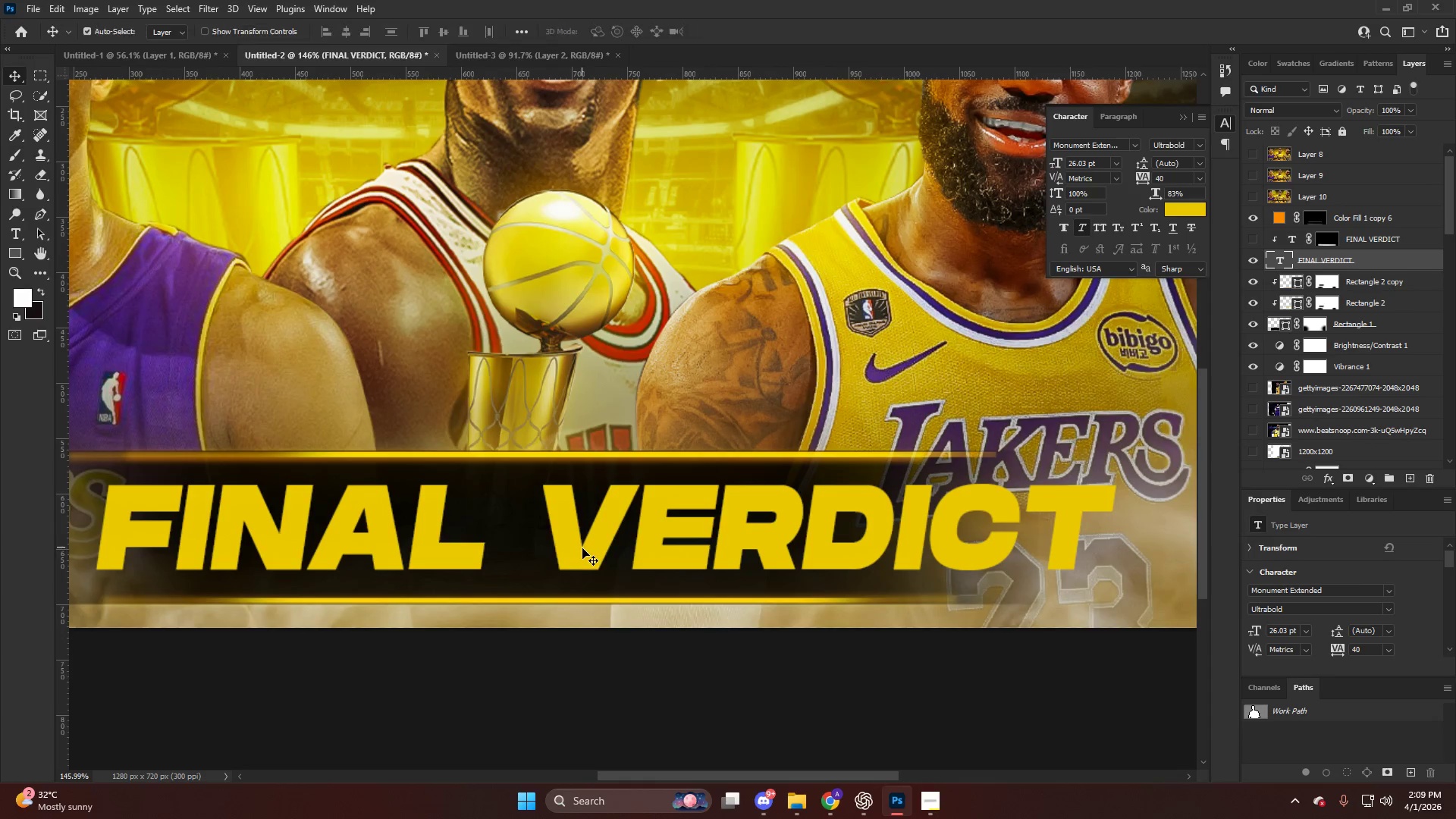 
scroll: coordinate [593, 585], scroll_direction: down, amount: 3.0
 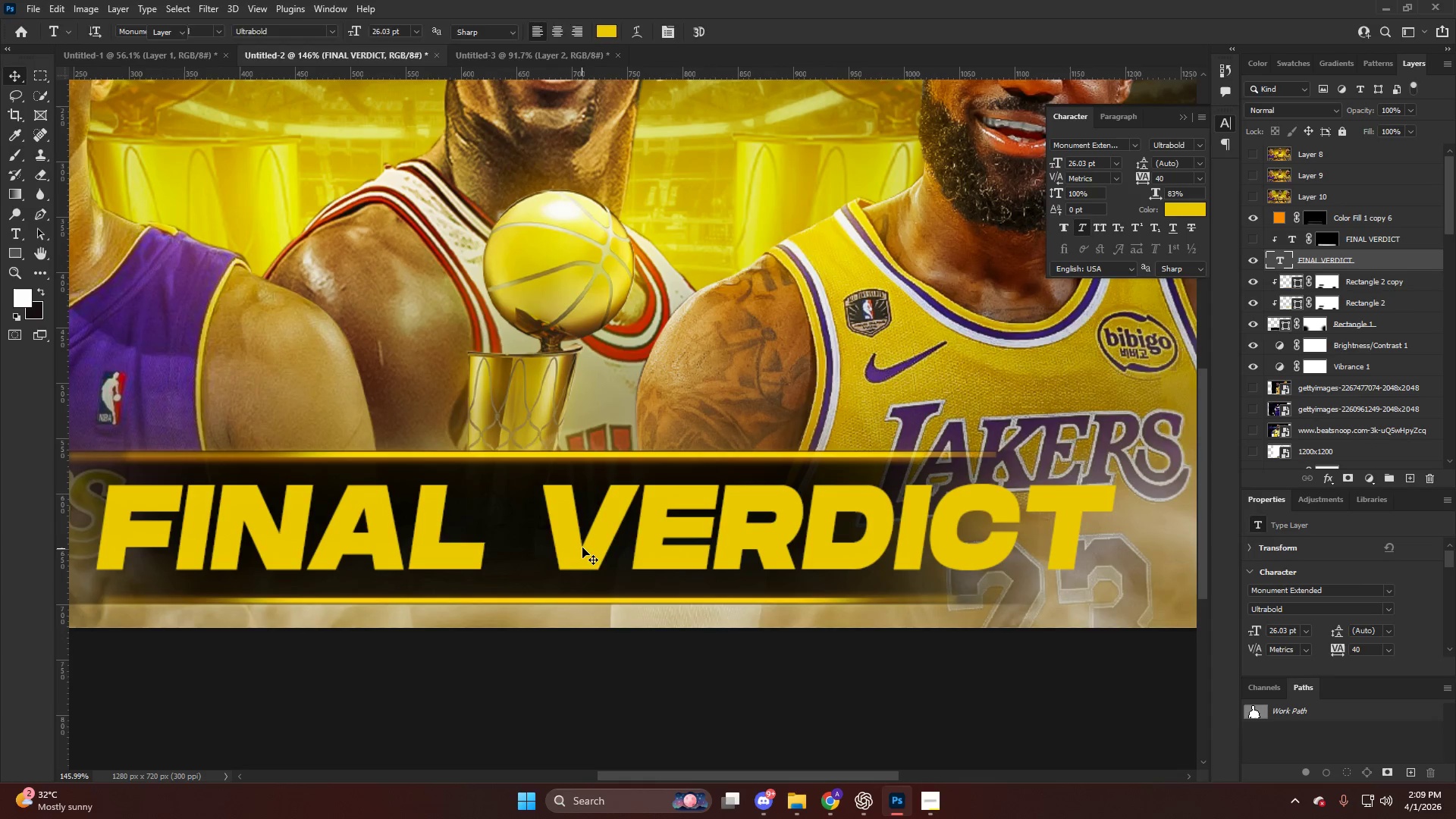 
left_click_drag(start_coordinate=[582, 549], to_coordinate=[545, 551])
 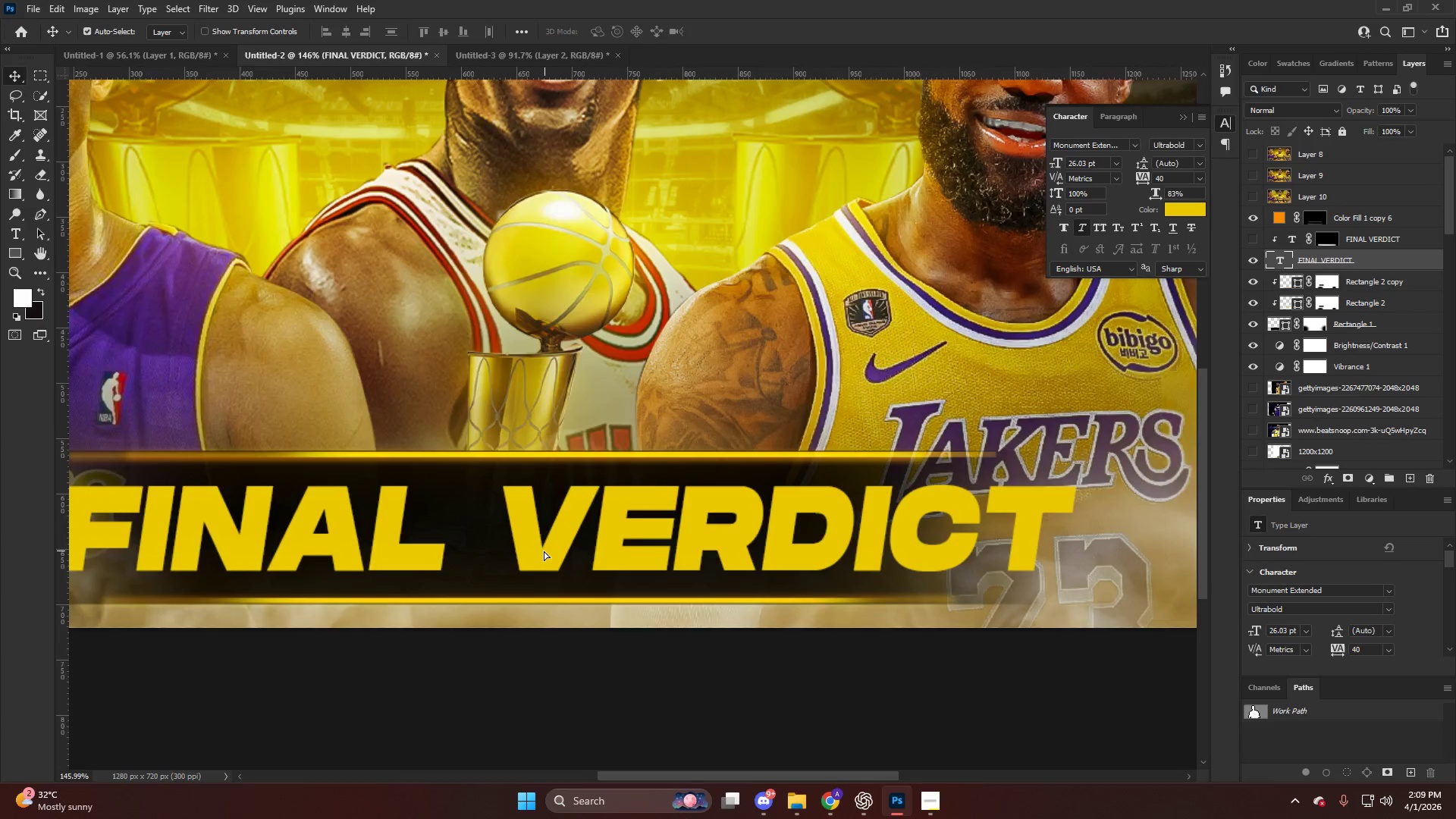 
hold_key(key=AltLeft, duration=0.48)
 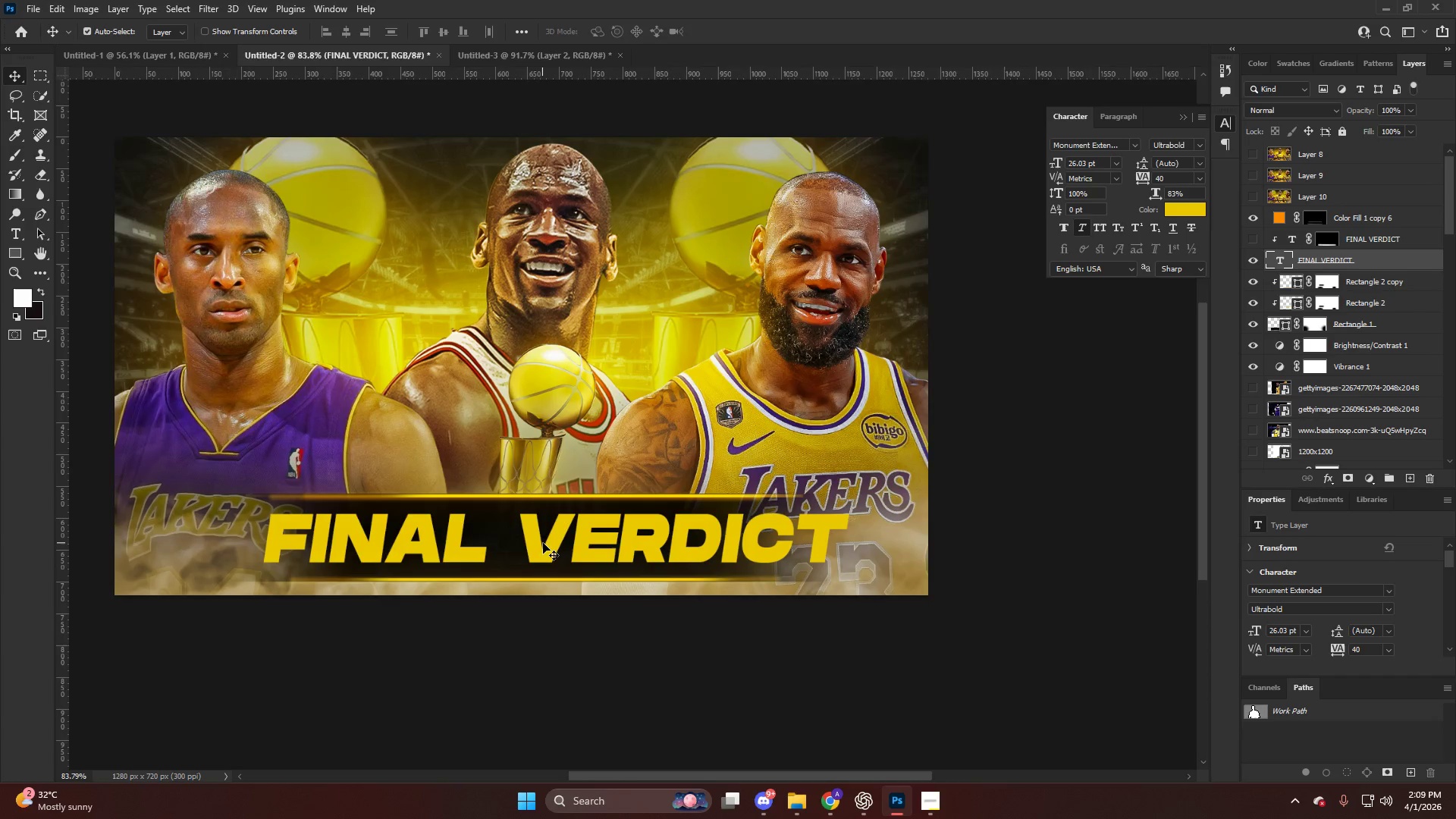 
hold_key(key=AltLeft, duration=0.34)
 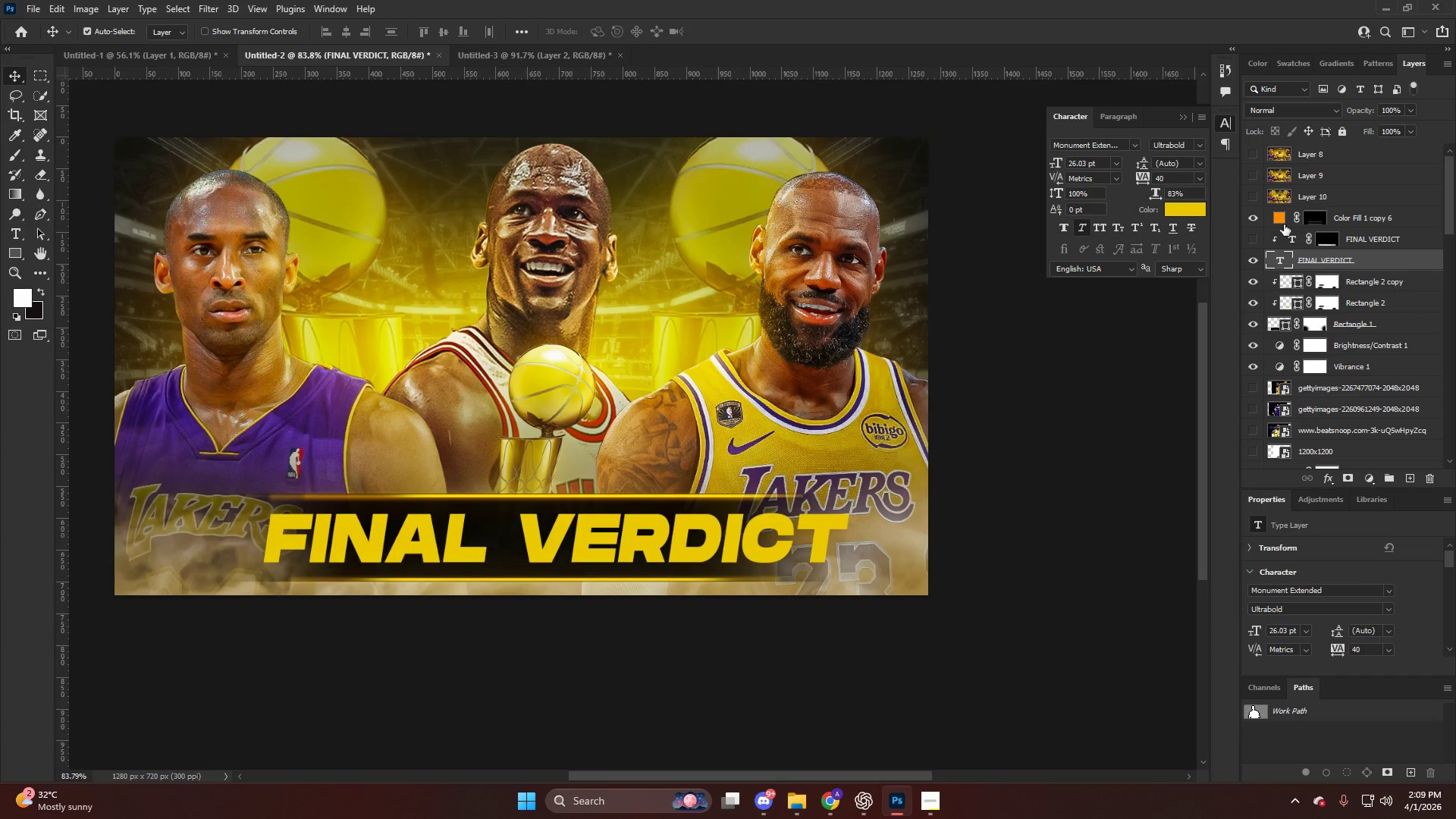 
scroll: coordinate [543, 543], scroll_direction: down, amount: 11.0
 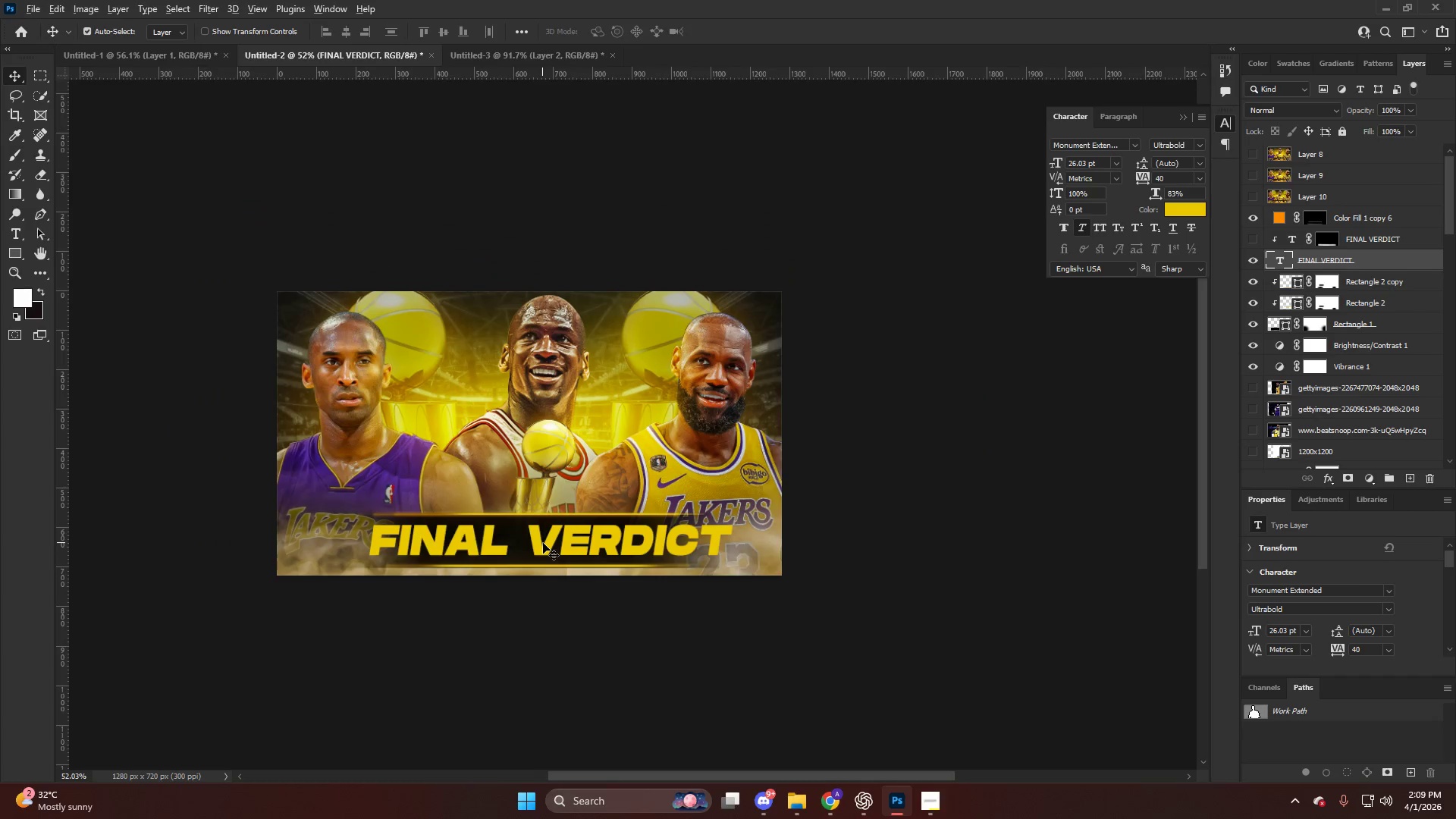 
scroll: coordinate [543, 543], scroll_direction: up, amount: 5.0
 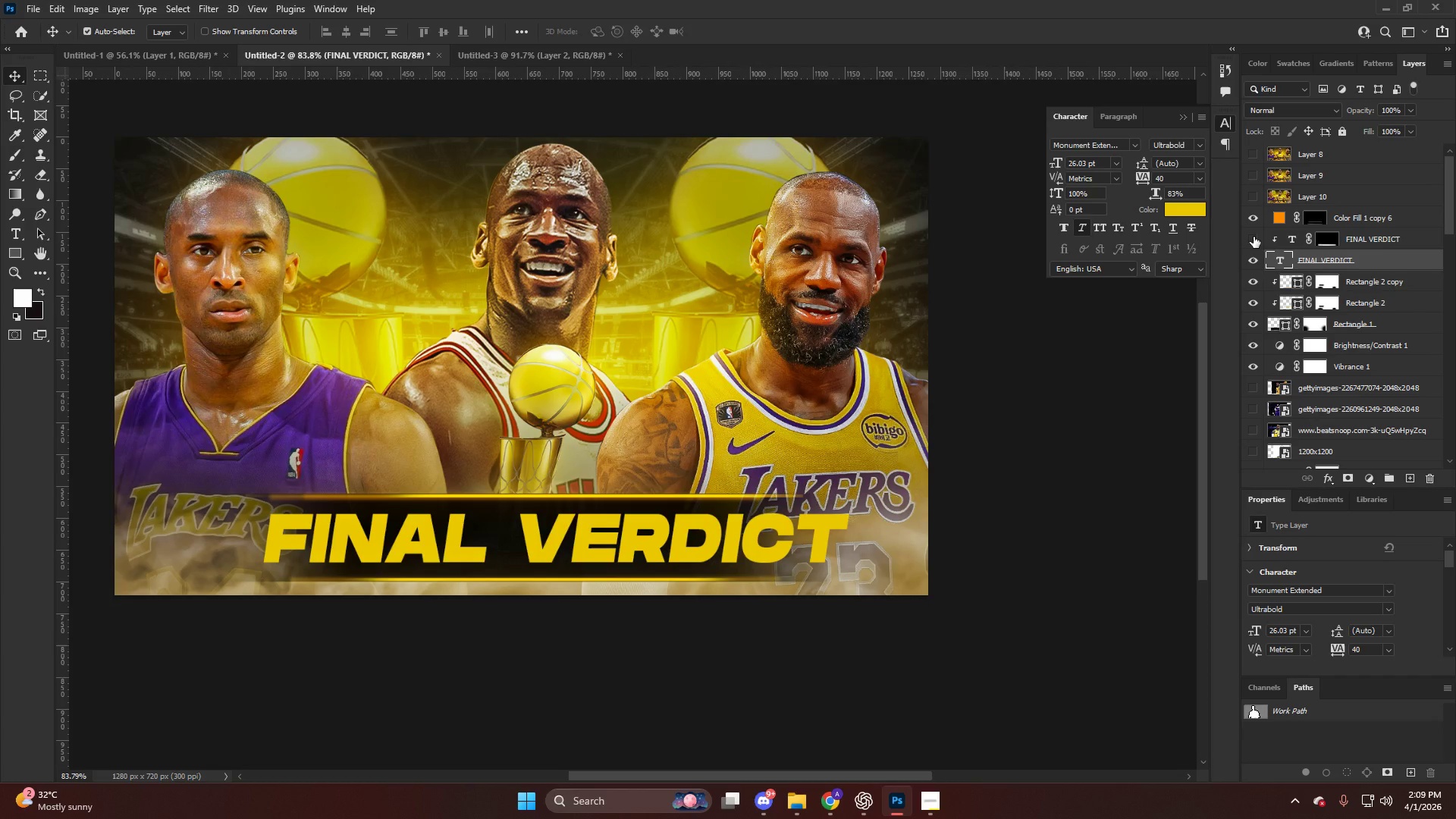 
left_click([1254, 237])
 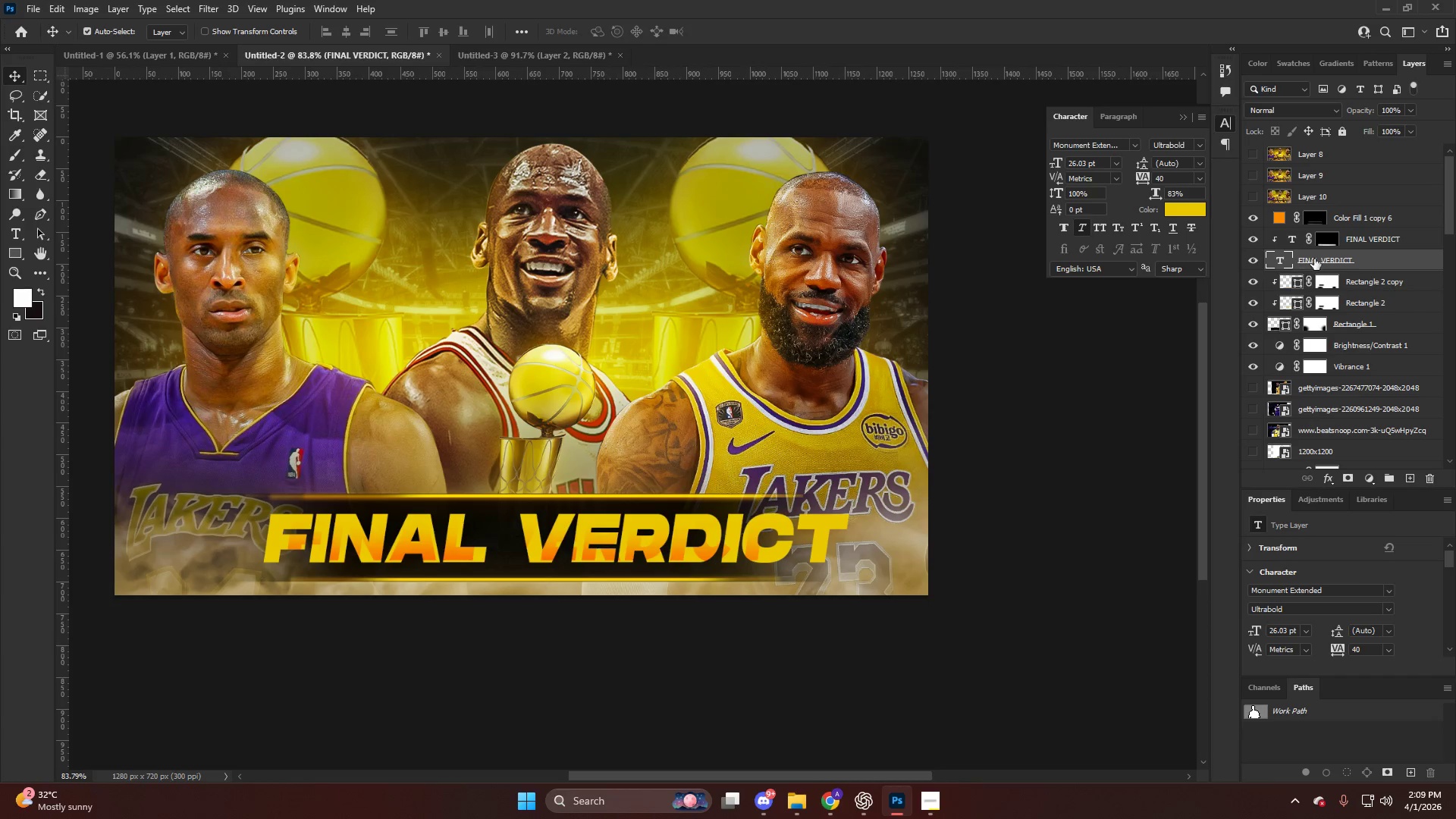 
hold_key(key=AltLeft, duration=0.47)
 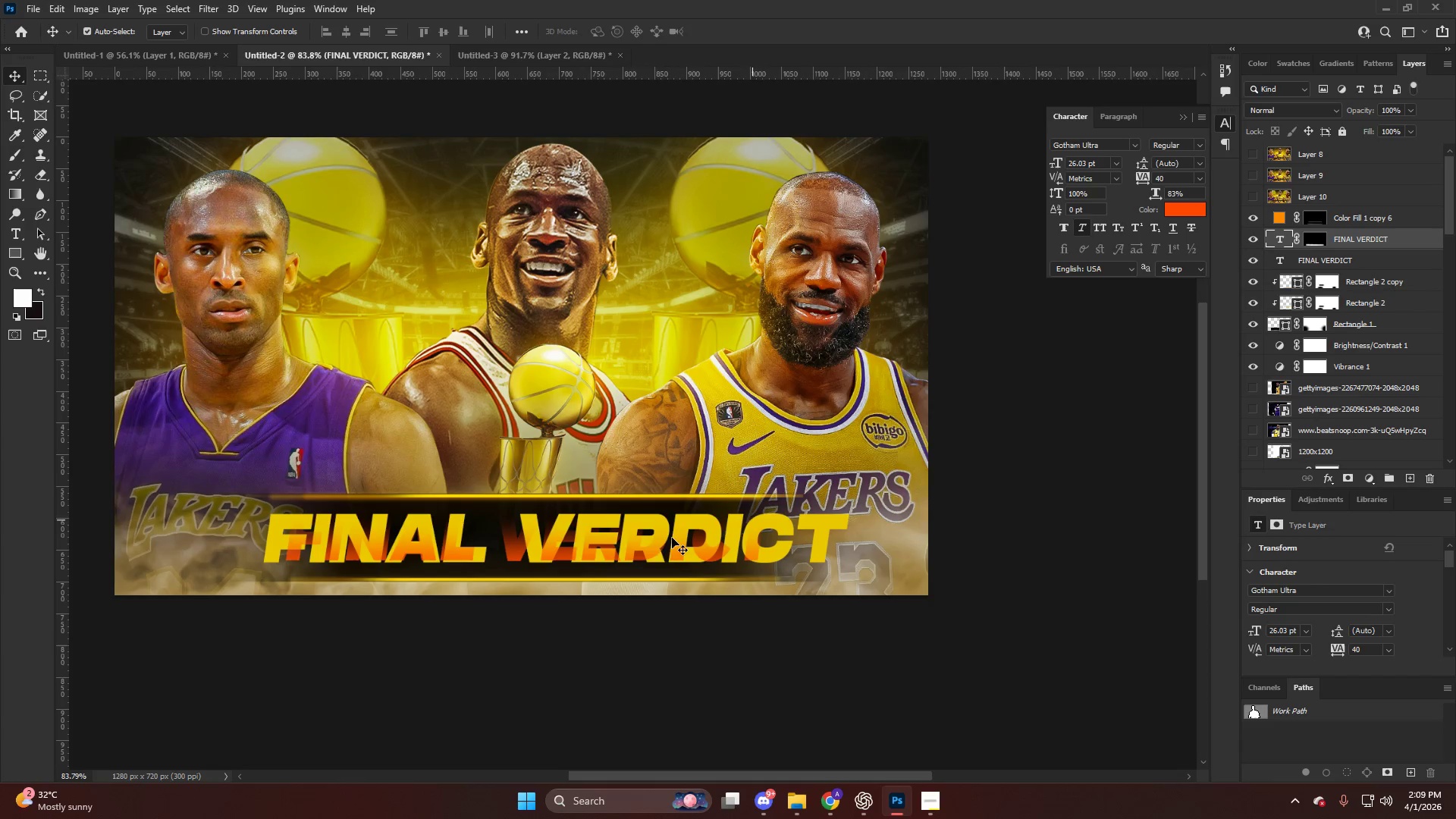 
key(T)
 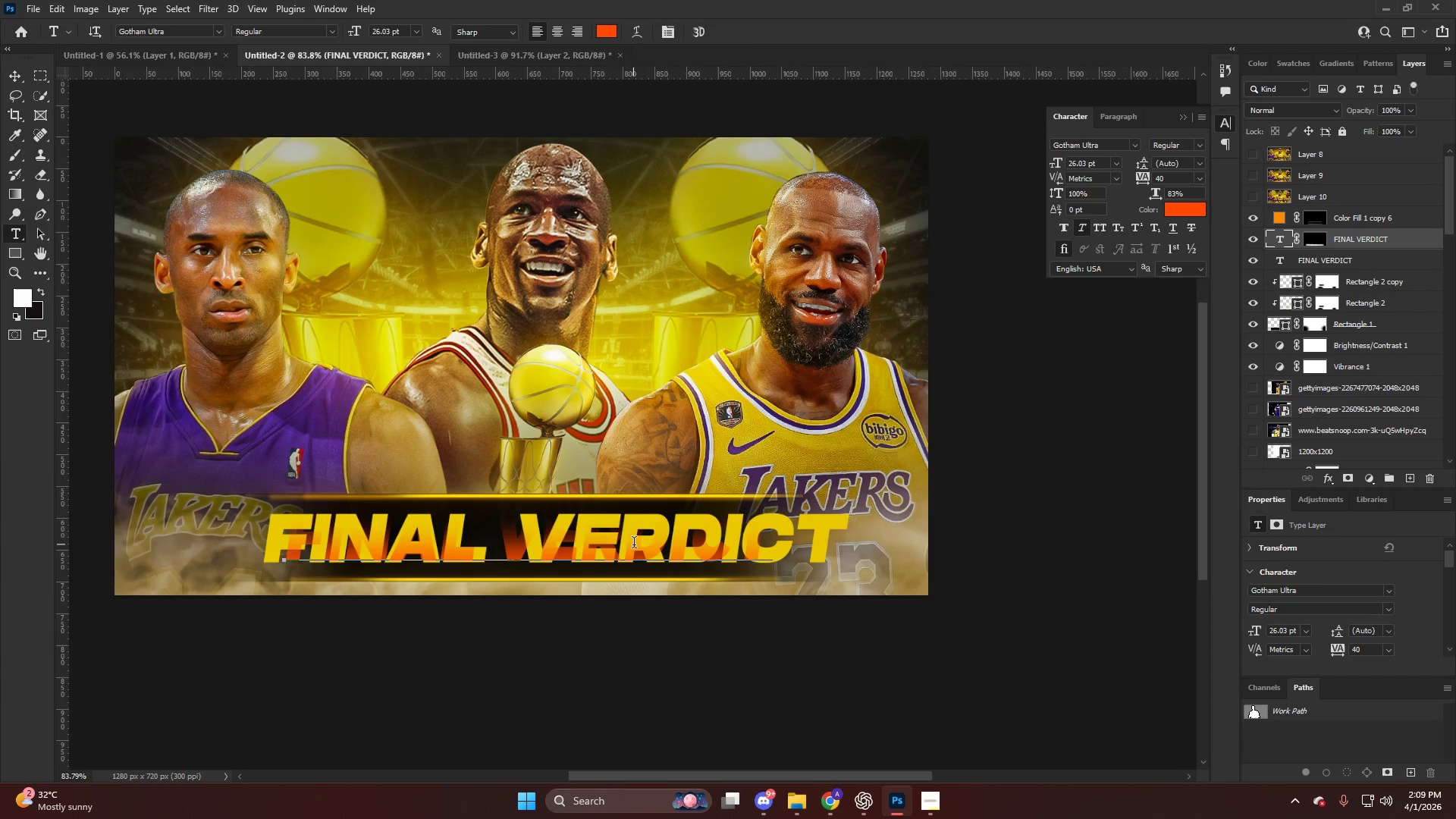 
double_click([634, 544])
 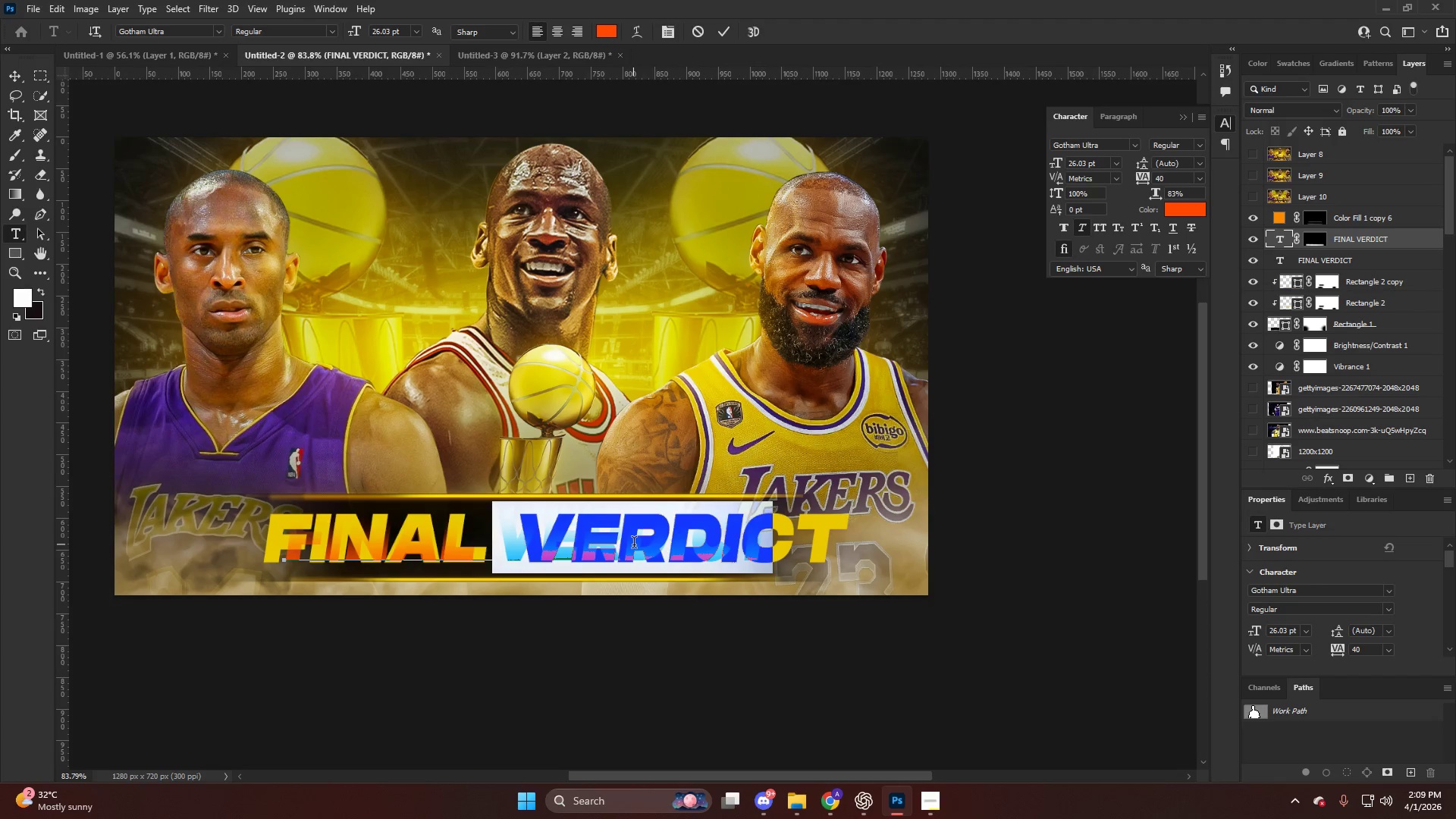 
triple_click([634, 544])
 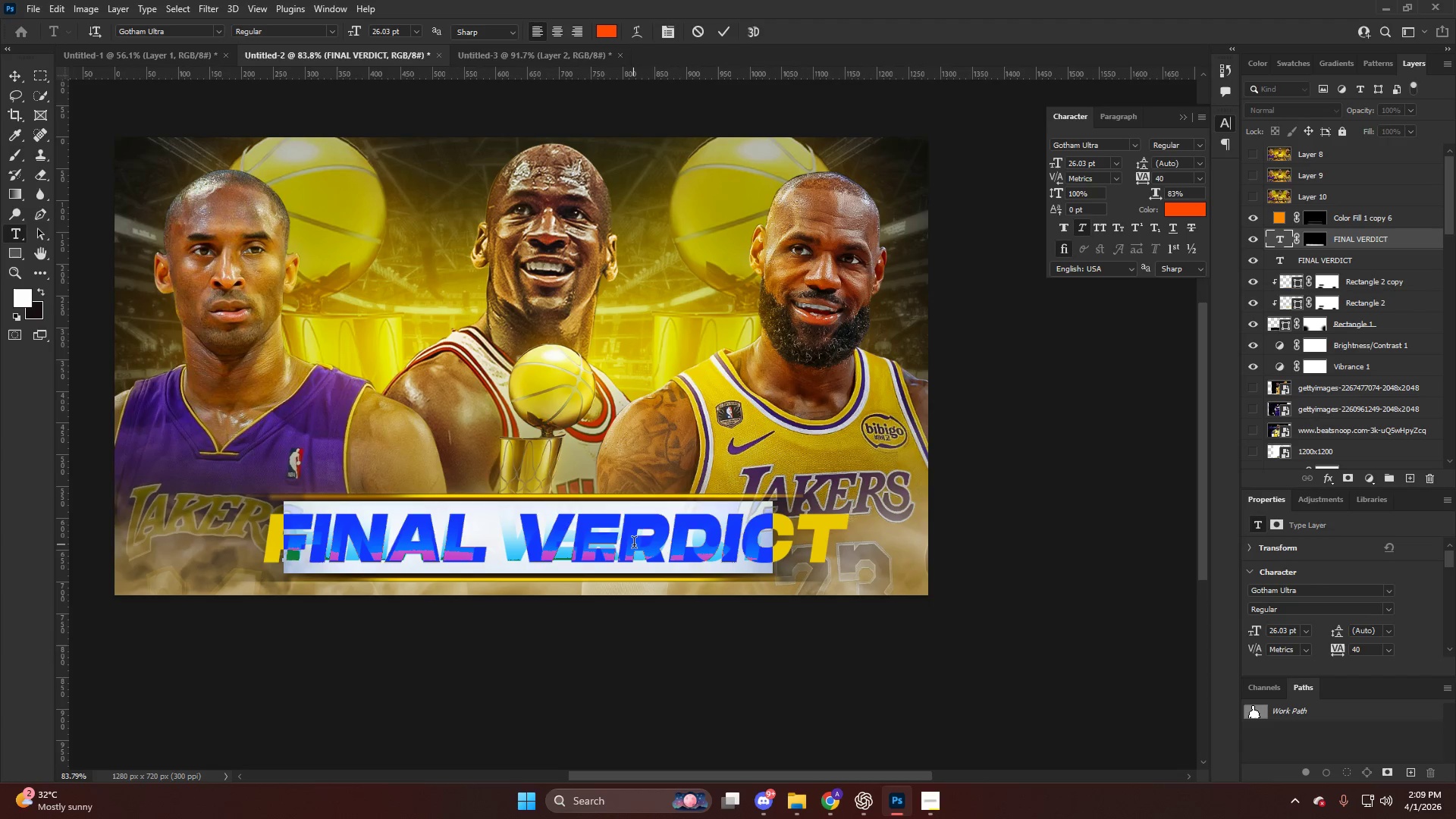 
triple_click([634, 544])
 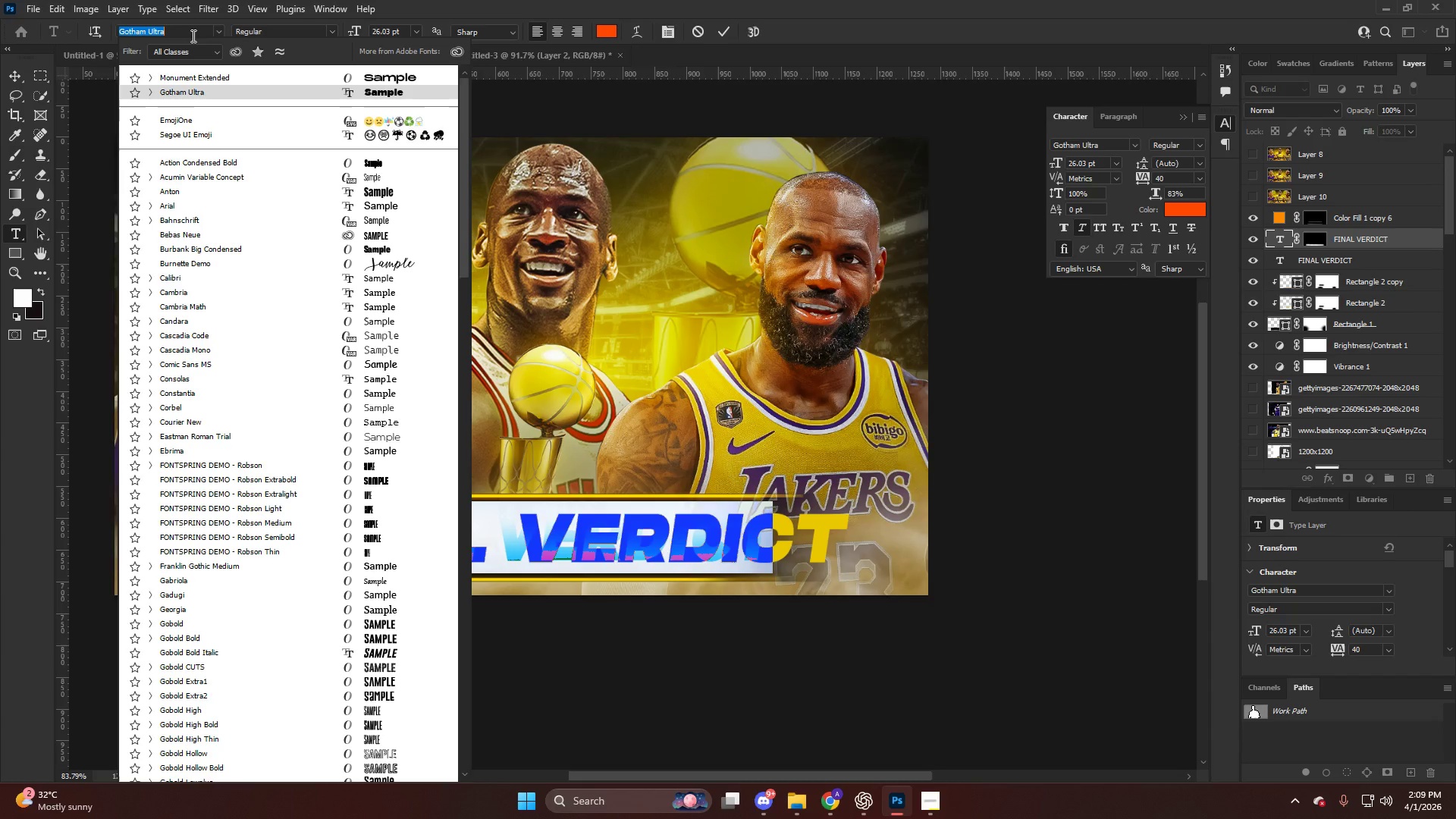 
type(monu)
 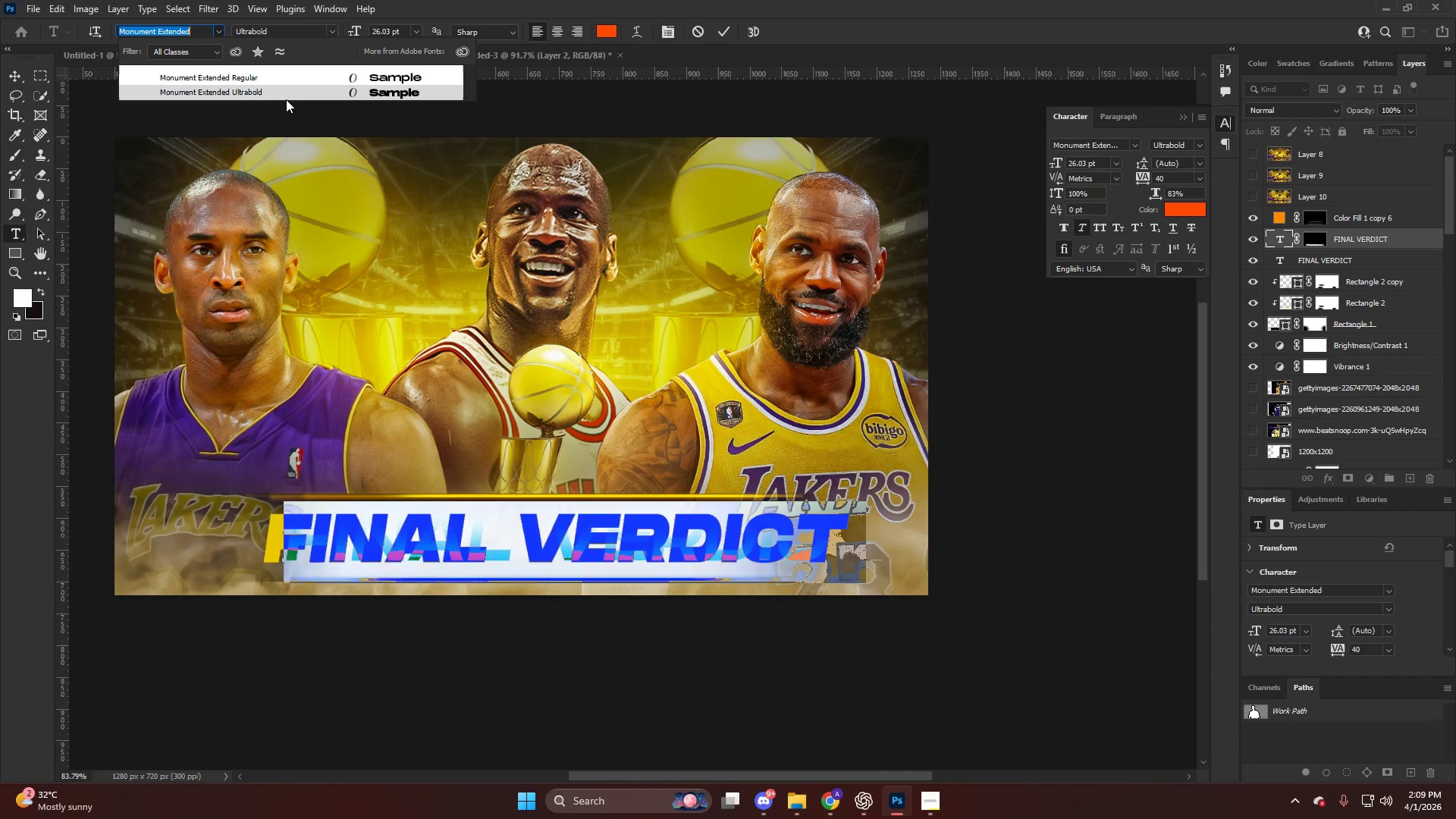 
left_click([287, 98])
 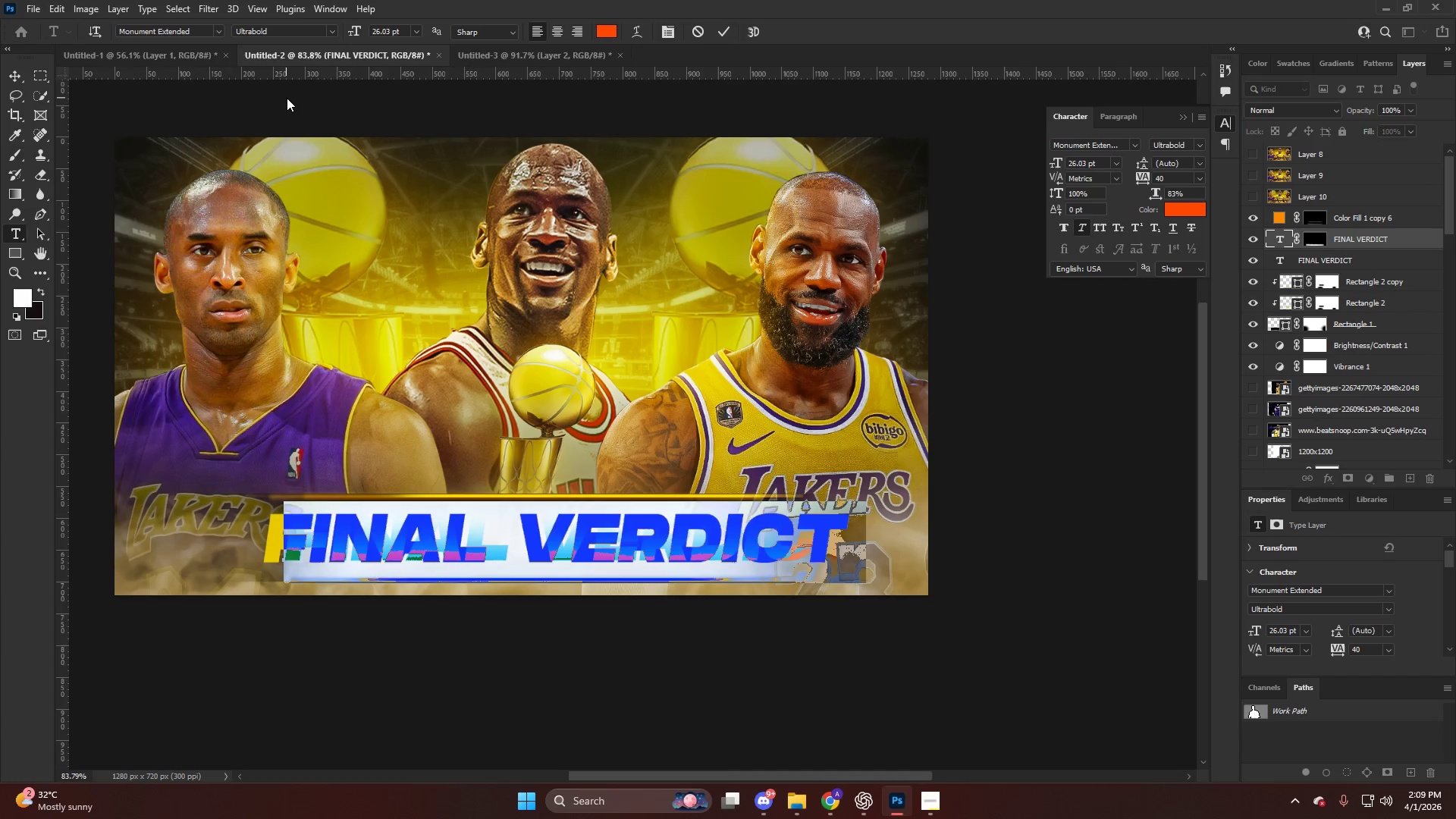 
key(NumpadEnter)
 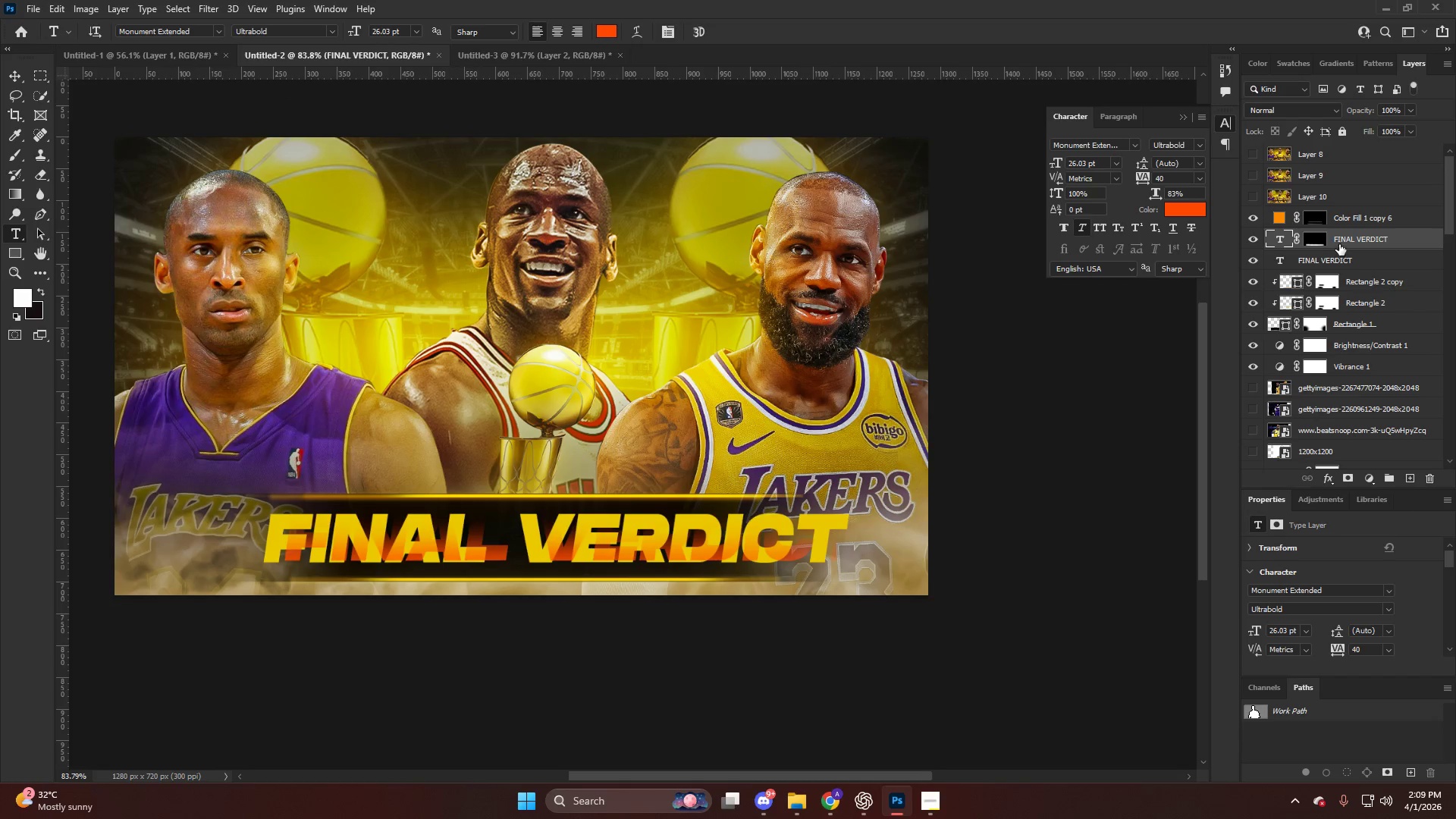 
hold_key(key=AltLeft, duration=0.88)
 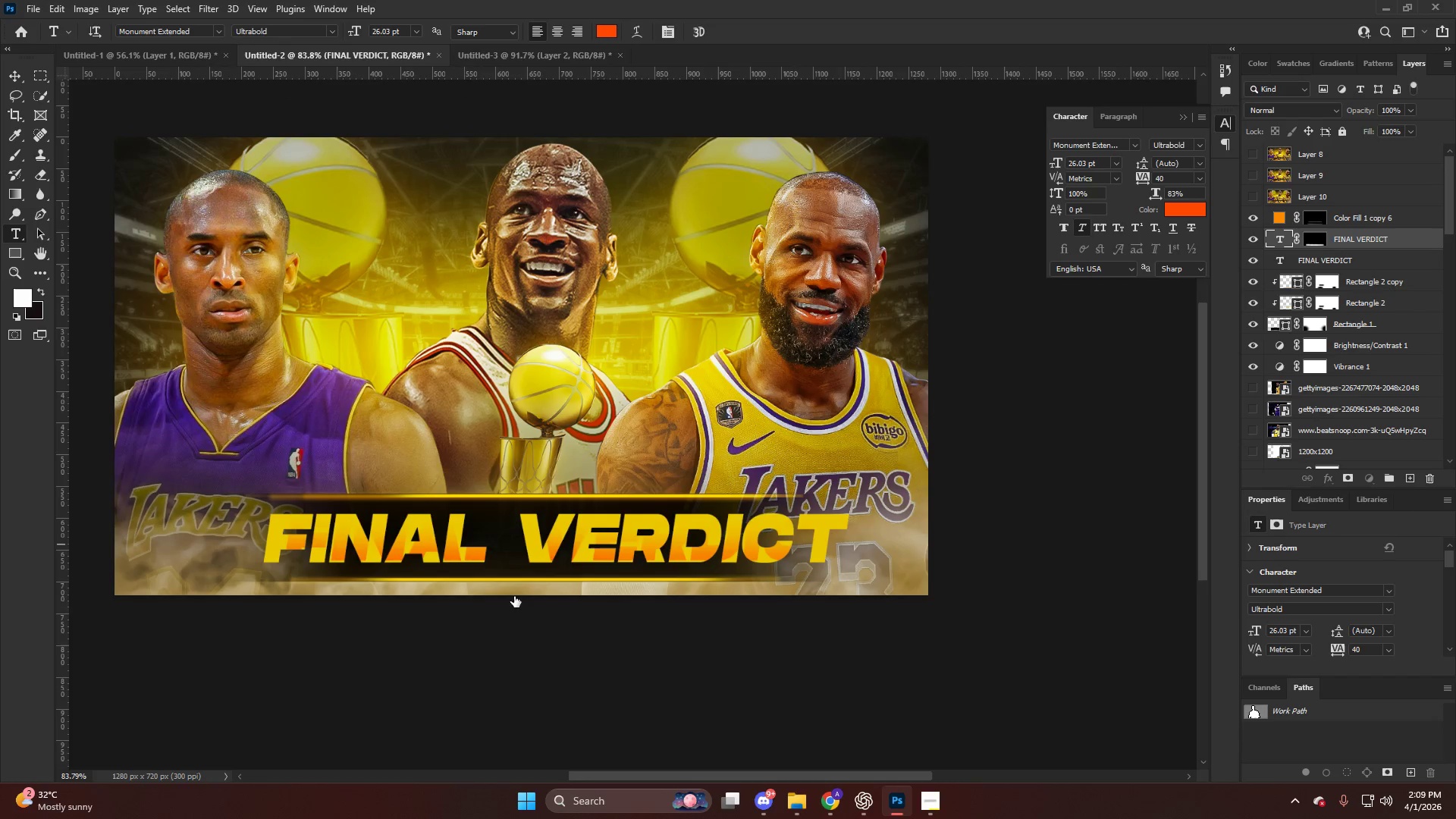 
hold_key(key=AltLeft, duration=0.47)
 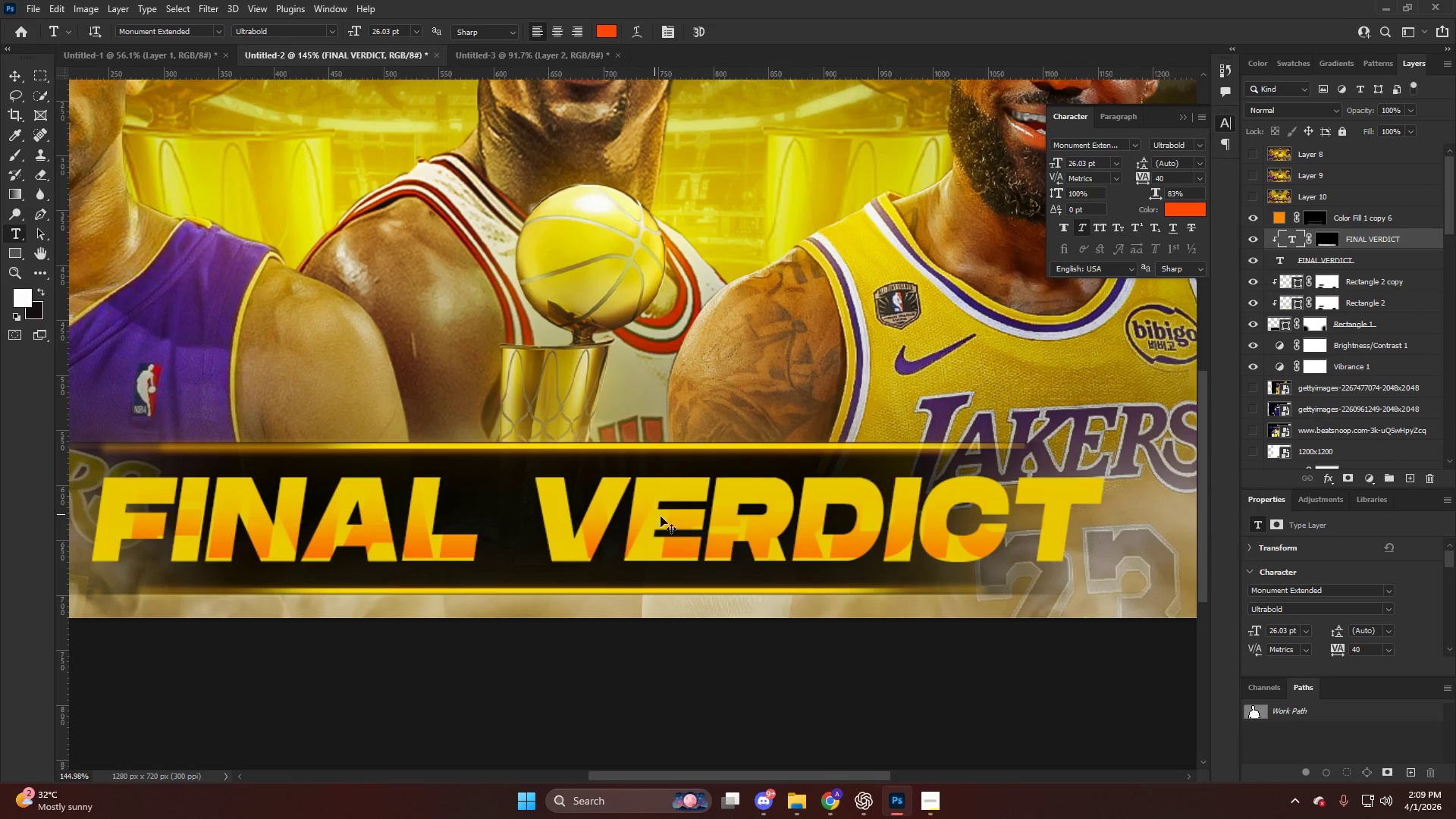 
key(Control+ControlLeft)
 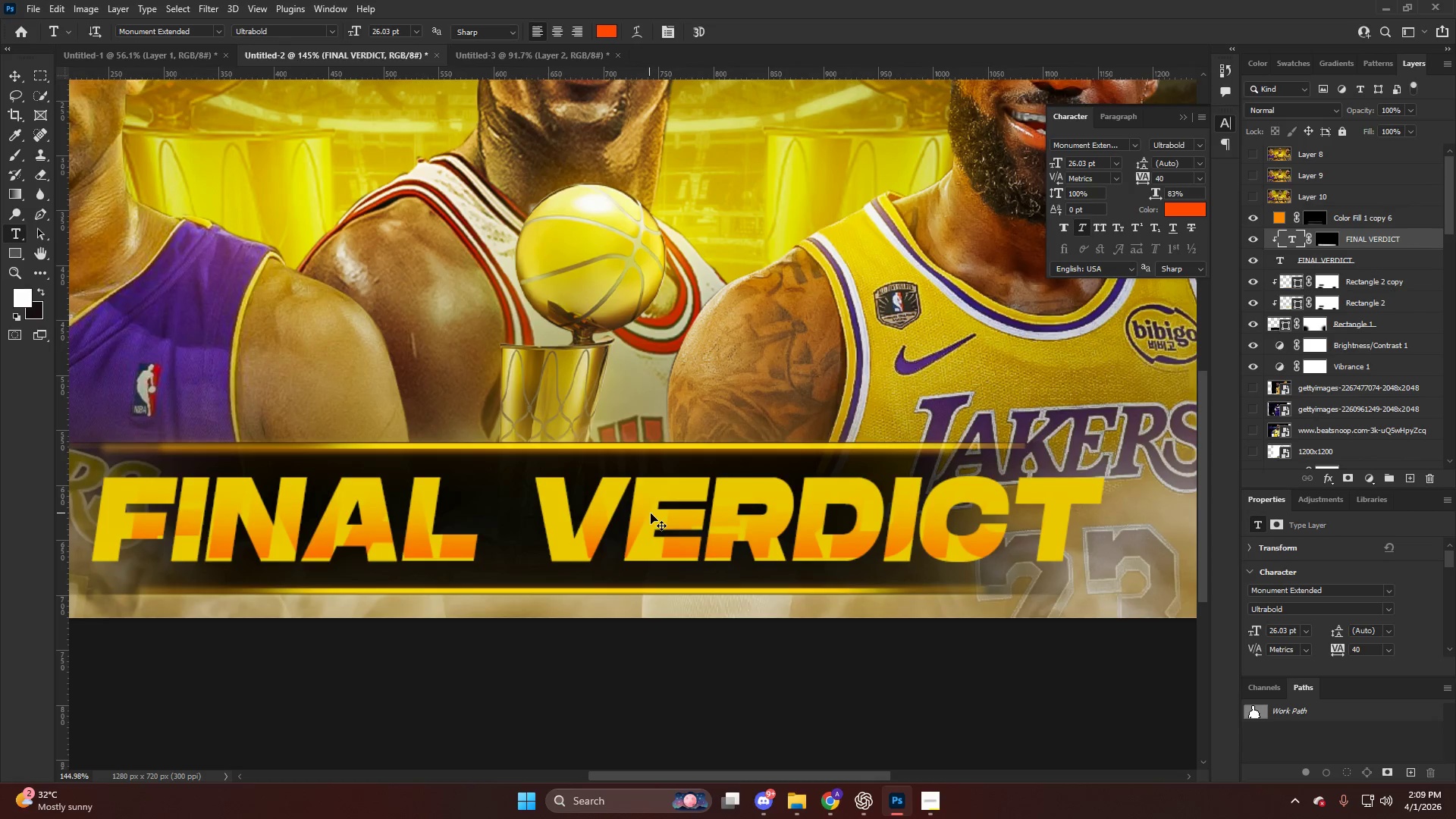 
scroll: coordinate [463, 601], scroll_direction: up, amount: 6.0
 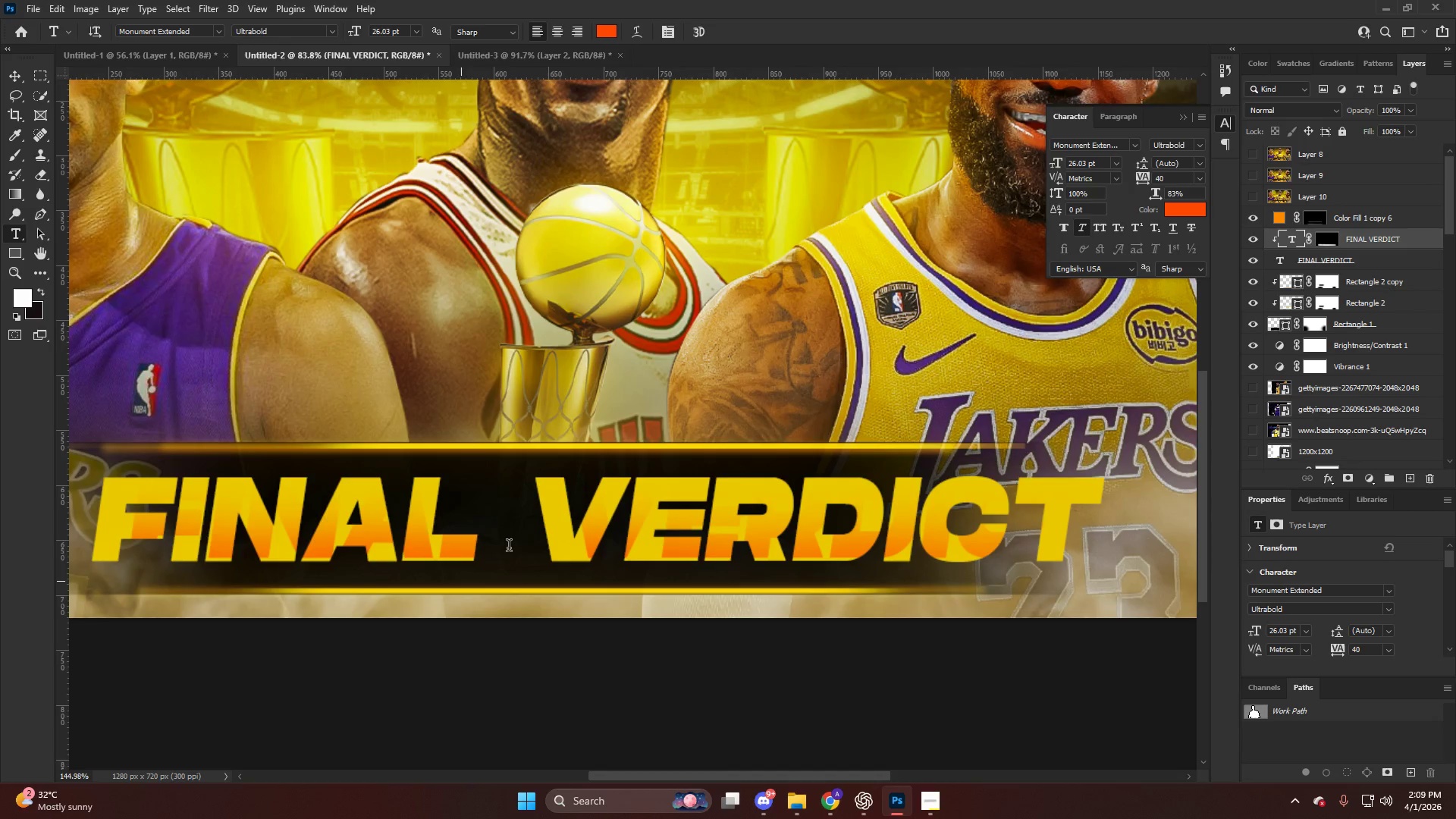 
key(Control+ControlLeft)
 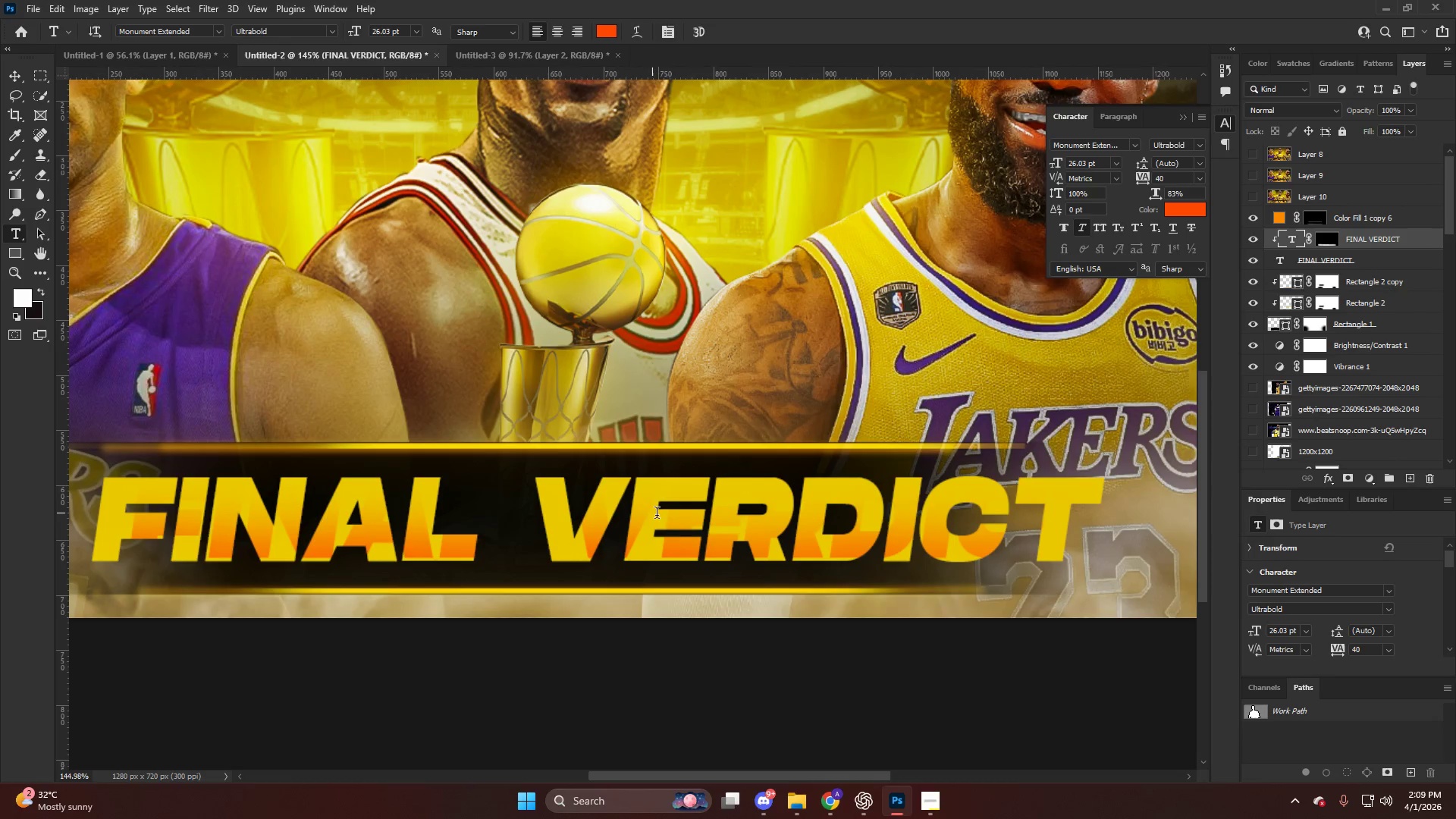 
key(Control+T)
 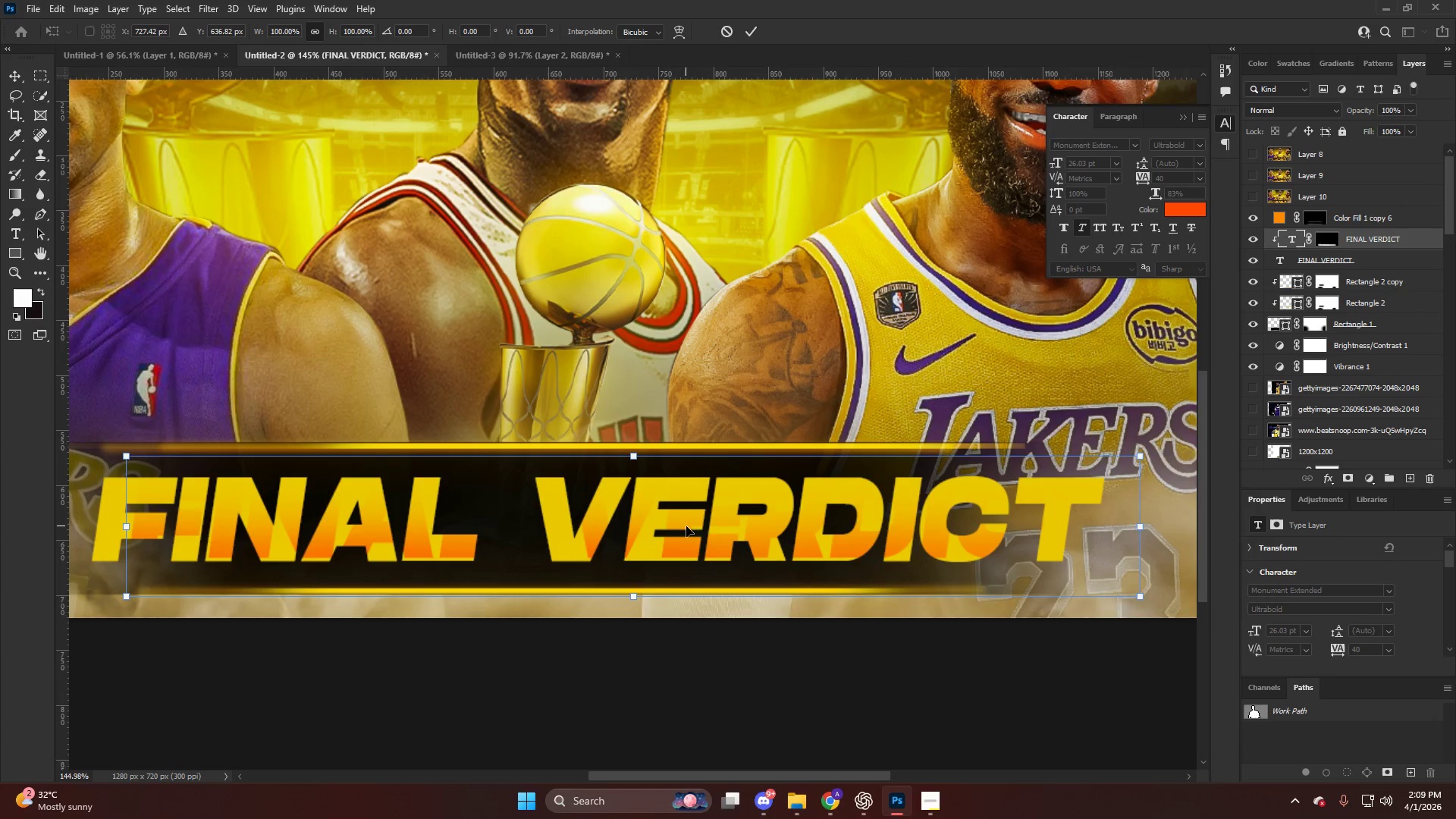 
left_click_drag(start_coordinate=[684, 526], to_coordinate=[647, 530])
 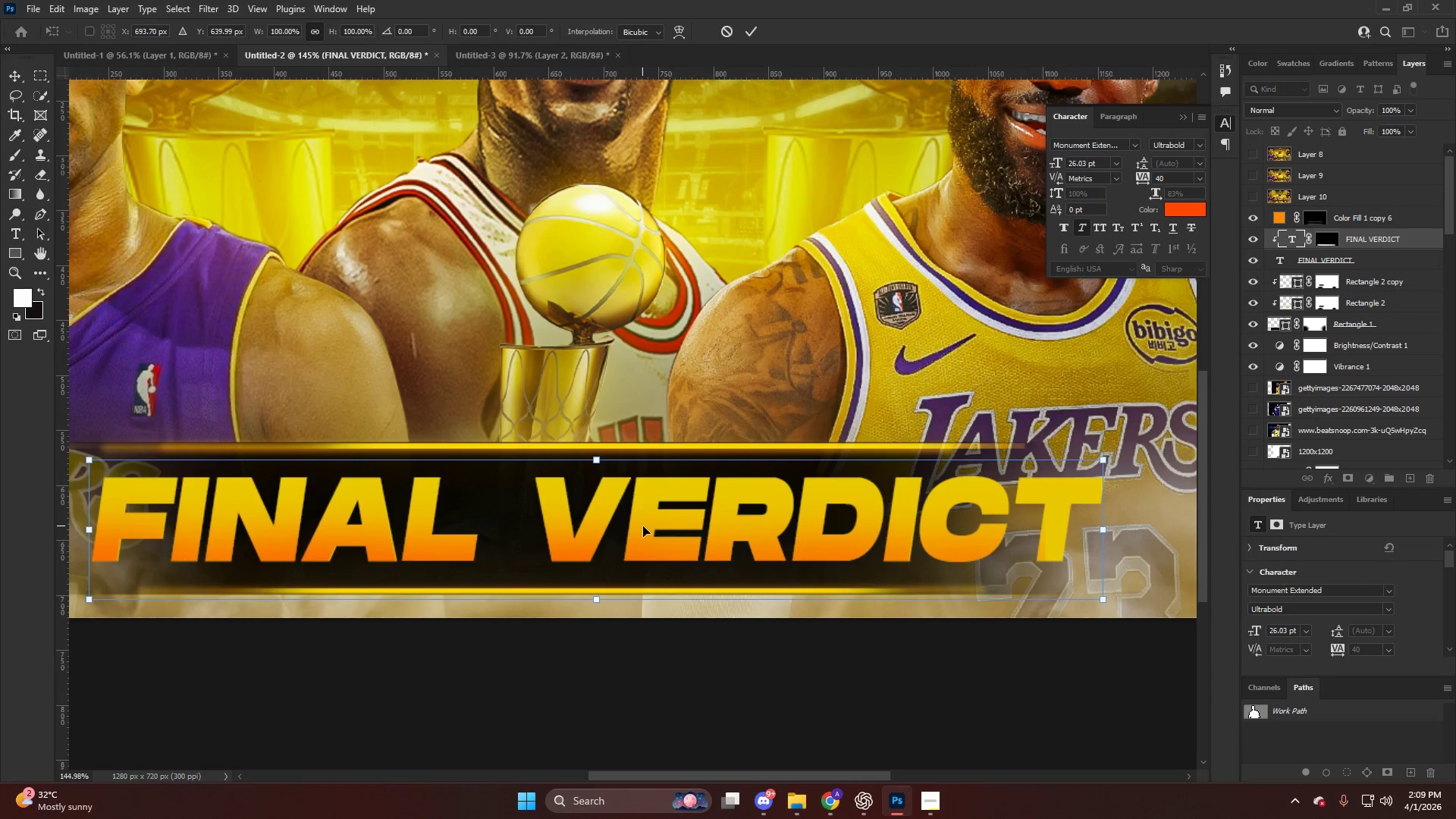 
key(Control+ControlRight)
 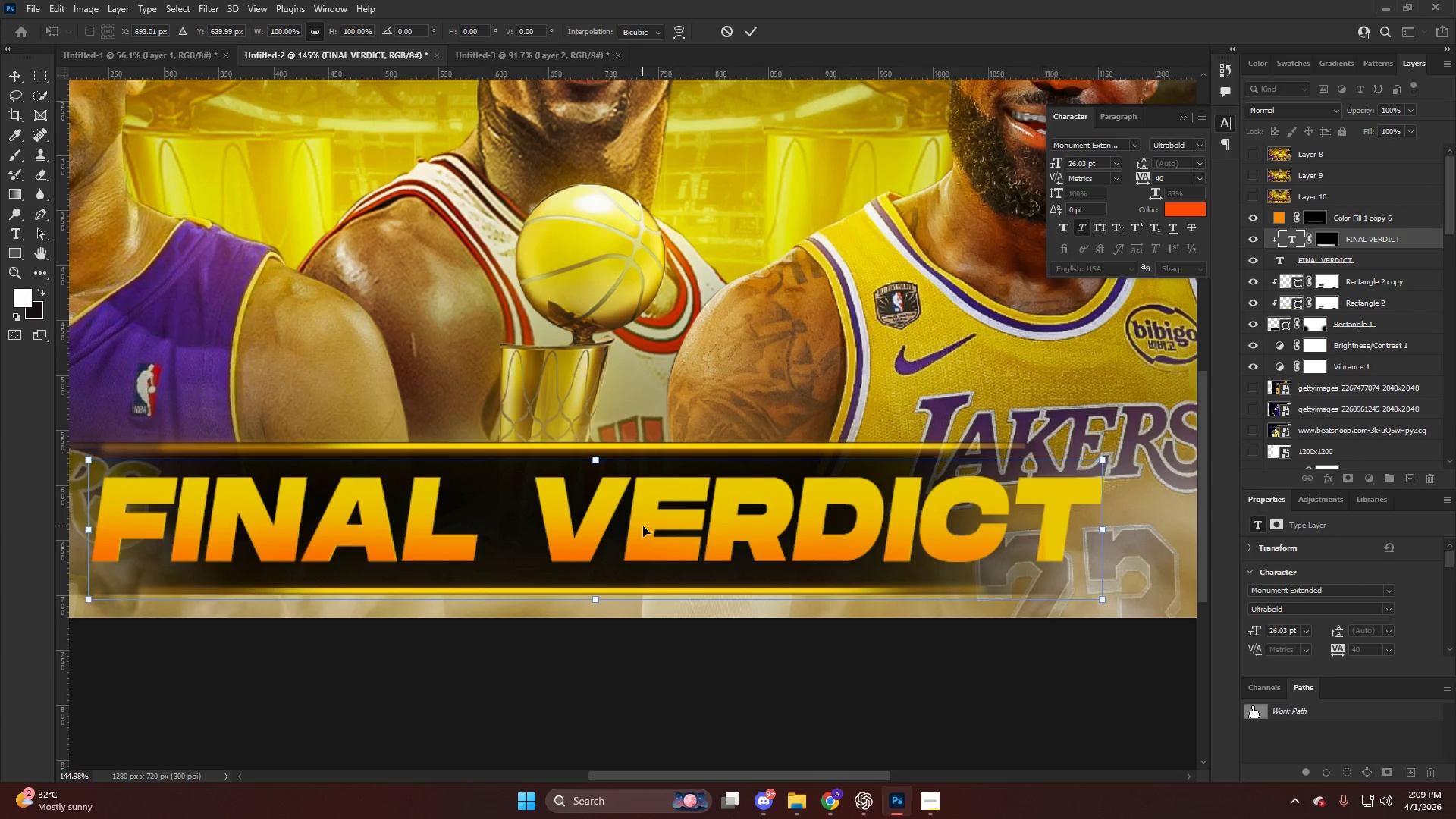 
key(ArrowLeft)
 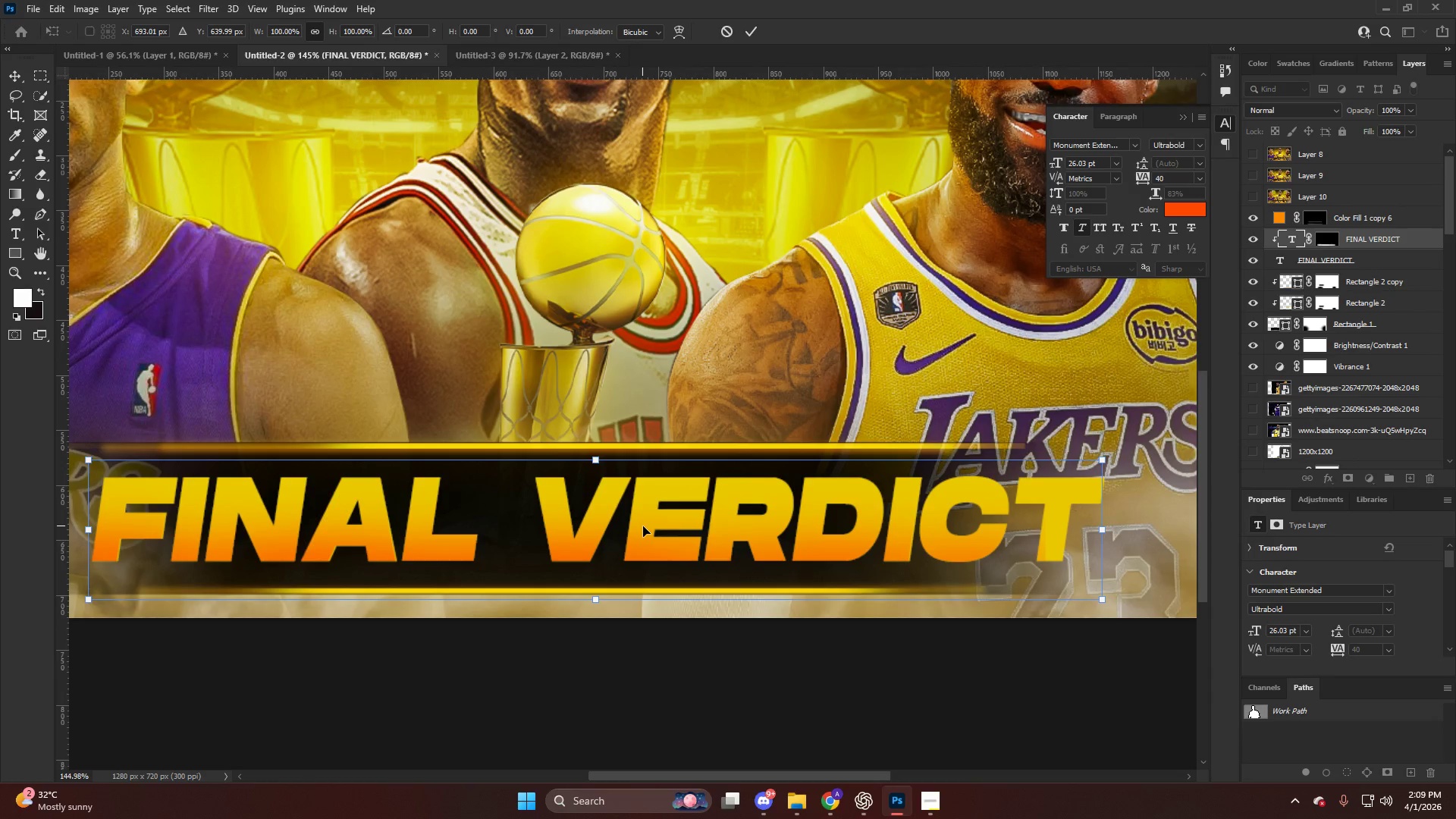 
key(ArrowLeft)
 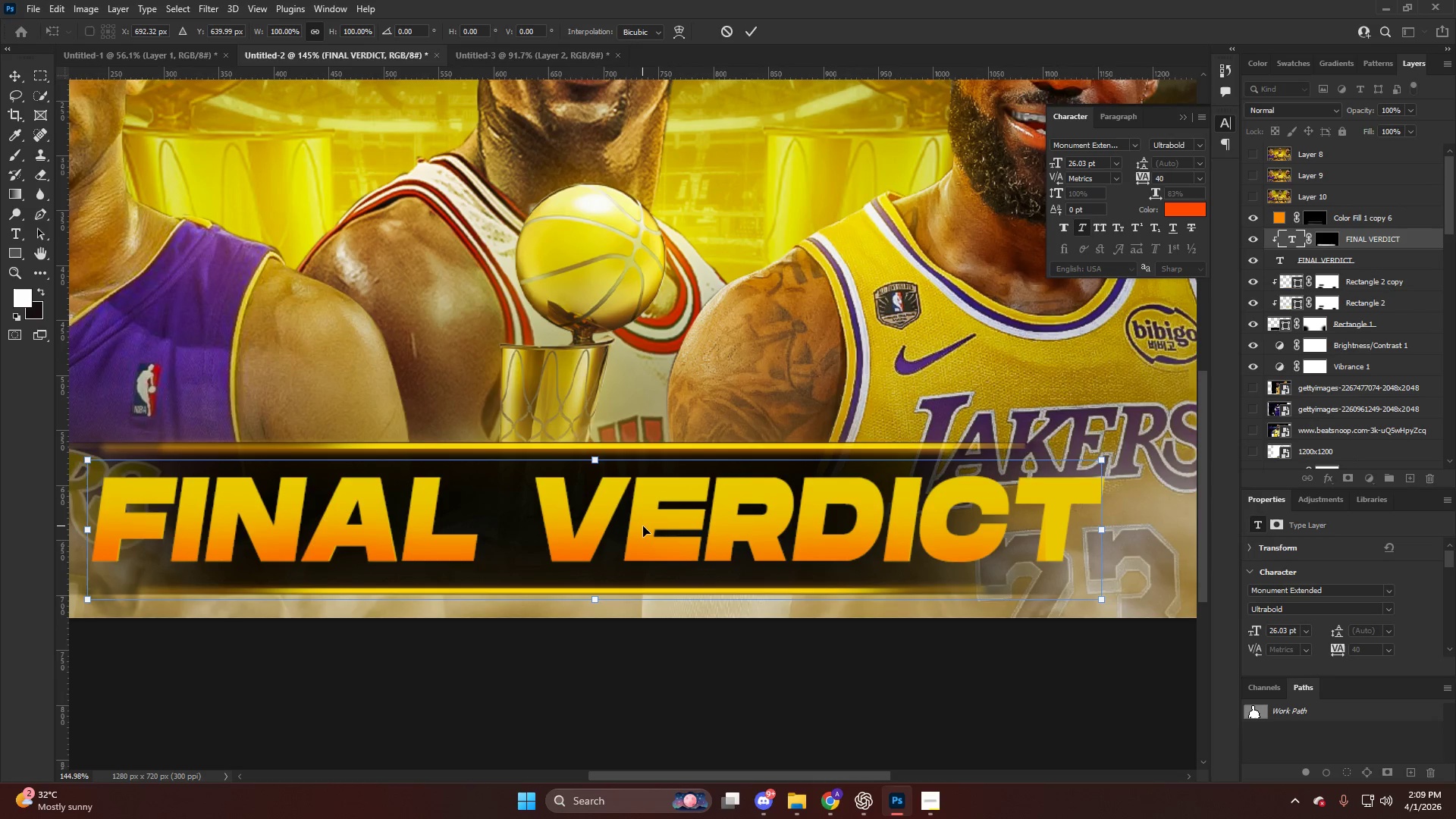 
key(ArrowLeft)
 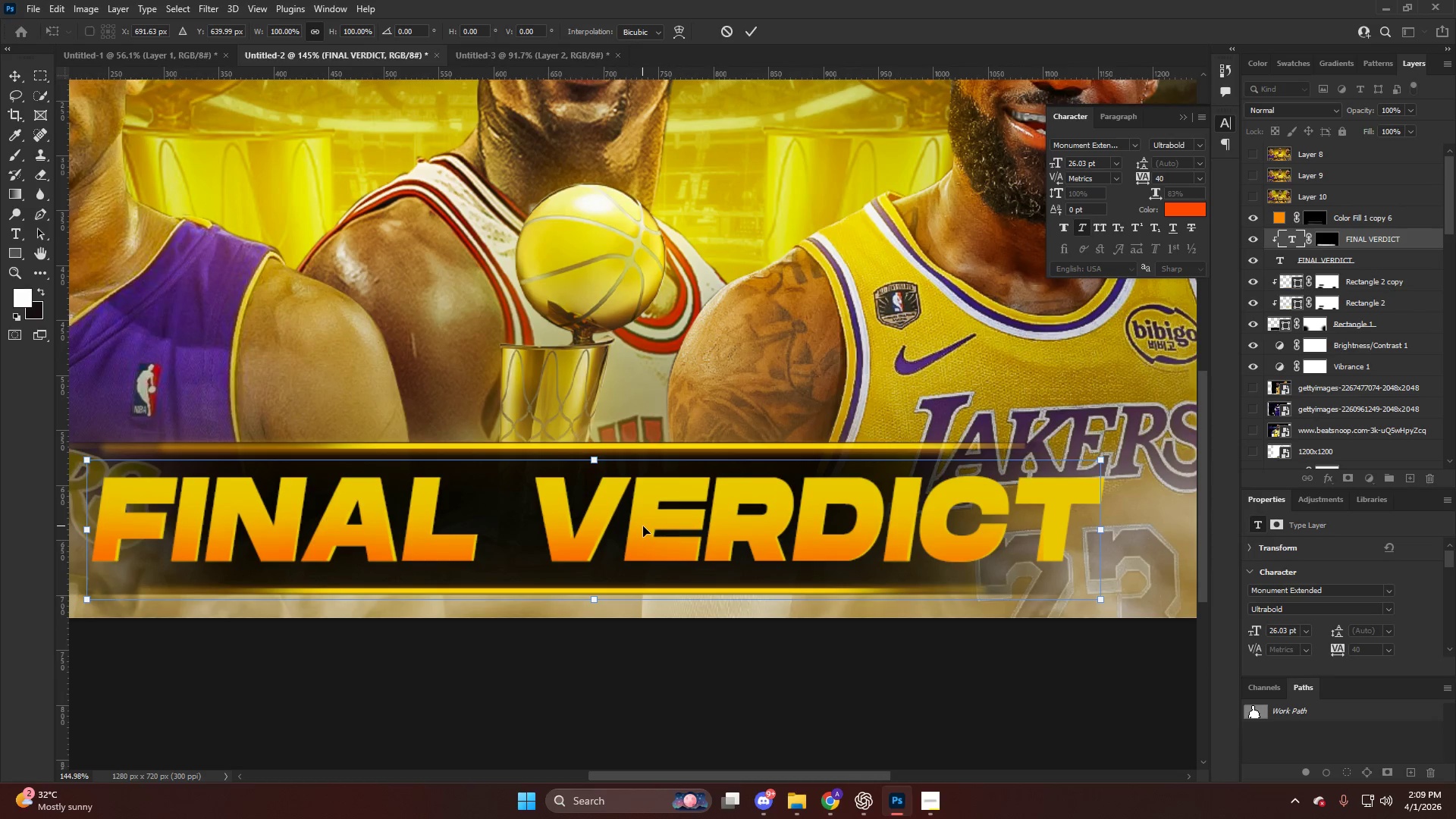 
key(ArrowLeft)
 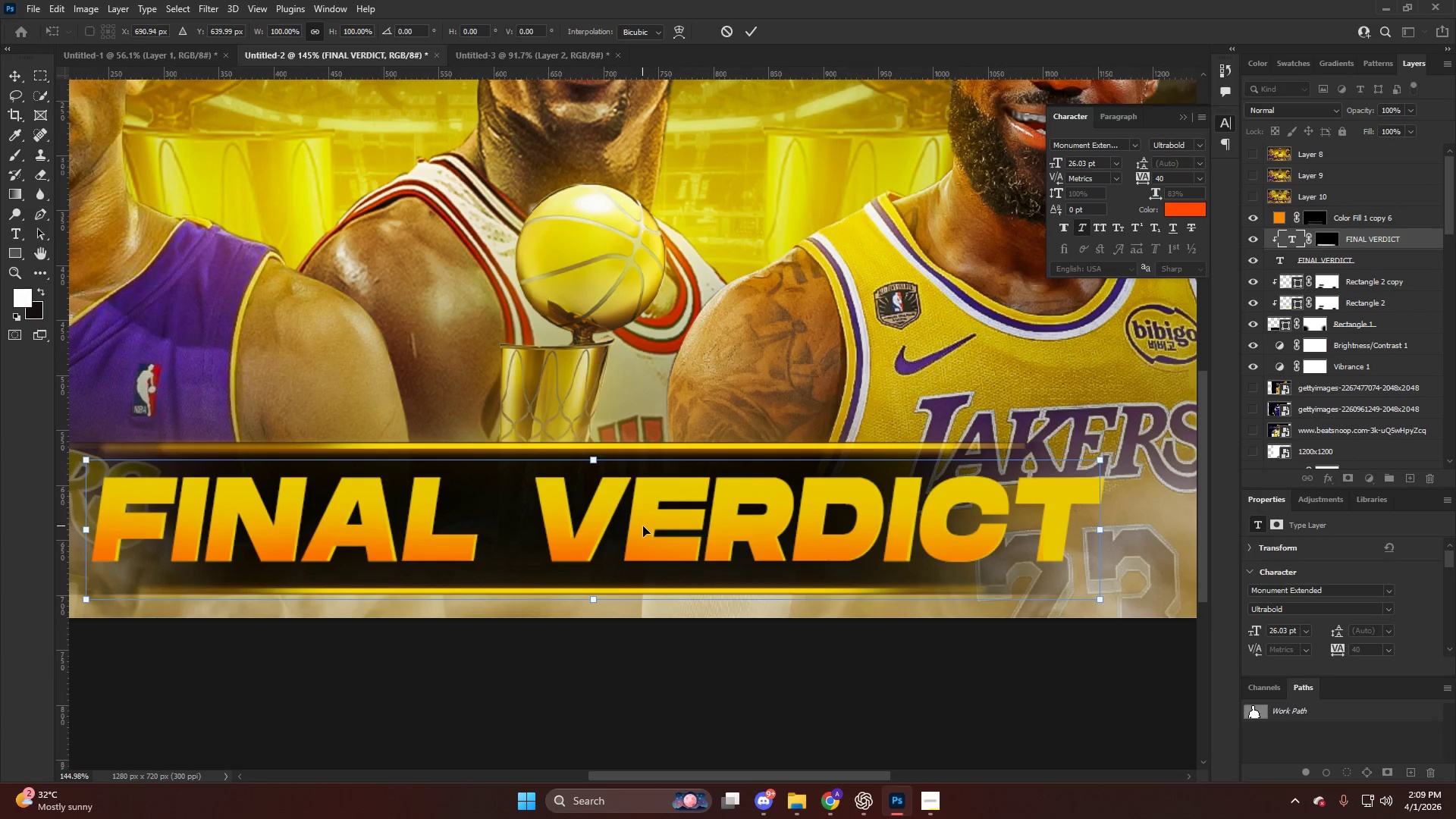 
key(ArrowLeft)
 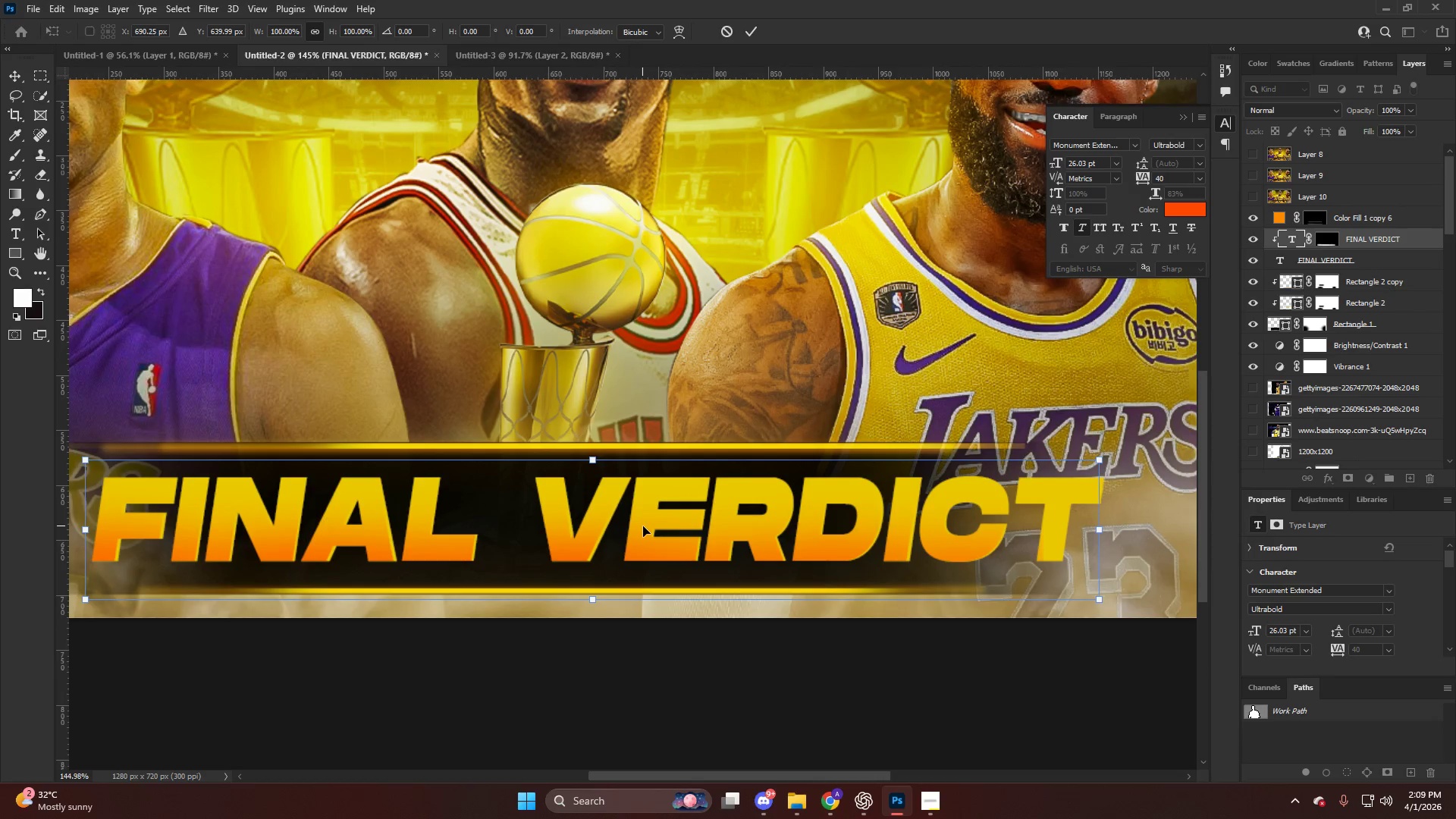 
key(ArrowLeft)
 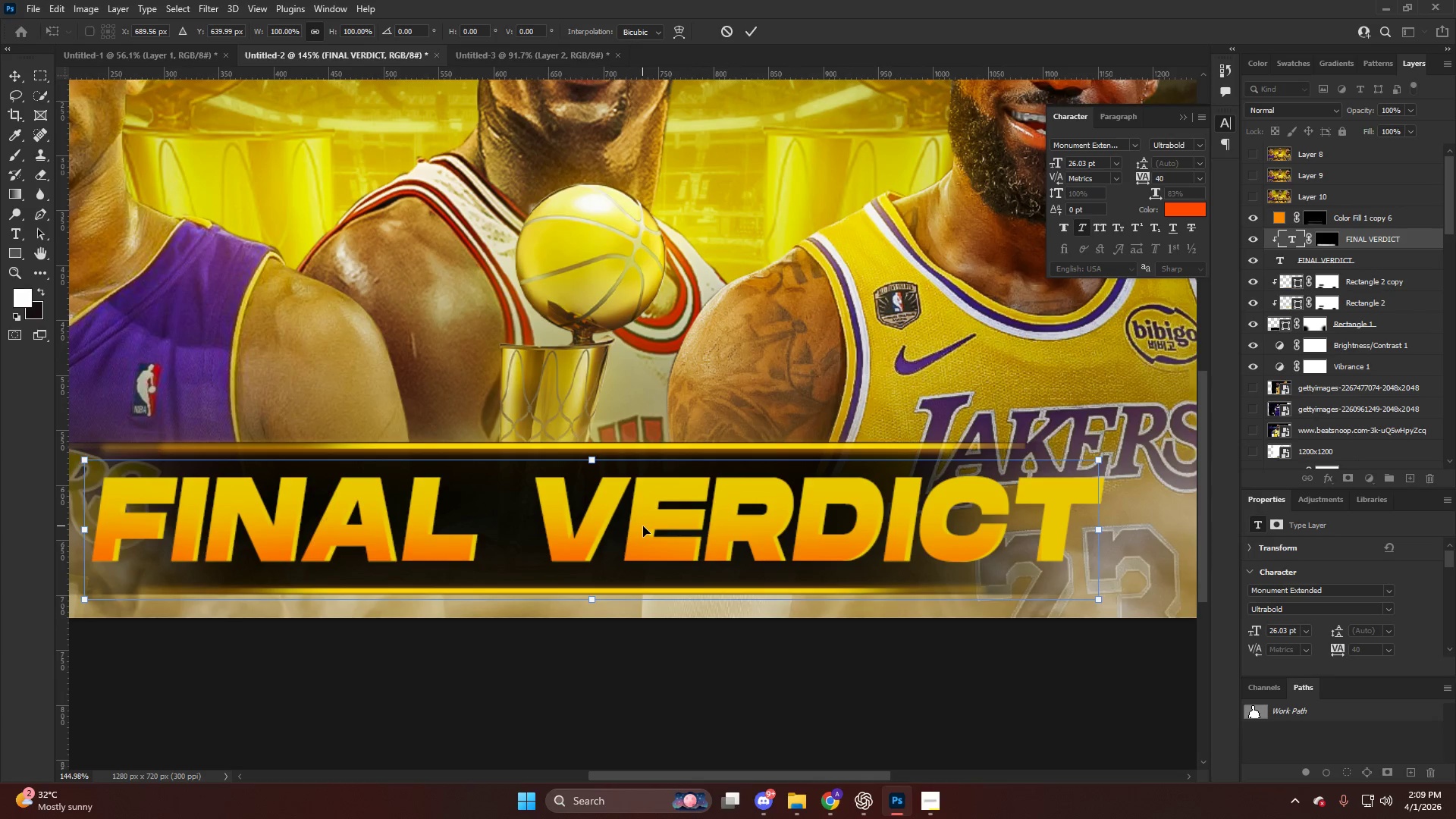 
key(ArrowUp)
 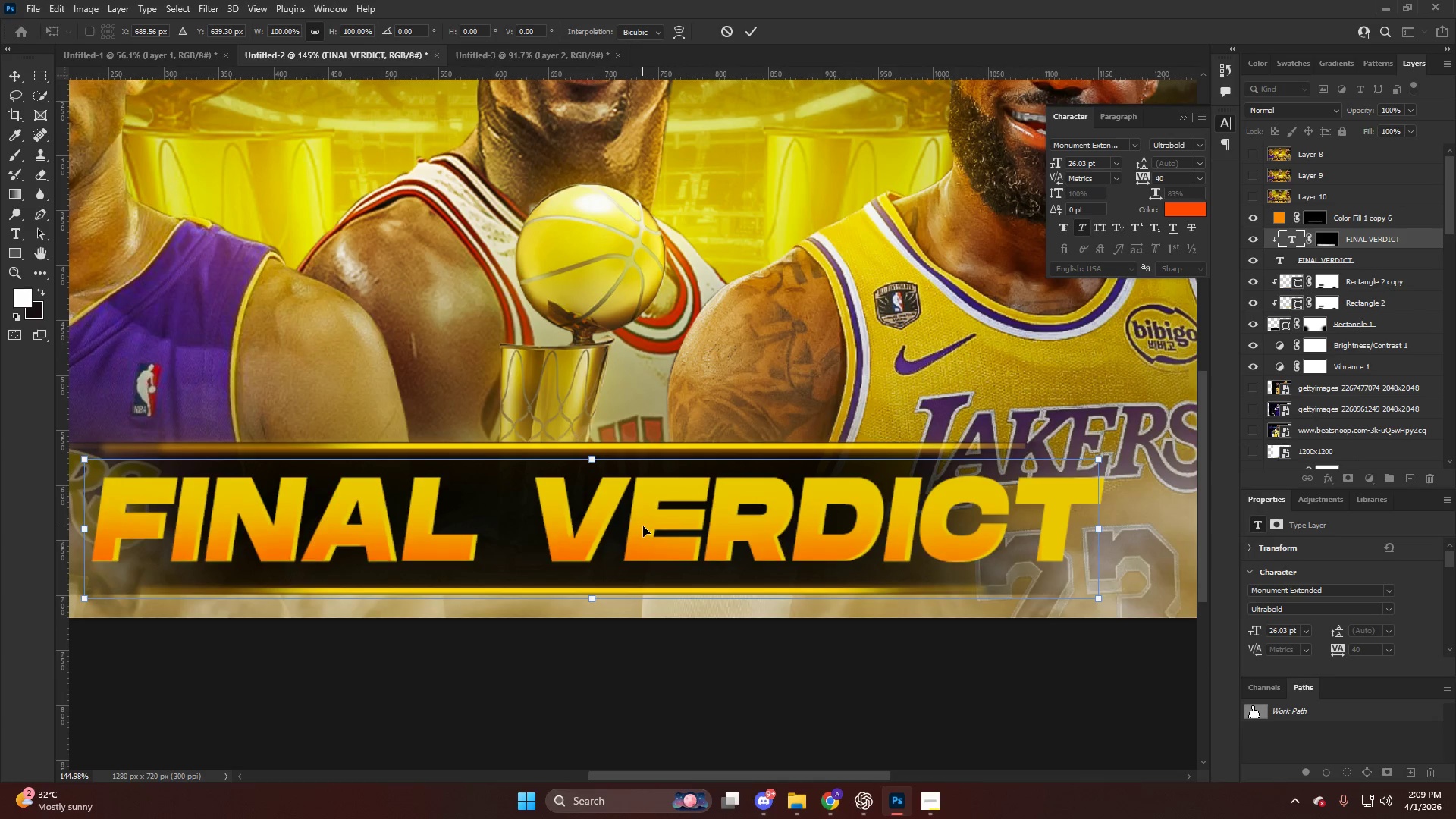 
key(ArrowUp)
 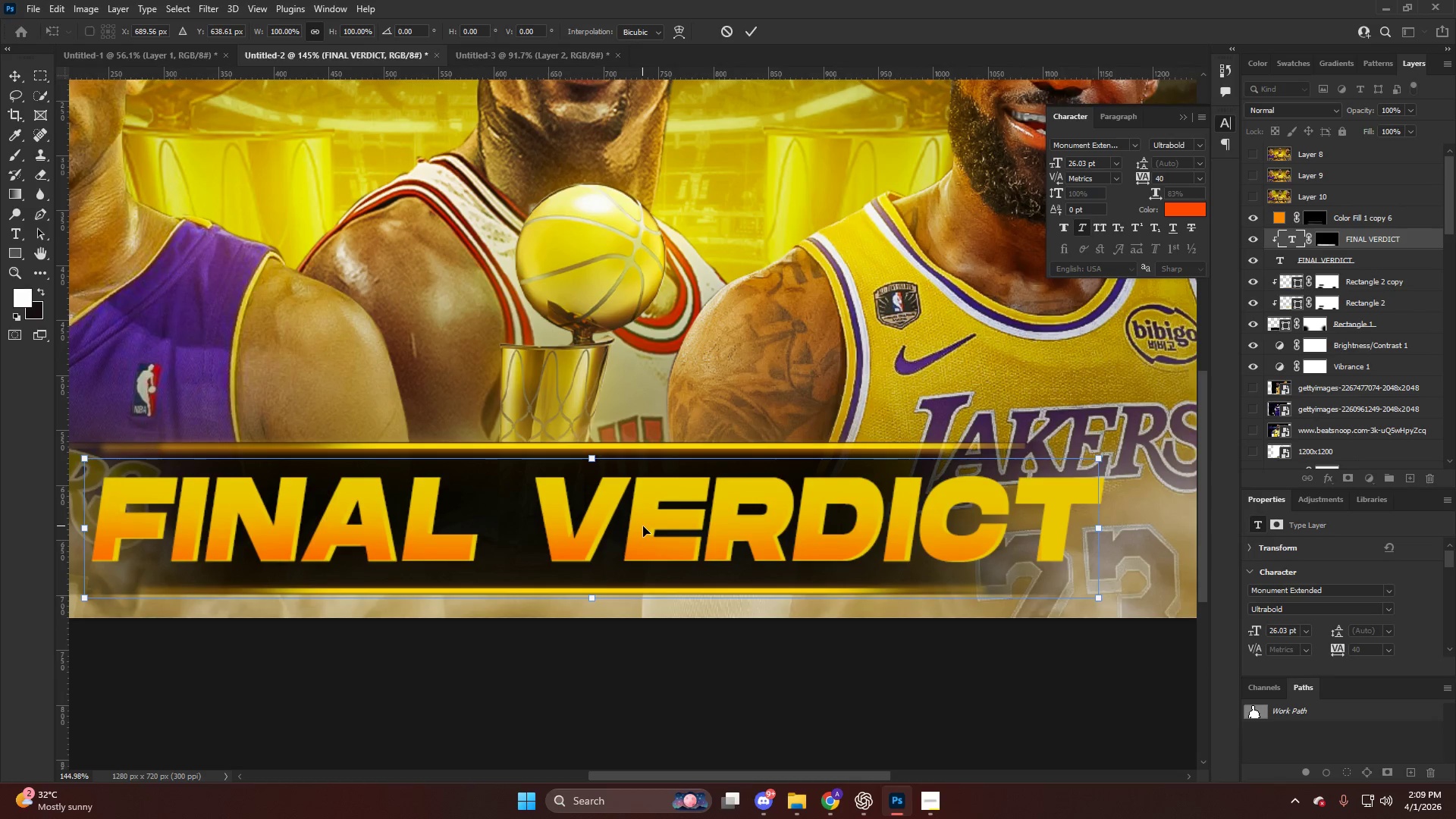 
key(ArrowUp)
 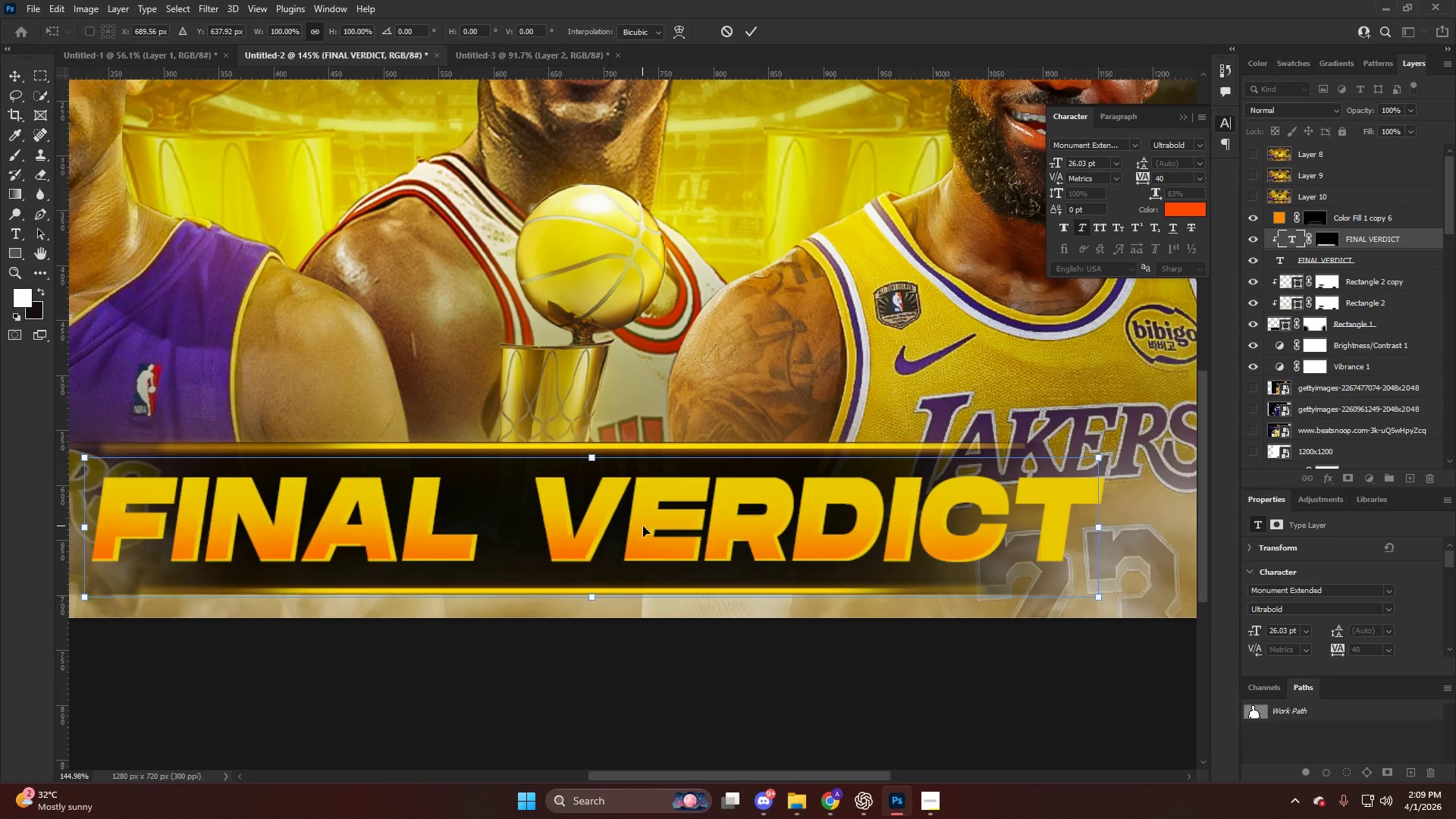 
key(ArrowUp)
 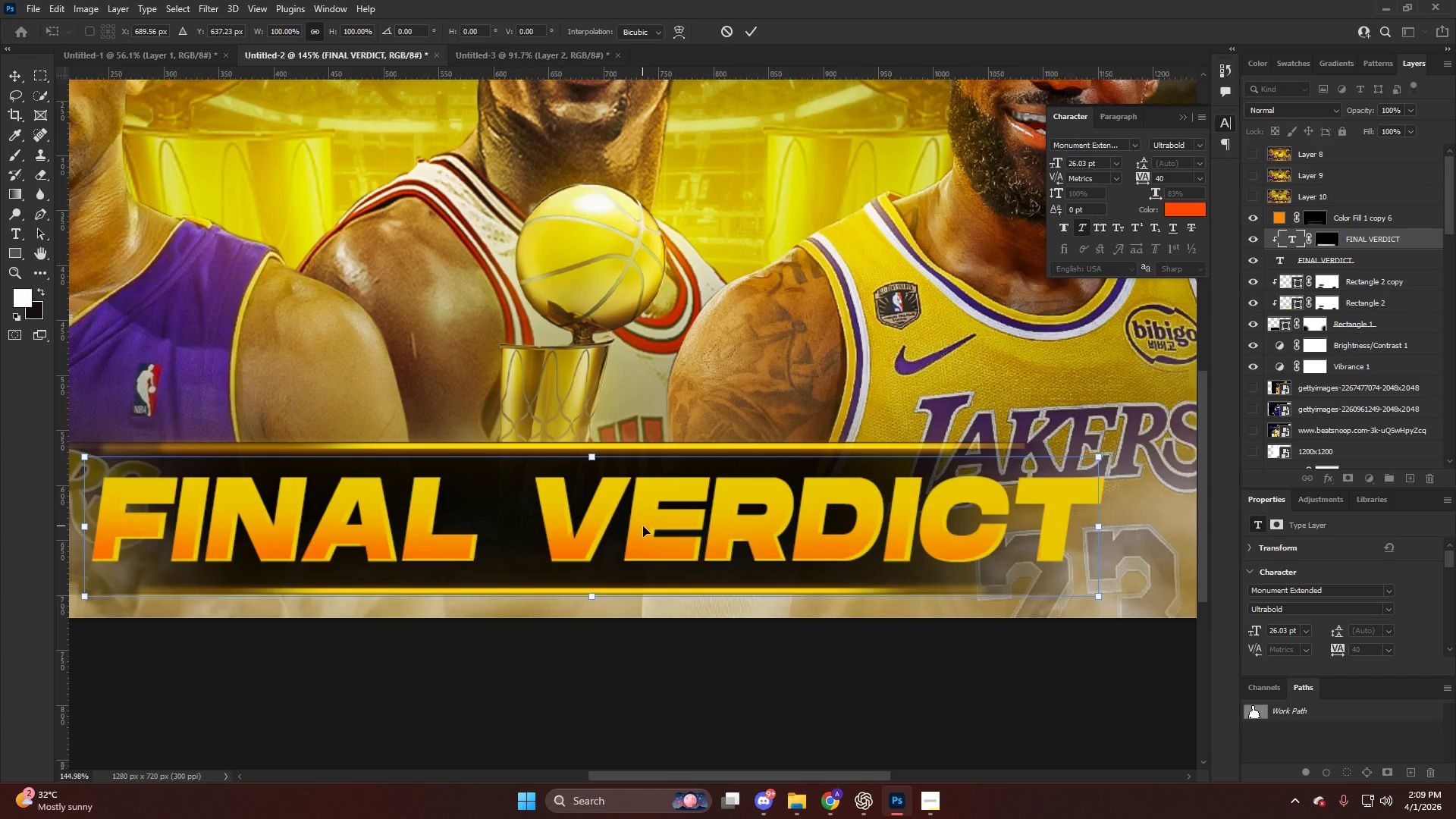 
key(ArrowLeft)
 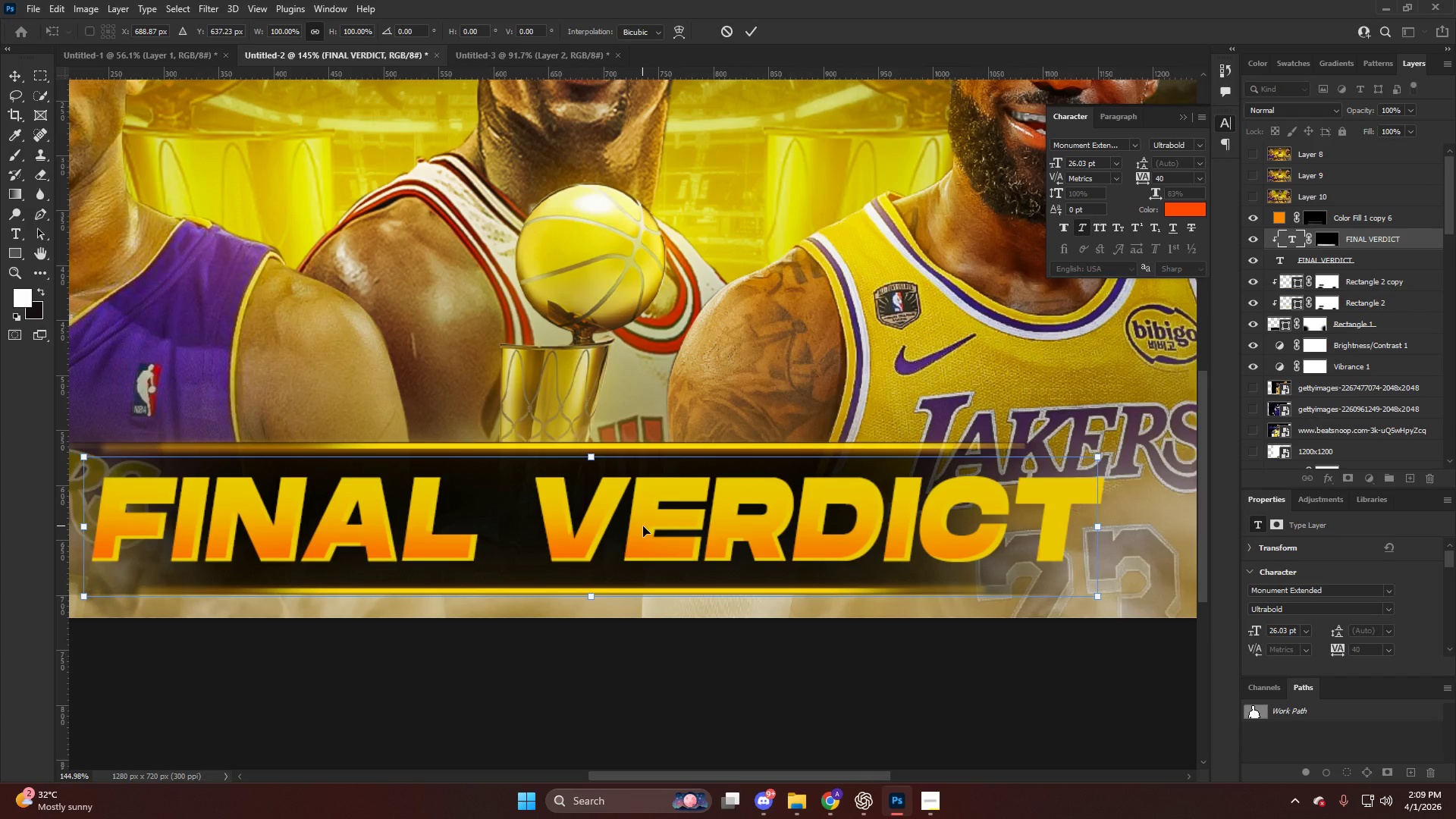 
key(NumpadEnter)
 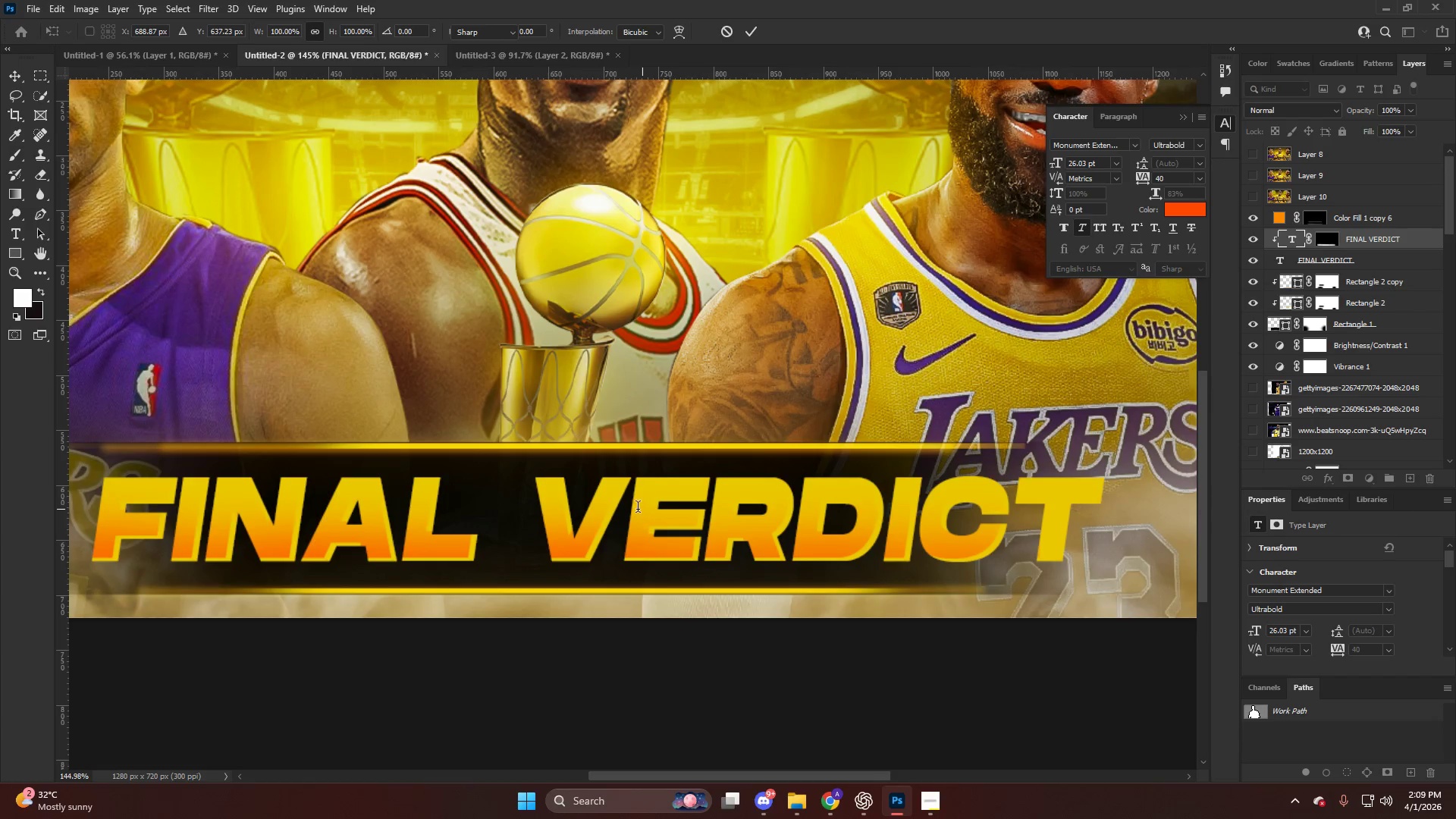 
hold_key(key=AltLeft, duration=0.45)
scroll: coordinate [648, 511], scroll_direction: down, amount: 9.0
 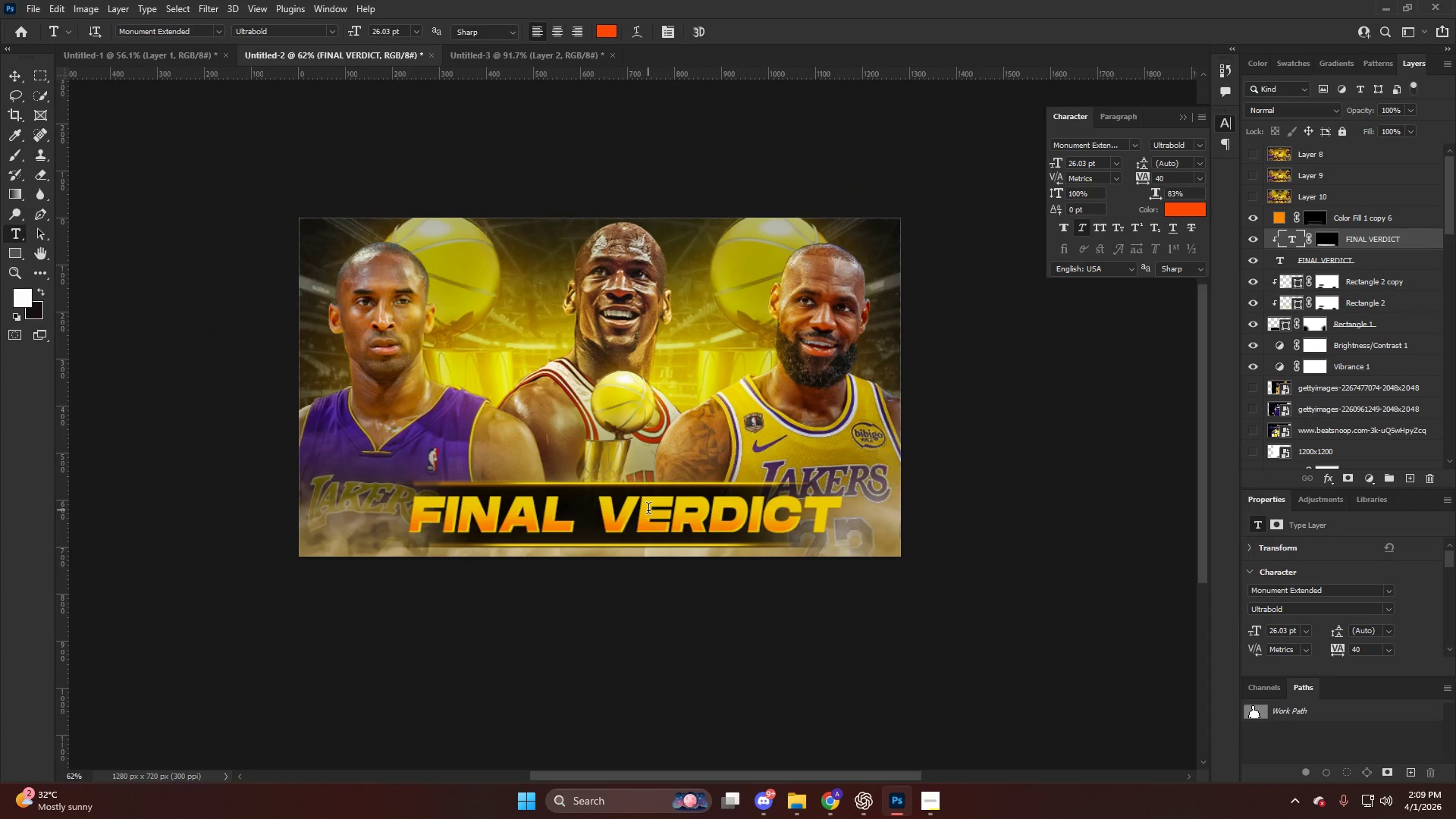 
key(ArrowRight)
 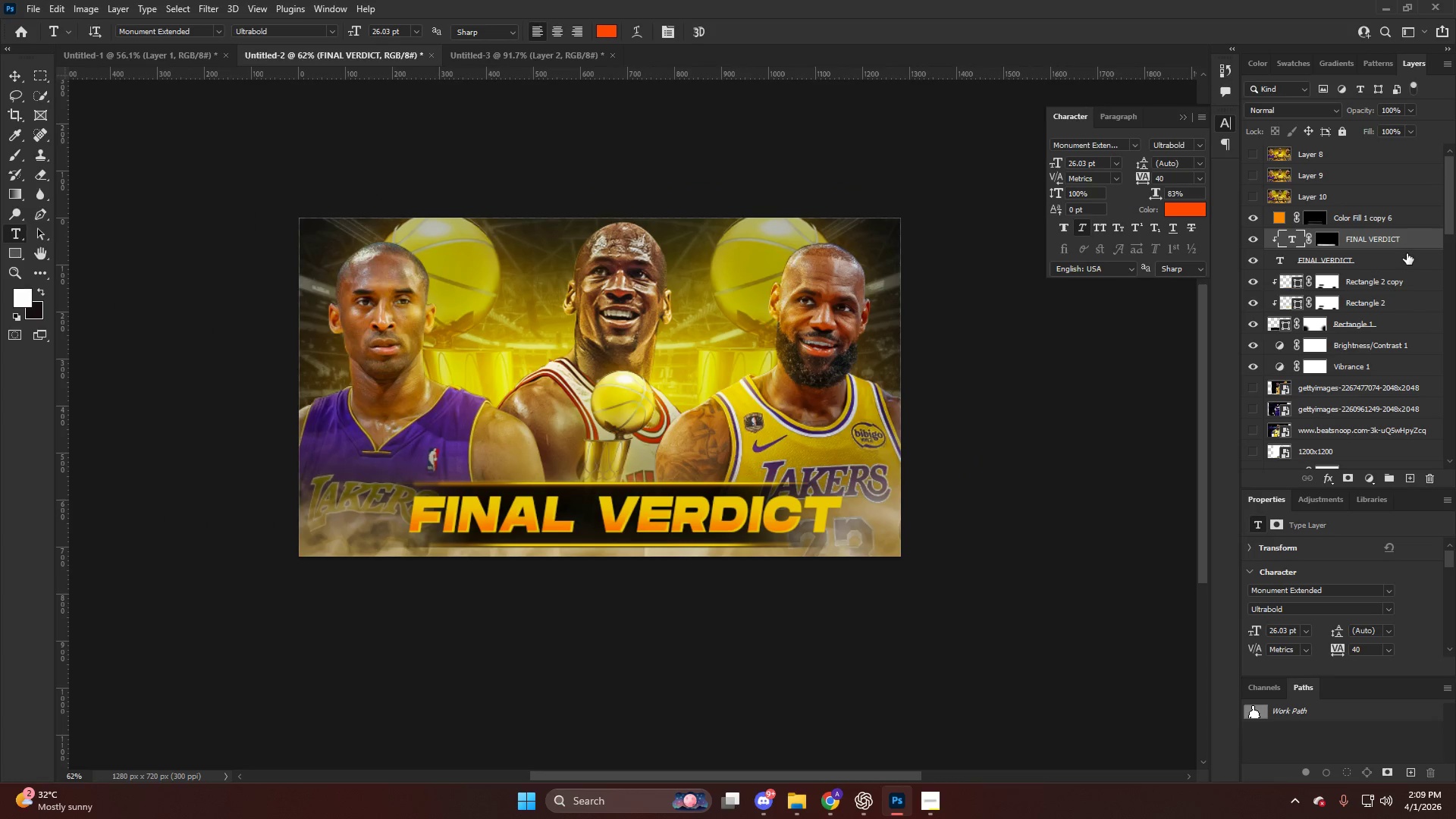 
left_click([1382, 281])
 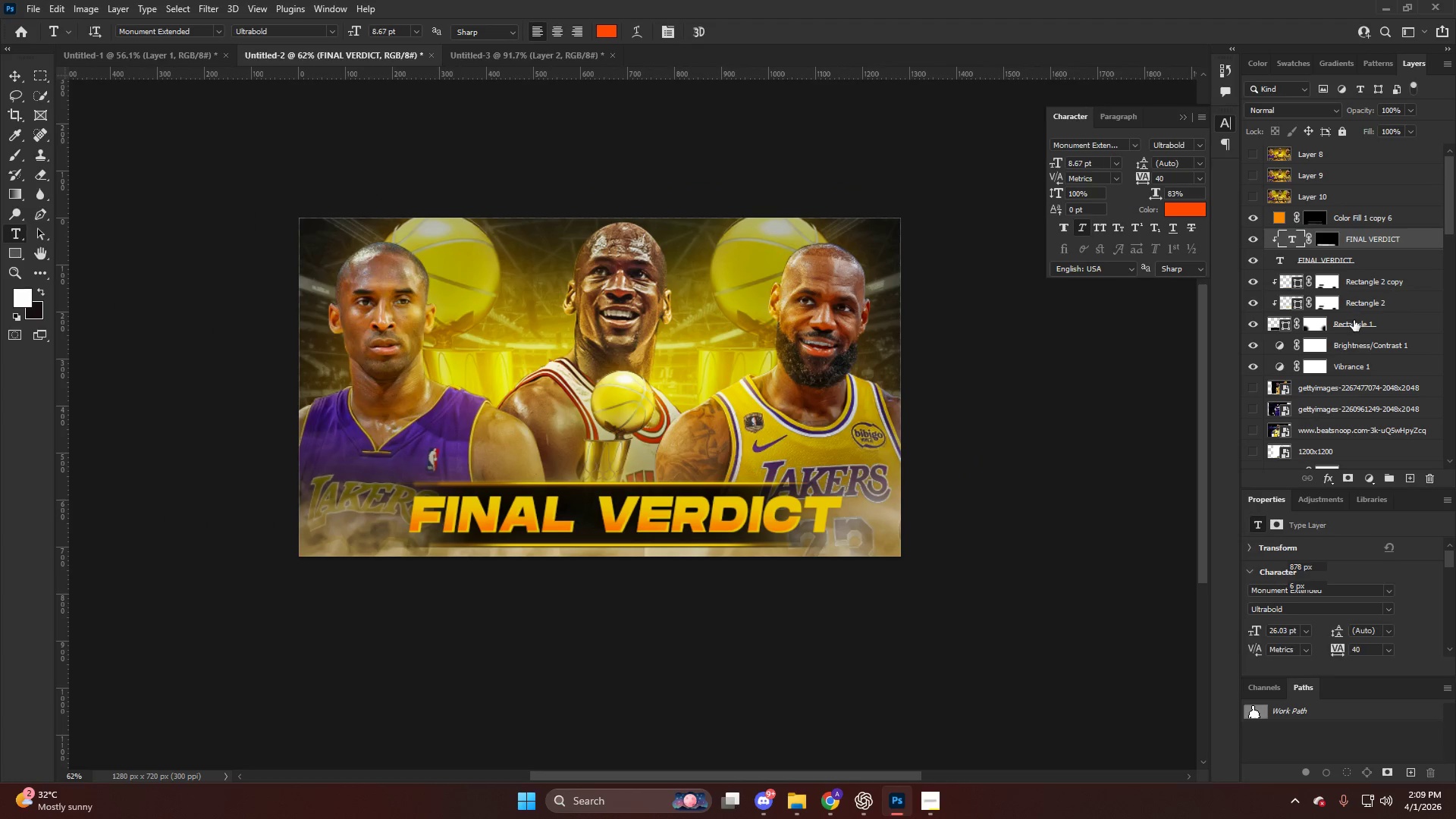 
hold_key(key=ShiftLeft, duration=0.73)
double_click([1358, 325])
 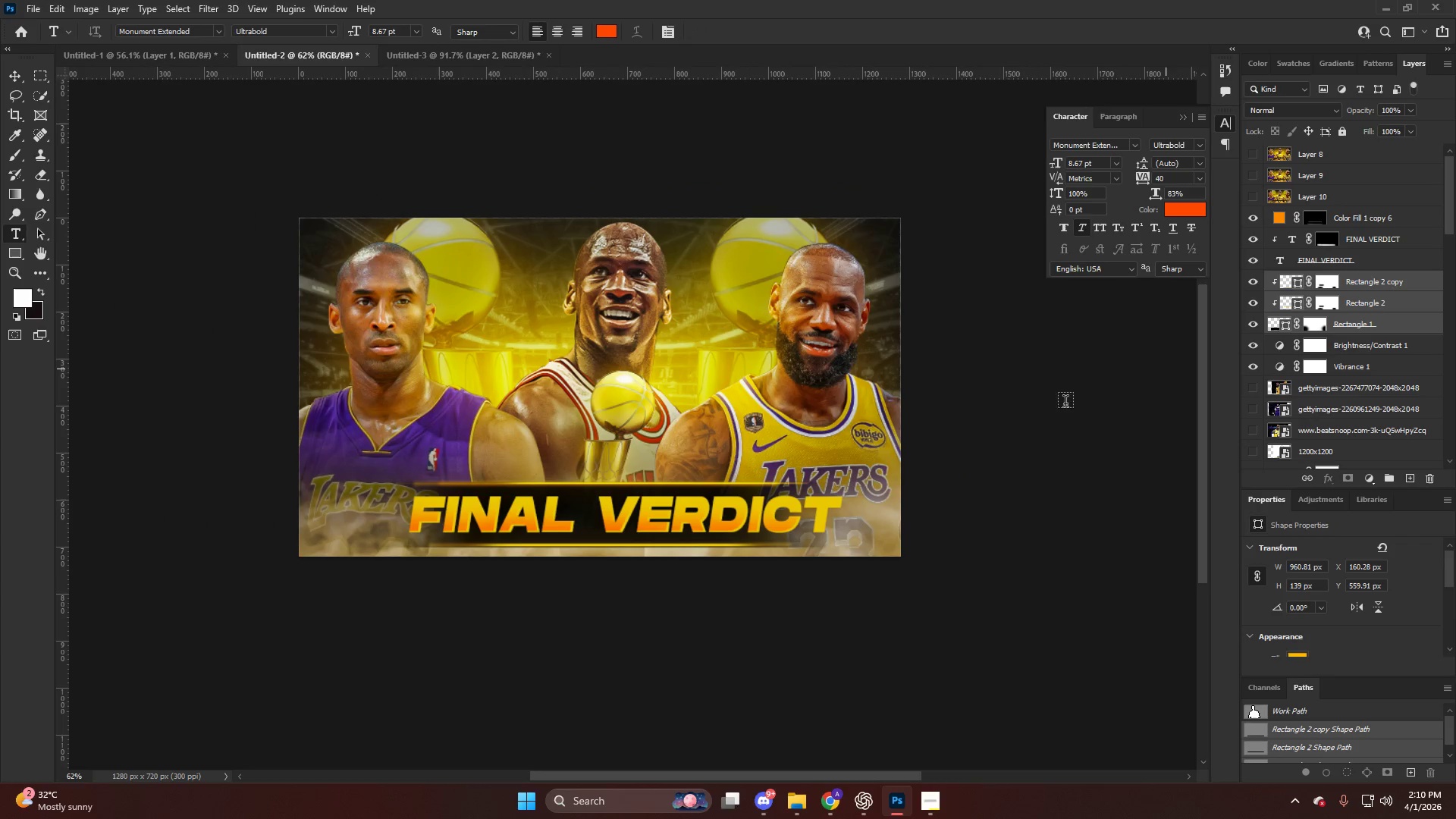 
key(Control+T)
 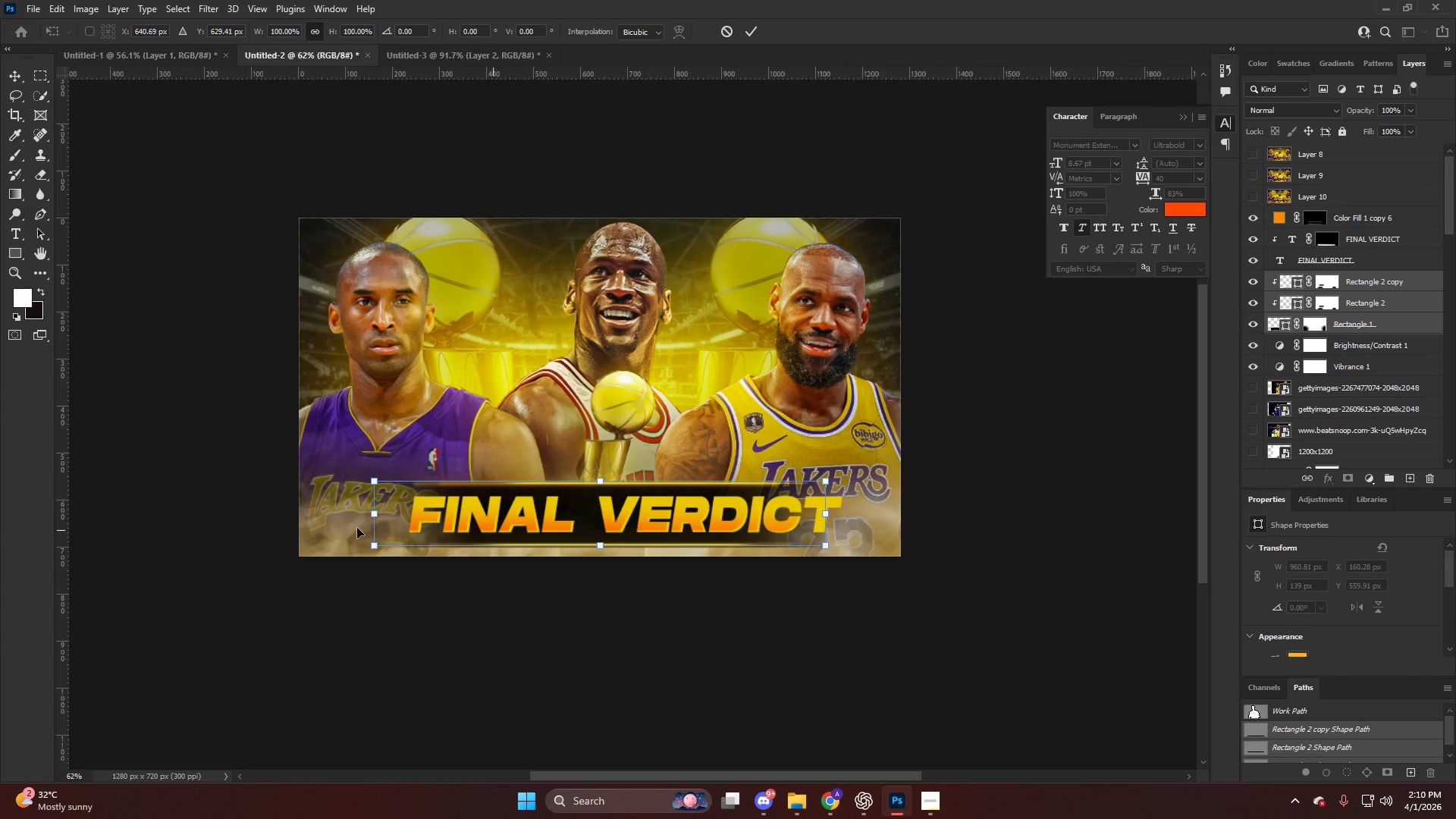 
hold_key(key=ShiftLeft, duration=1.03)
left_click_drag(start_coordinate=[374, 513], to_coordinate=[340, 514])
 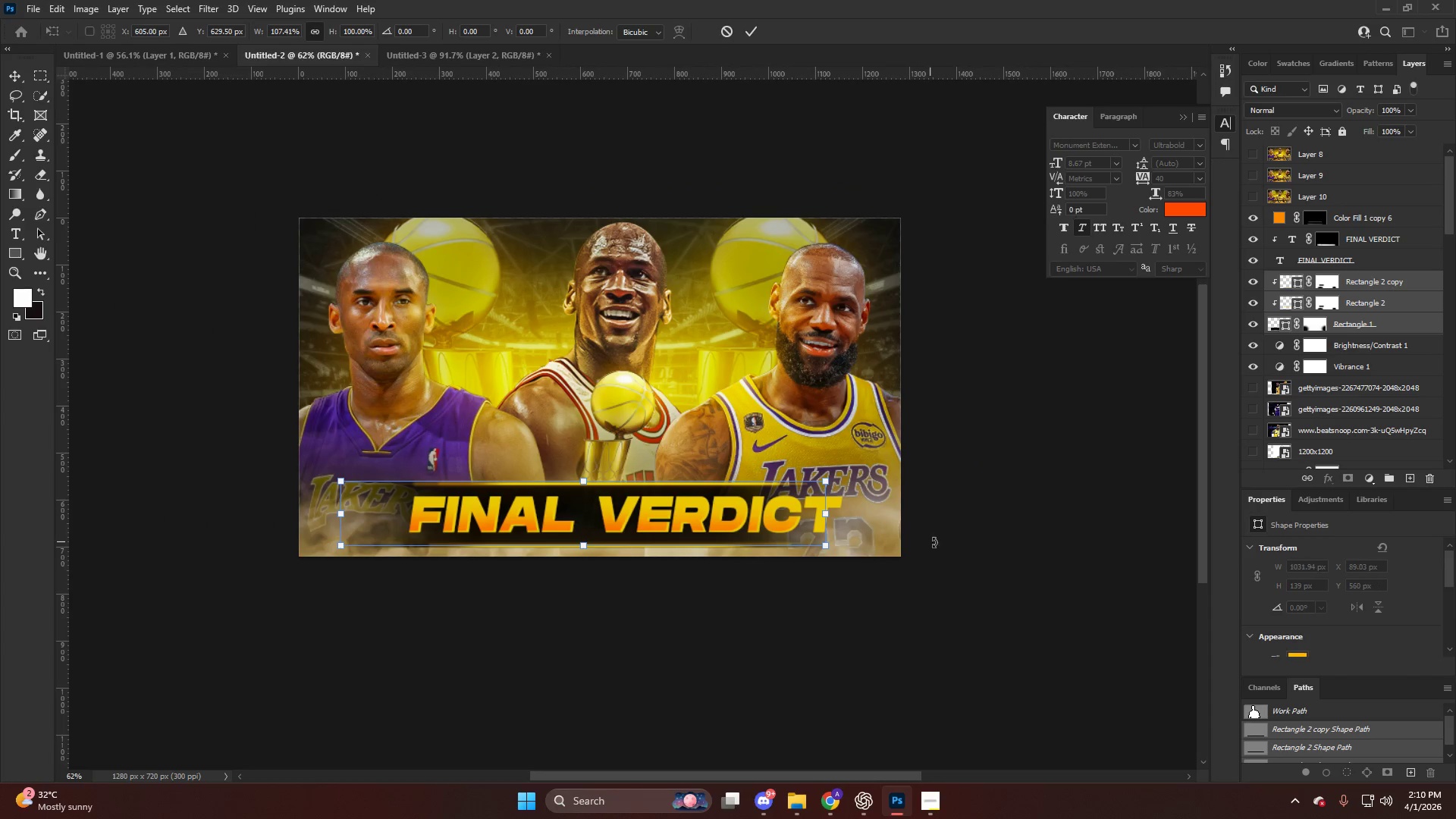 
hold_key(key=ShiftLeft, duration=1.5)
left_click_drag(start_coordinate=[828, 514], to_coordinate=[883, 516])
 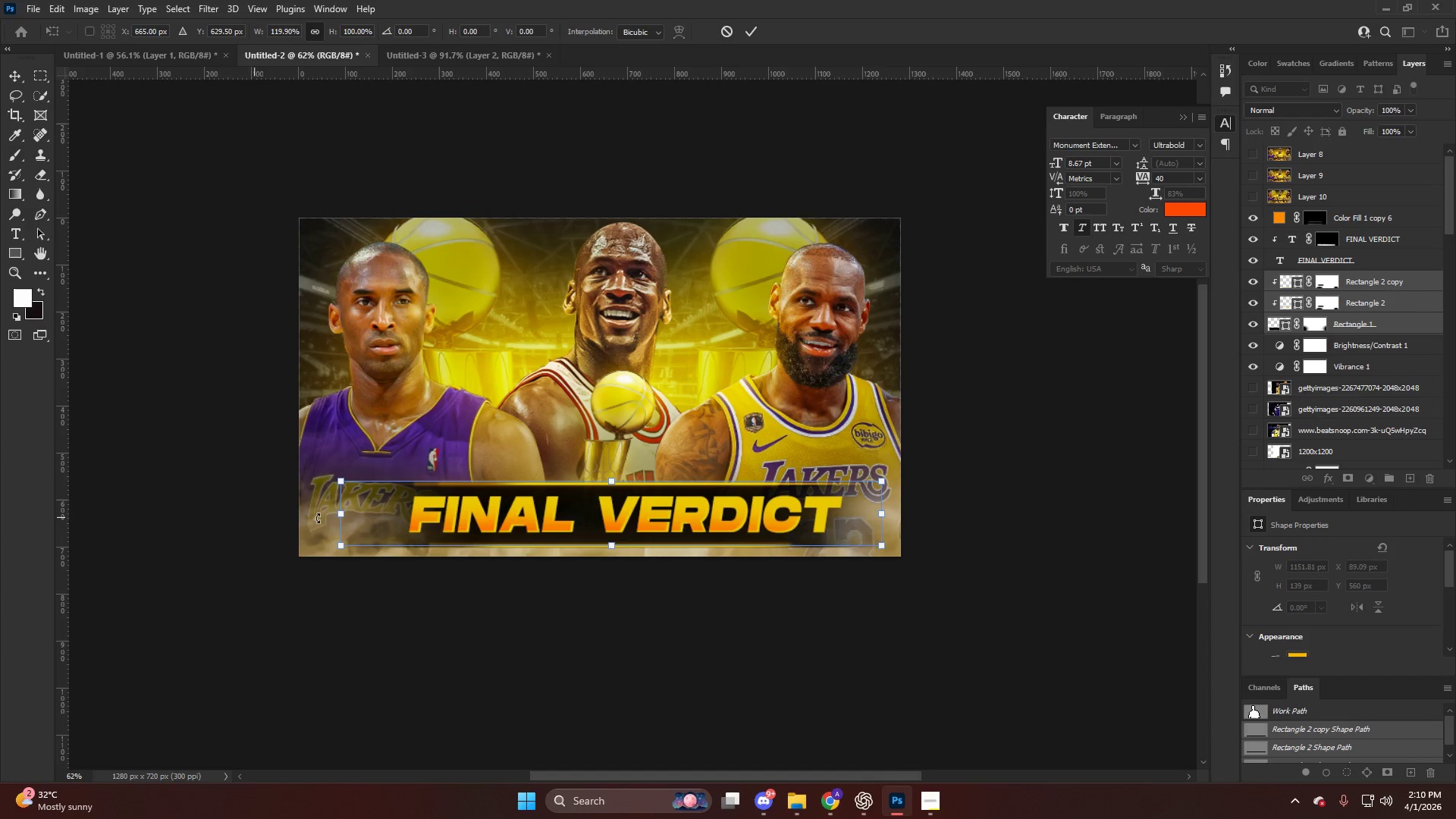 
hold_key(key=ShiftLeft, duration=1.42)
 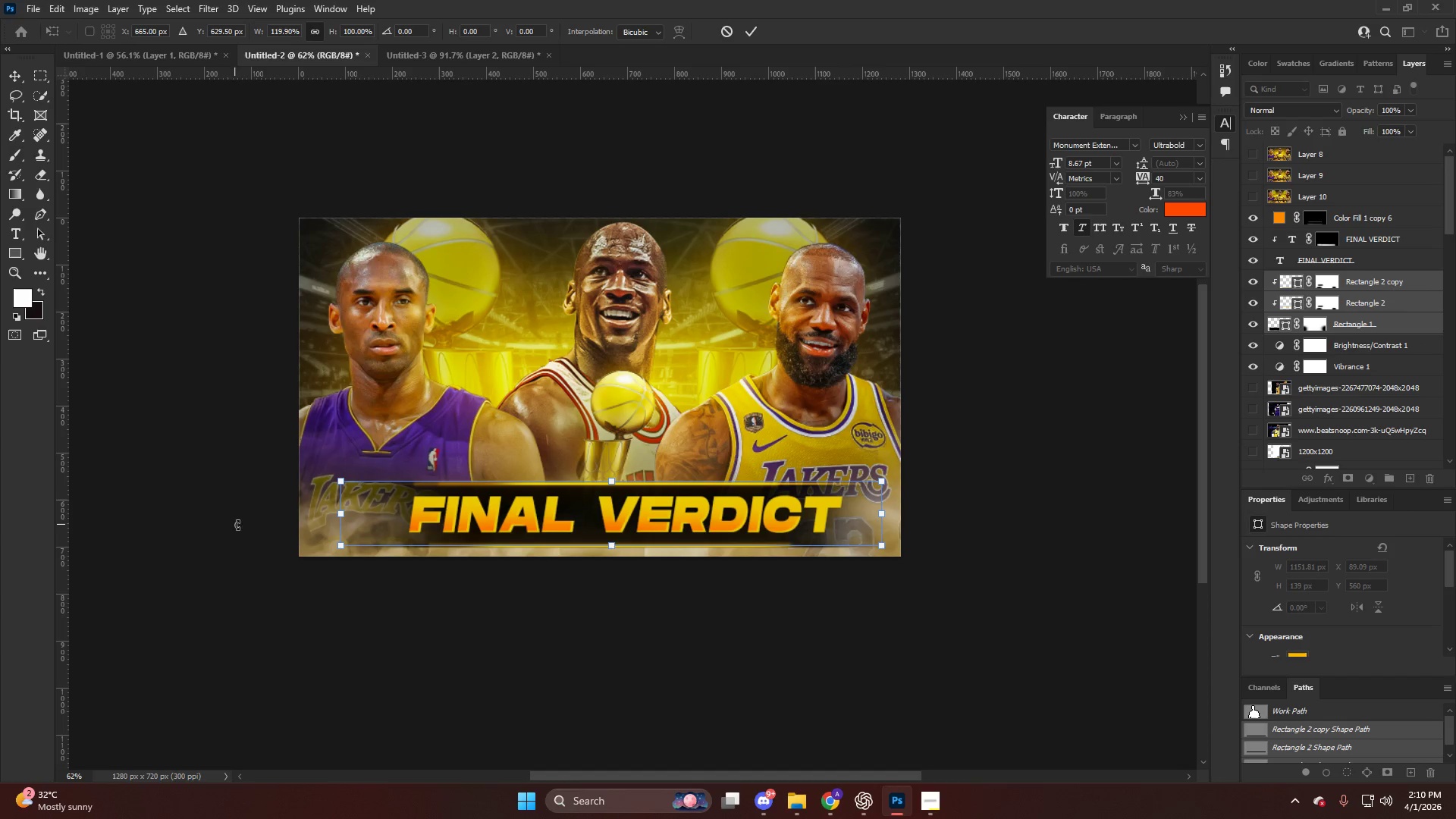 
hold_key(key=ShiftLeft, duration=1.5)
left_click_drag(start_coordinate=[338, 519], to_coordinate=[314, 518])
 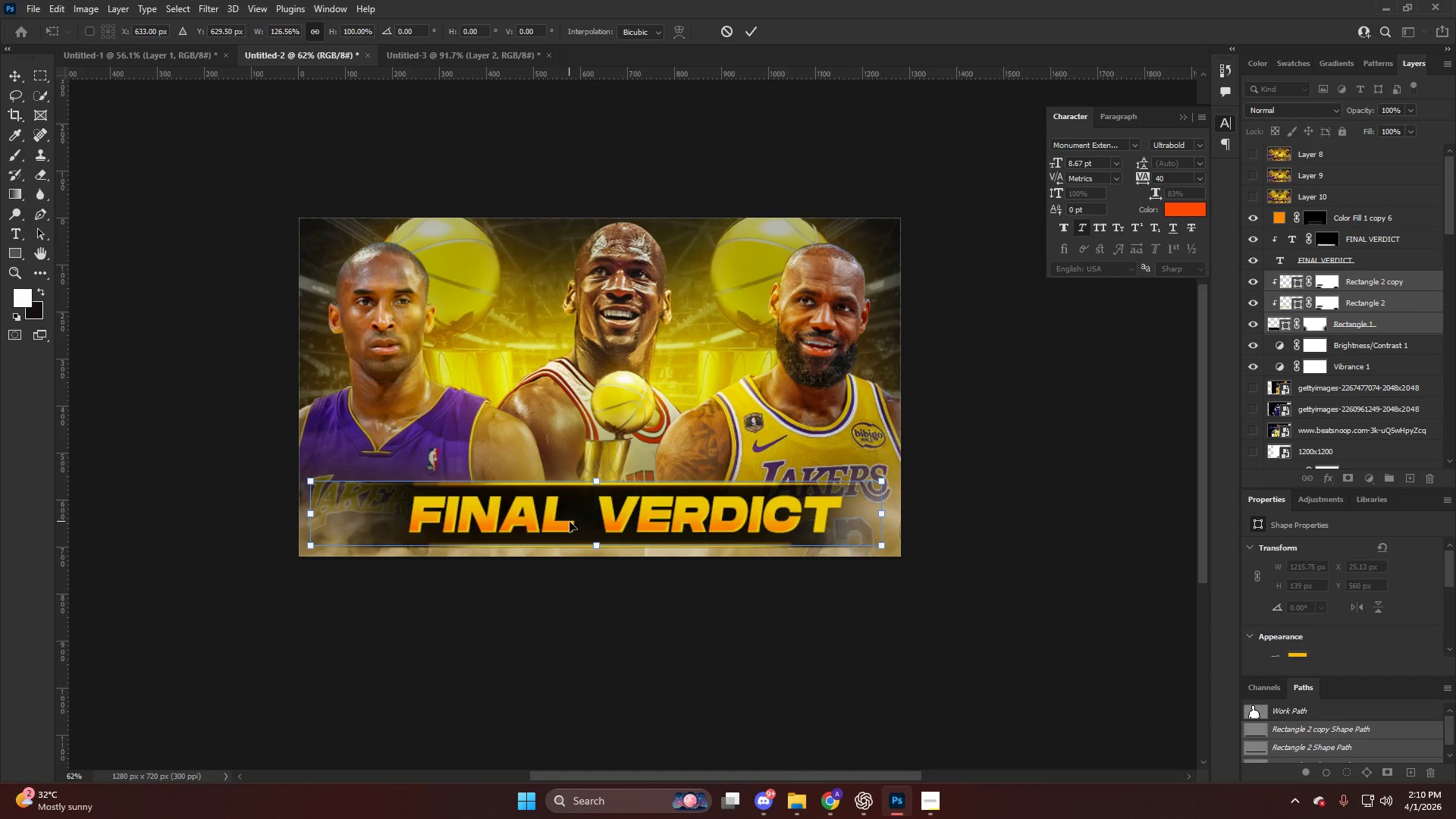 
key(Shift+ShiftLeft)
 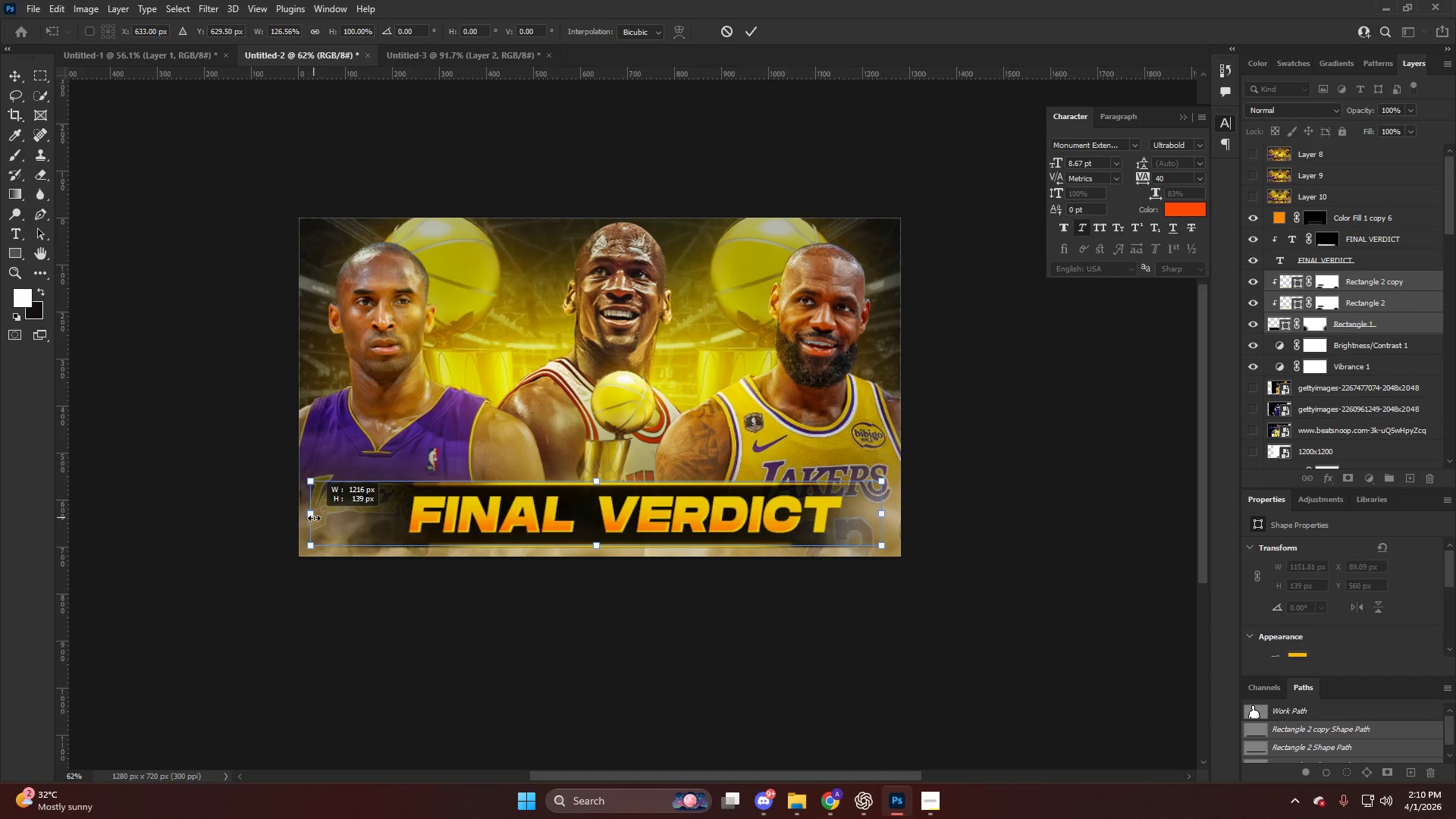 
key(Shift+ShiftLeft)
 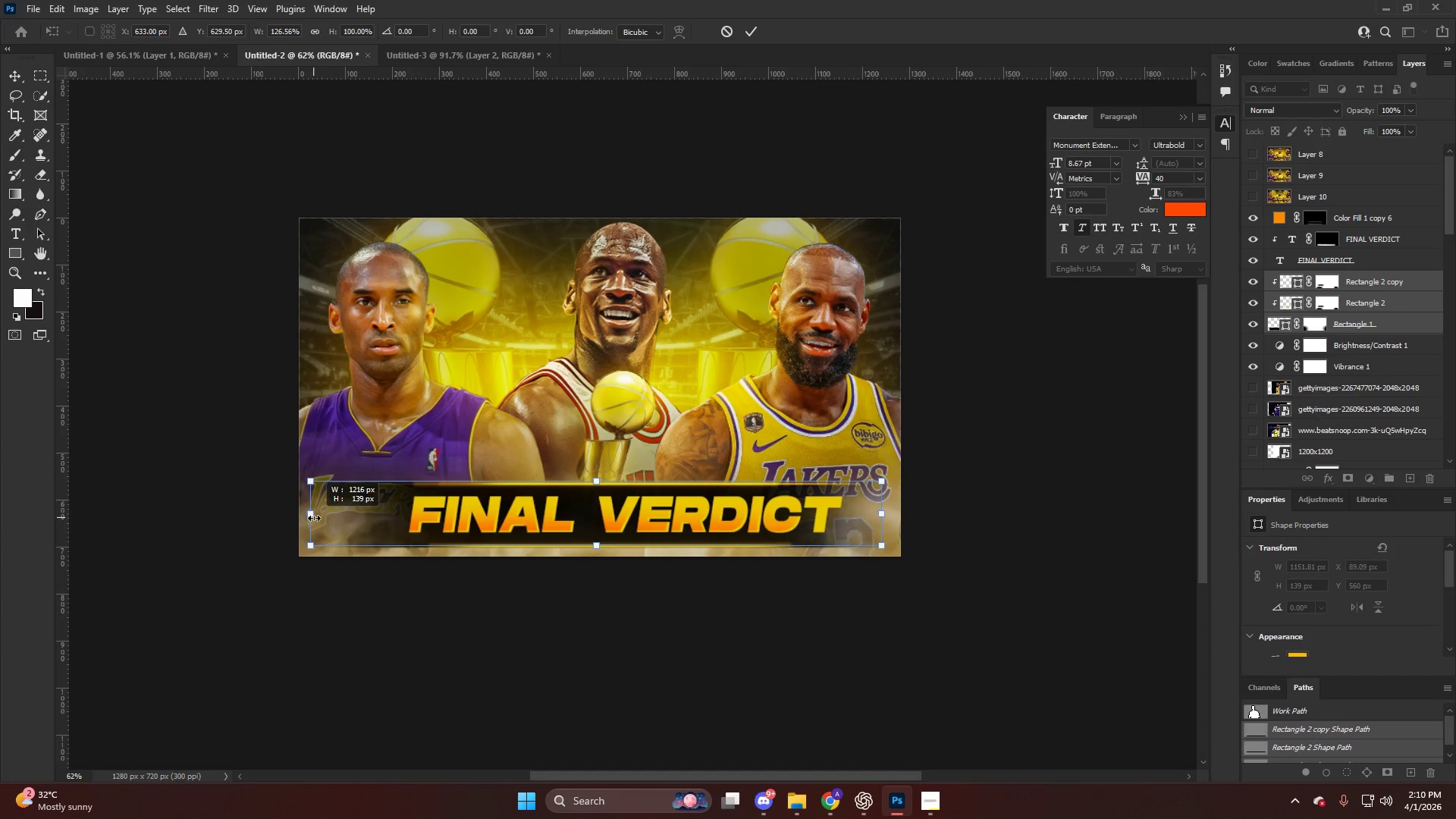 
key(Shift+ShiftLeft)
 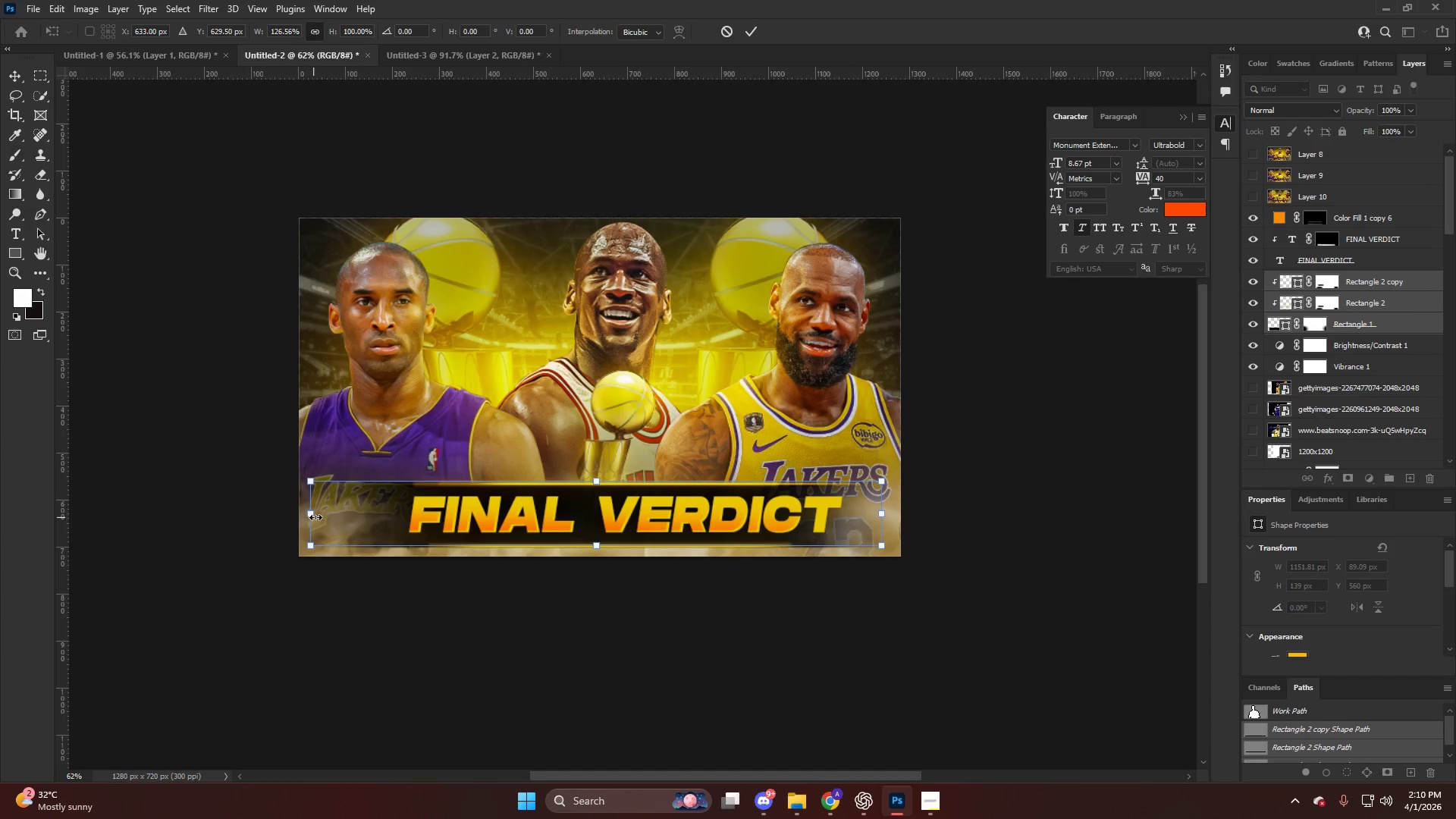 
key(Shift+ShiftLeft)
 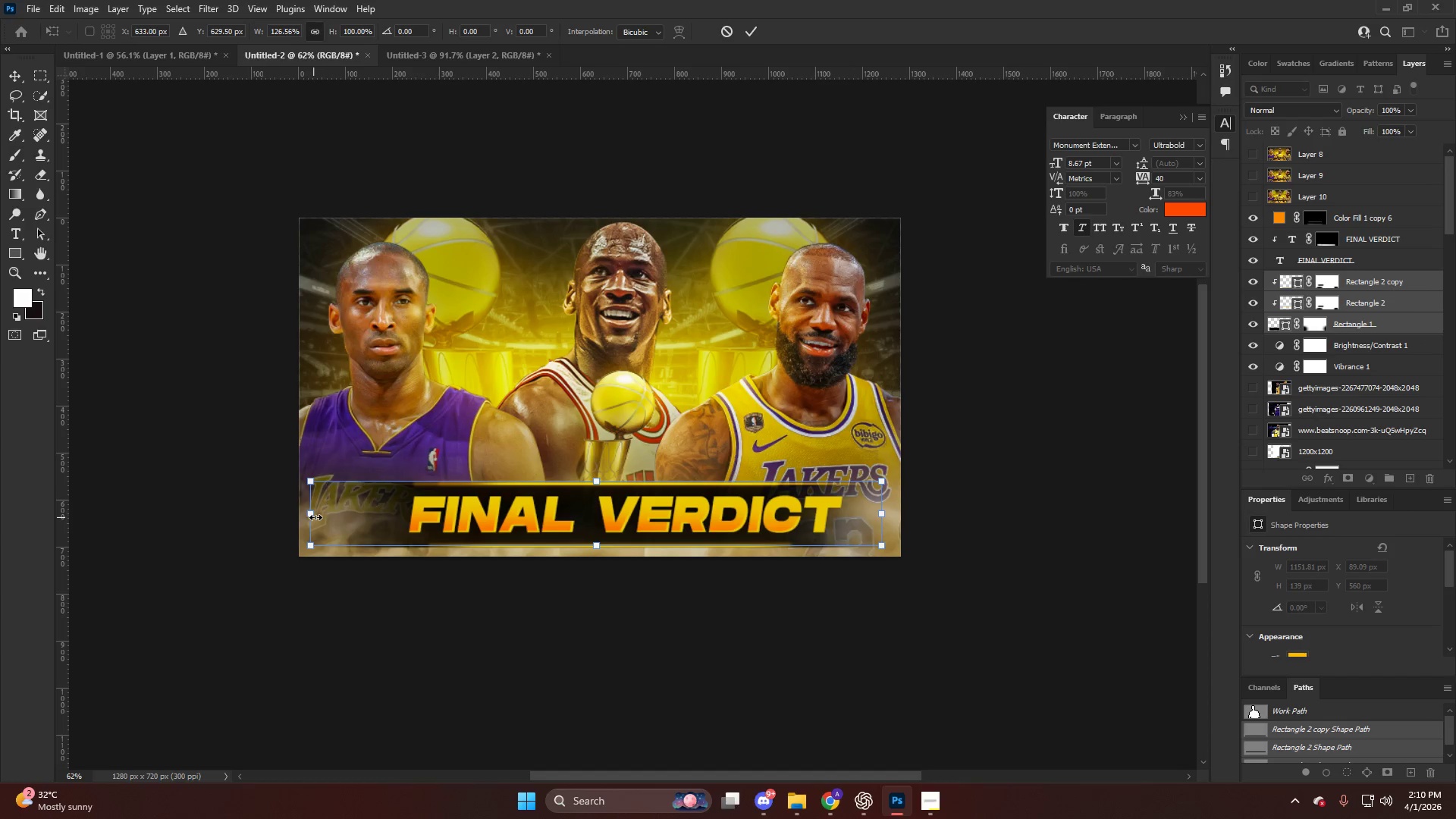 
key(Shift+ShiftLeft)
 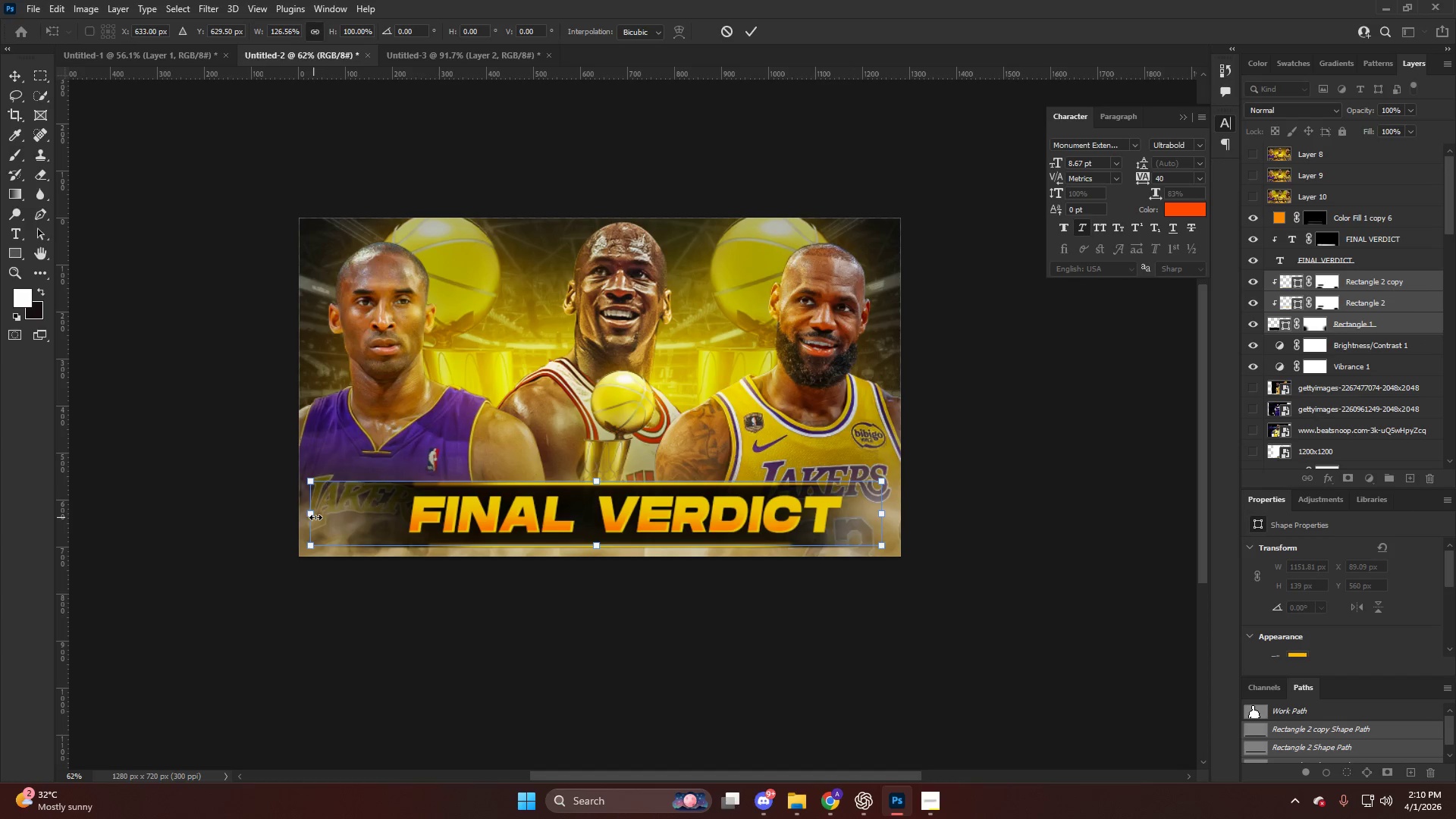 
key(Shift+ShiftLeft)
 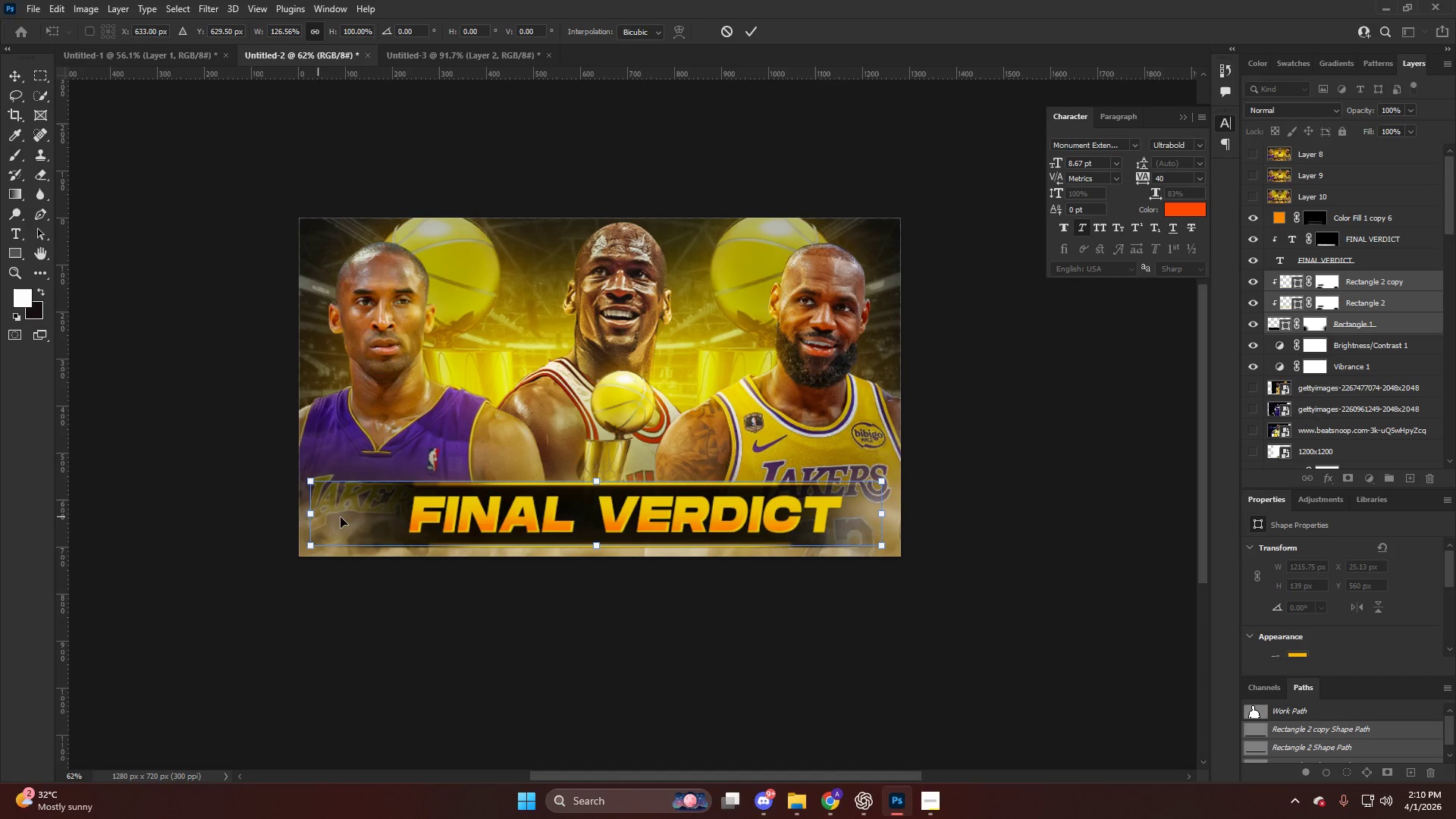 
key(Shift+ShiftLeft)
 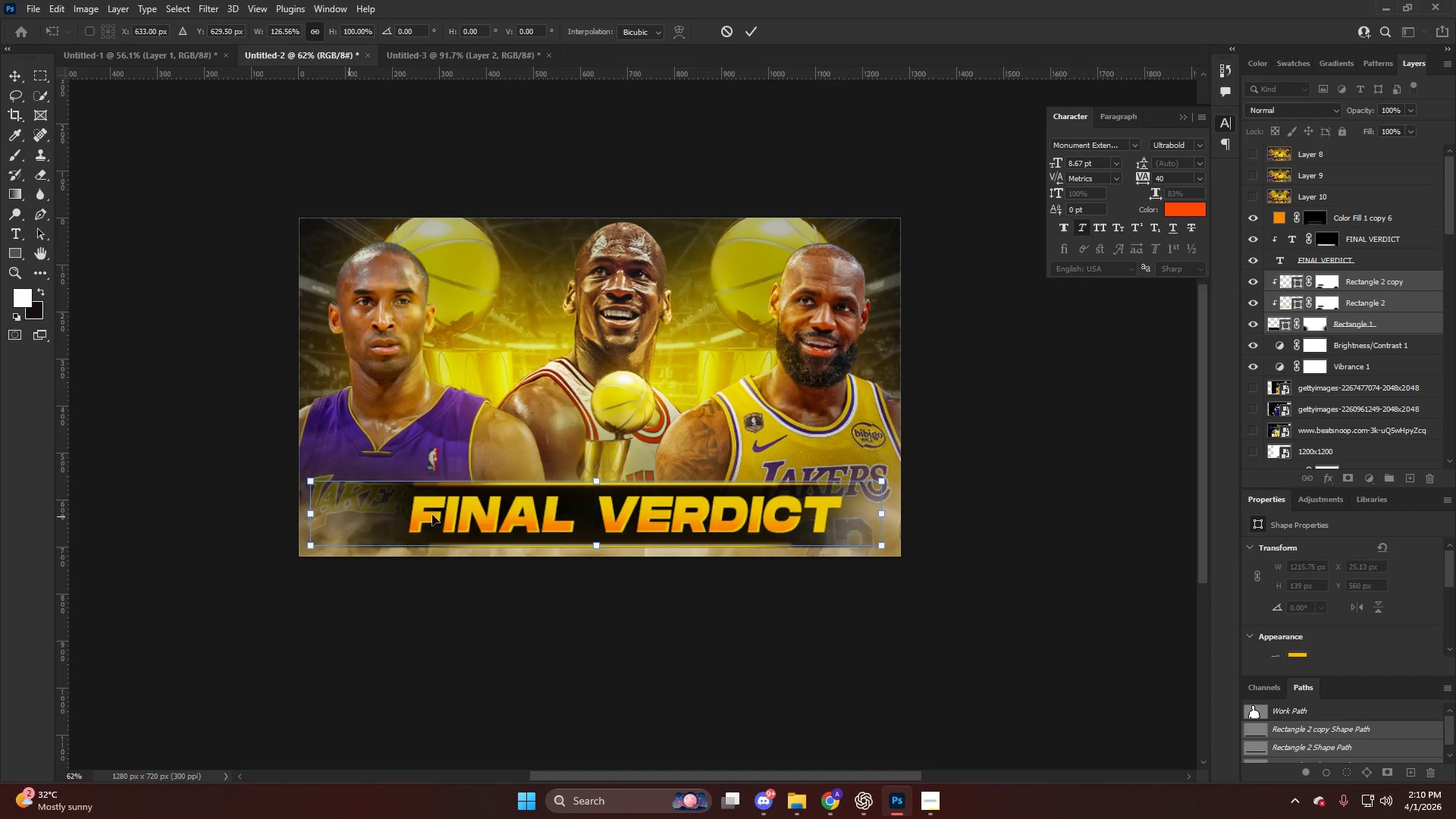 
key(Shift+ShiftLeft)
 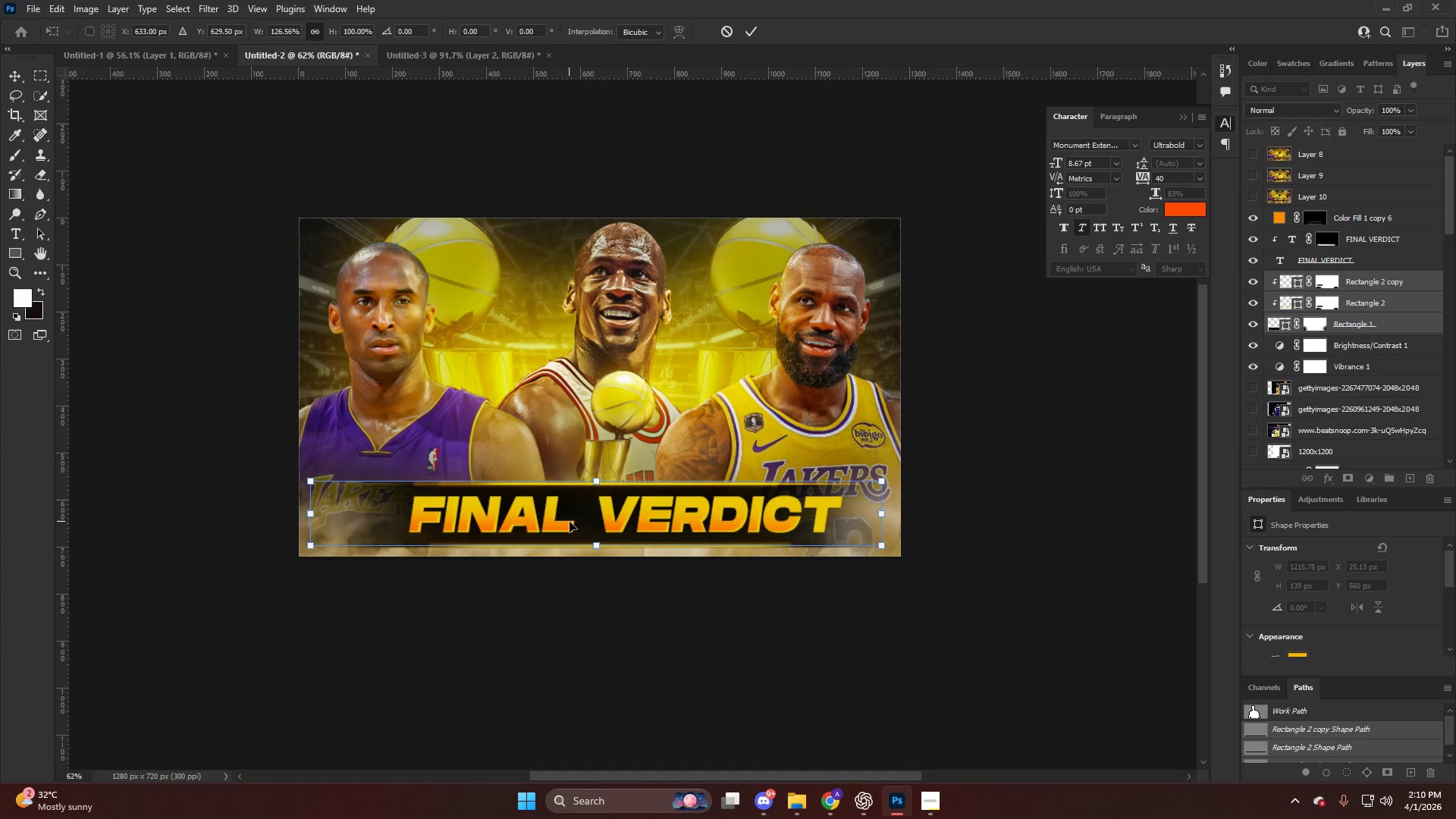 
left_click([570, 522])
 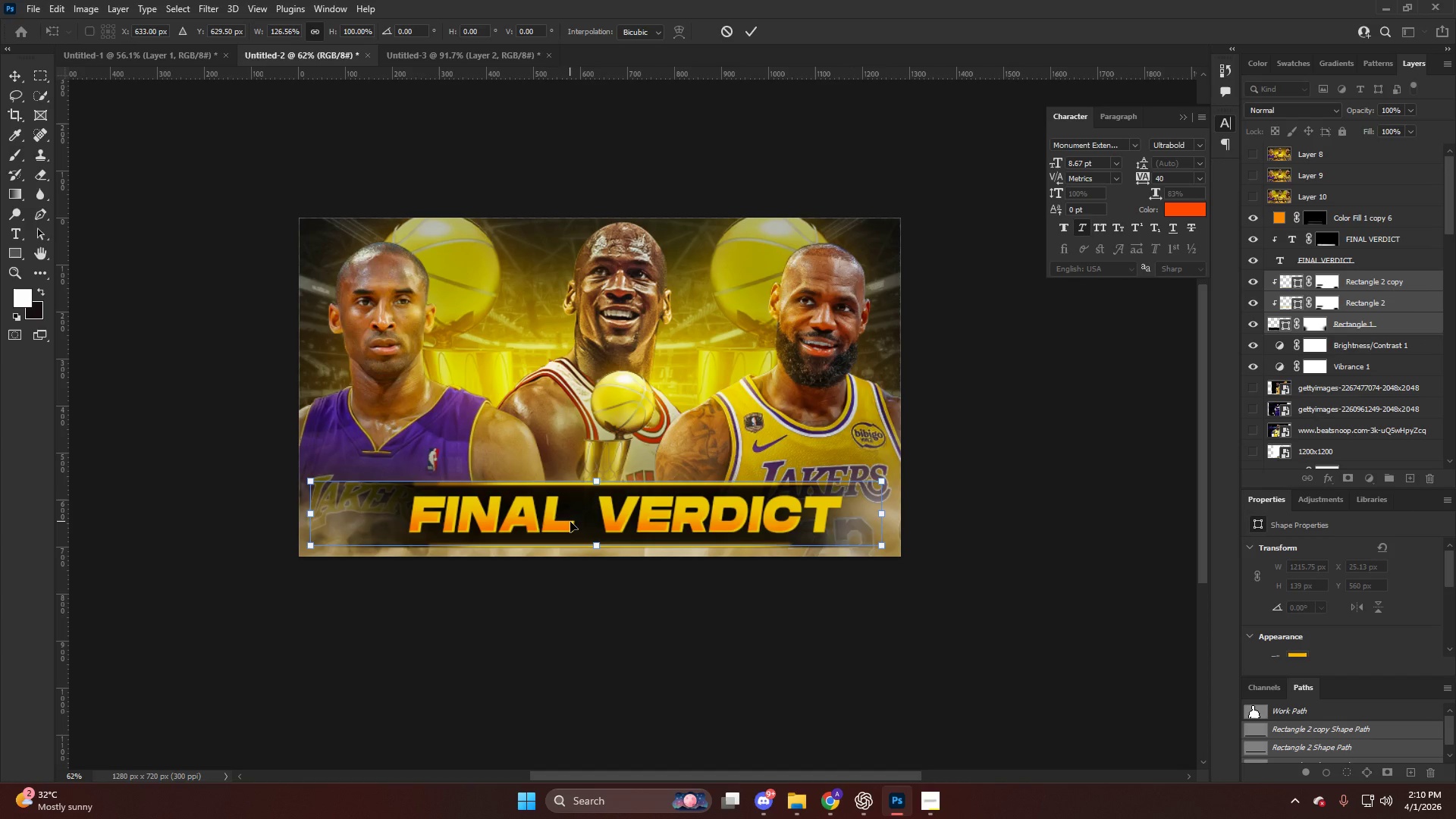 
key(NumpadEnter)
 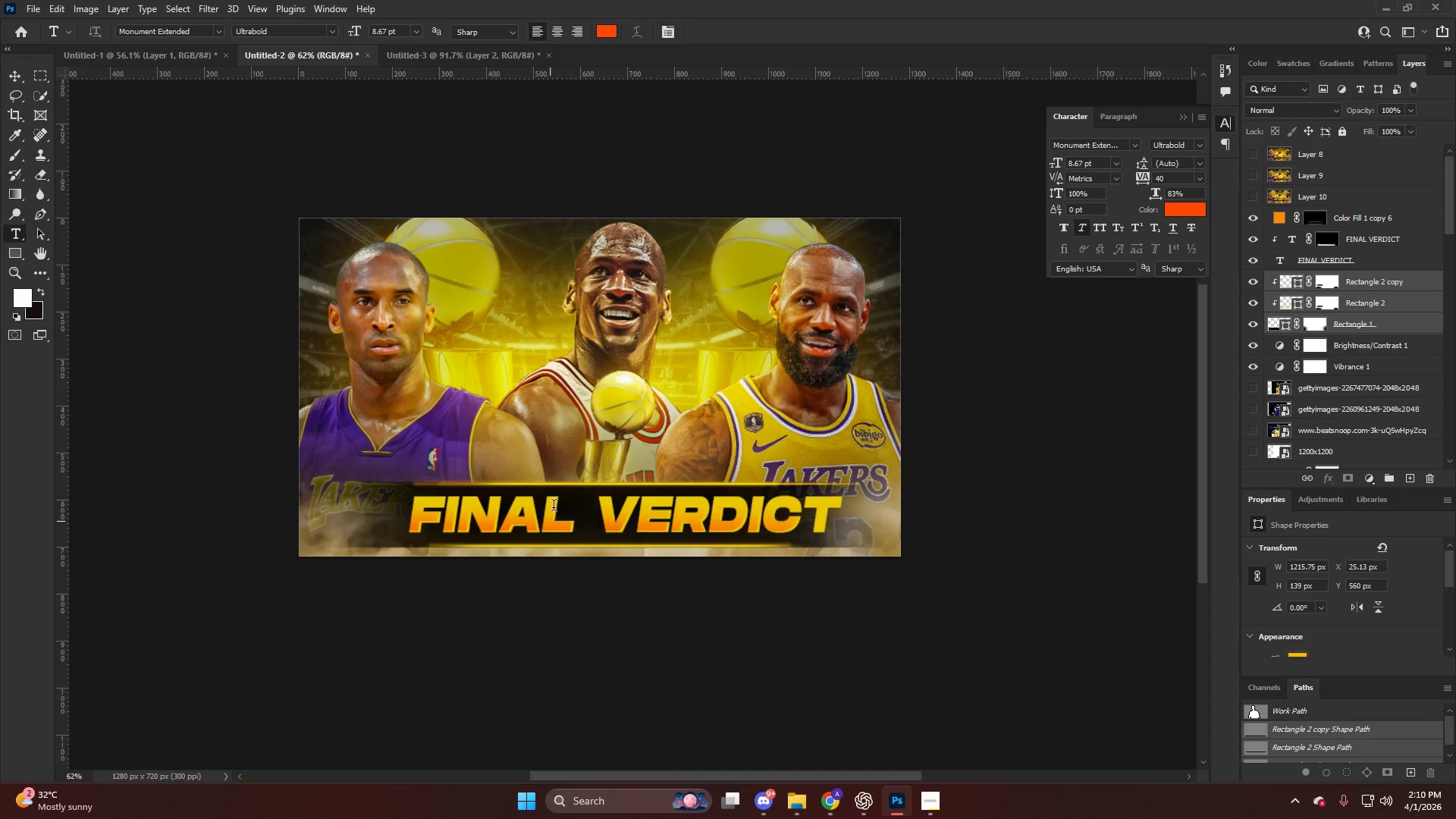 
key(Alt+AltLeft)
 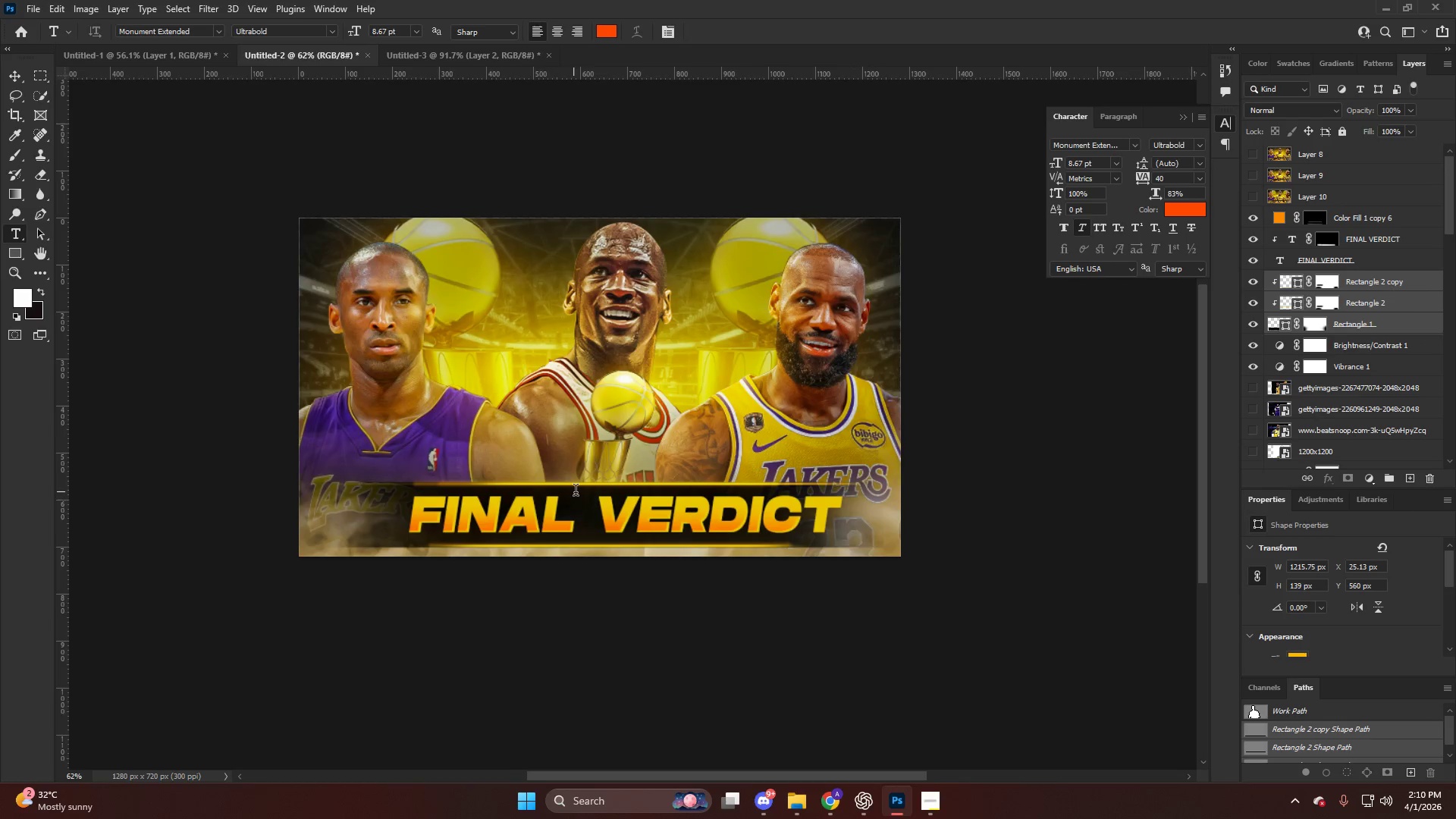 
hold_key(key=AltLeft, duration=0.41)
scroll: coordinate [585, 490], scroll_direction: up, amount: 4.0
 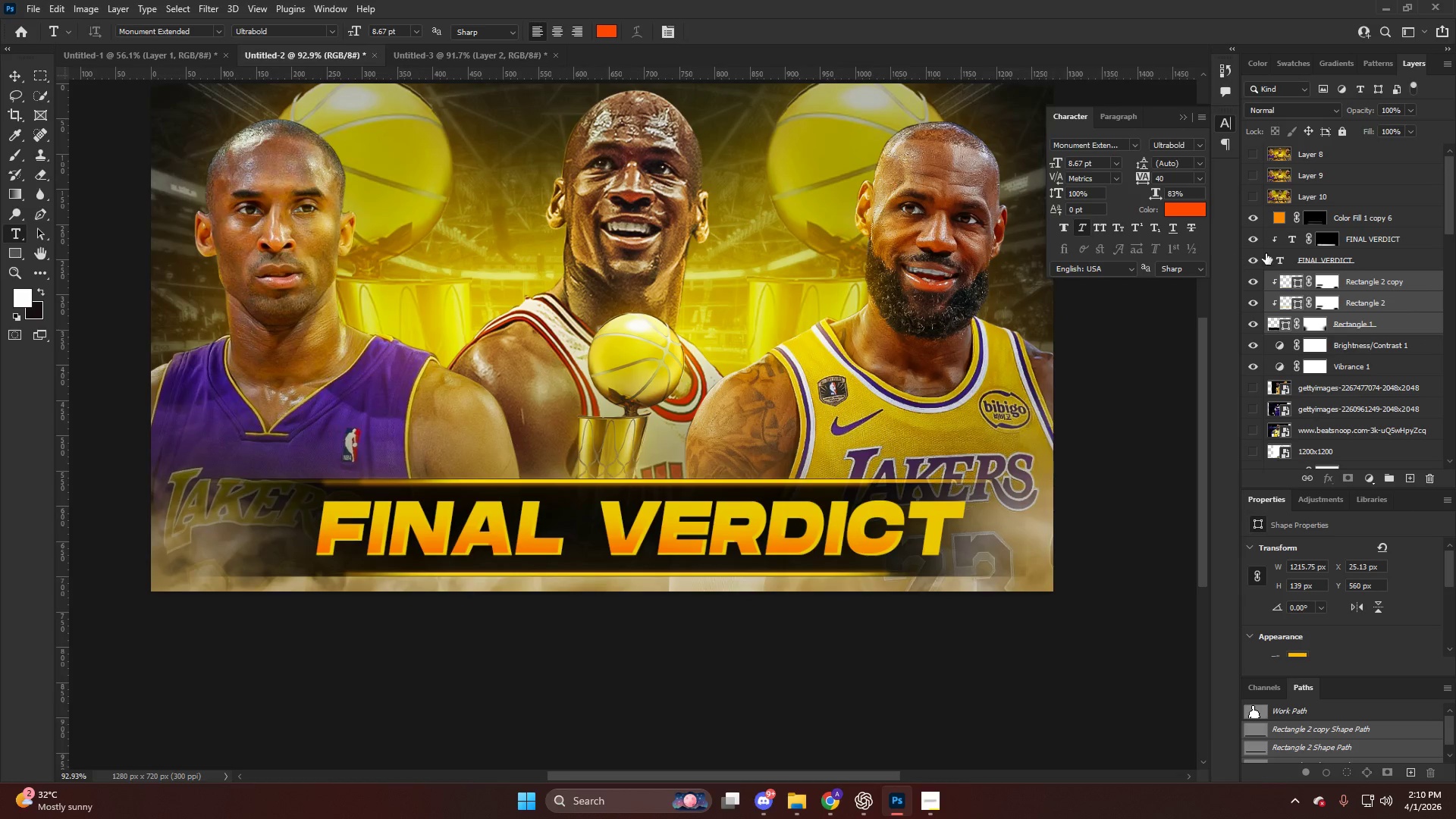 
key(Control+T)
 